 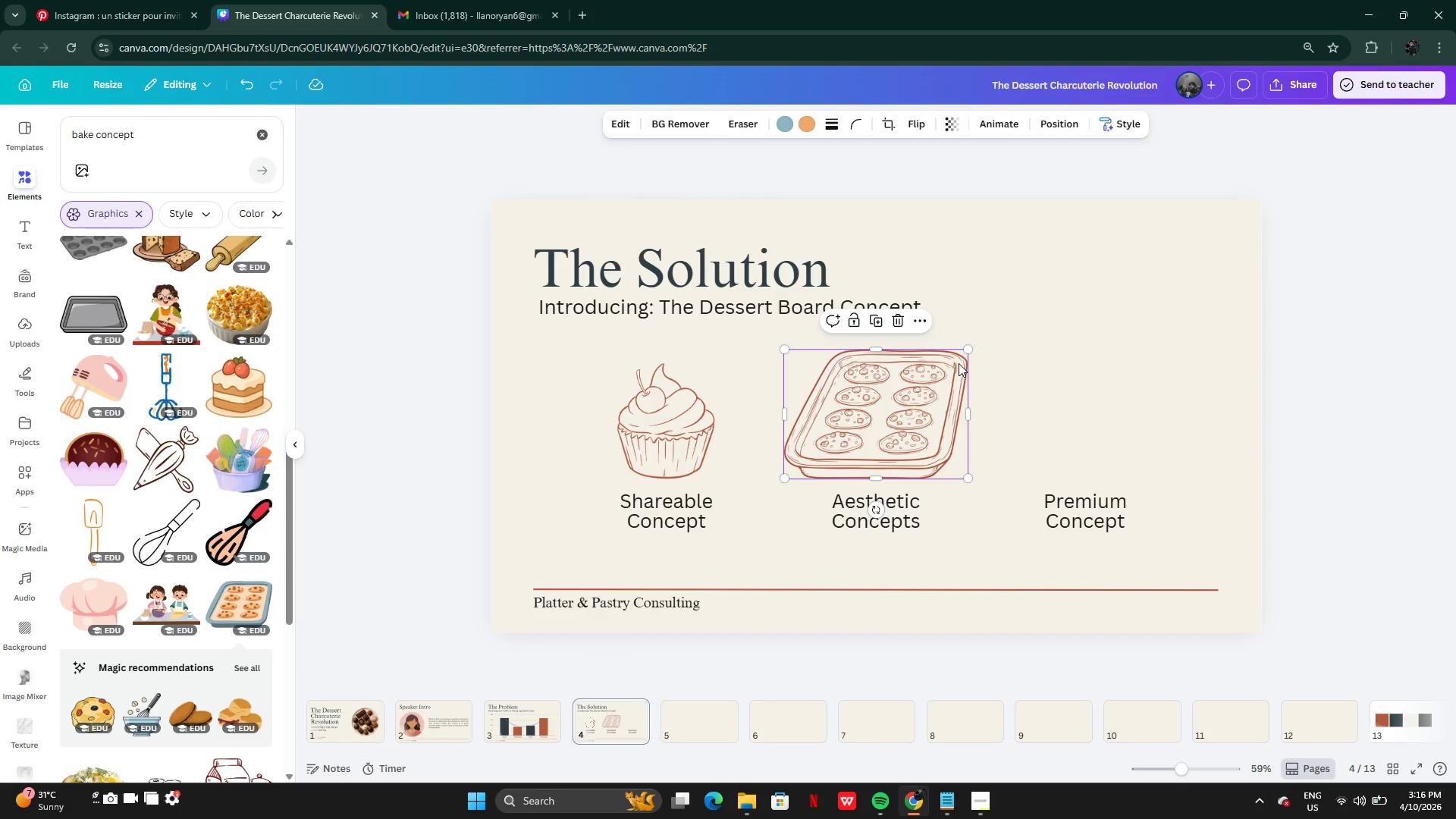 
left_click_drag(start_coordinate=[968, 353], to_coordinate=[922, 394])
 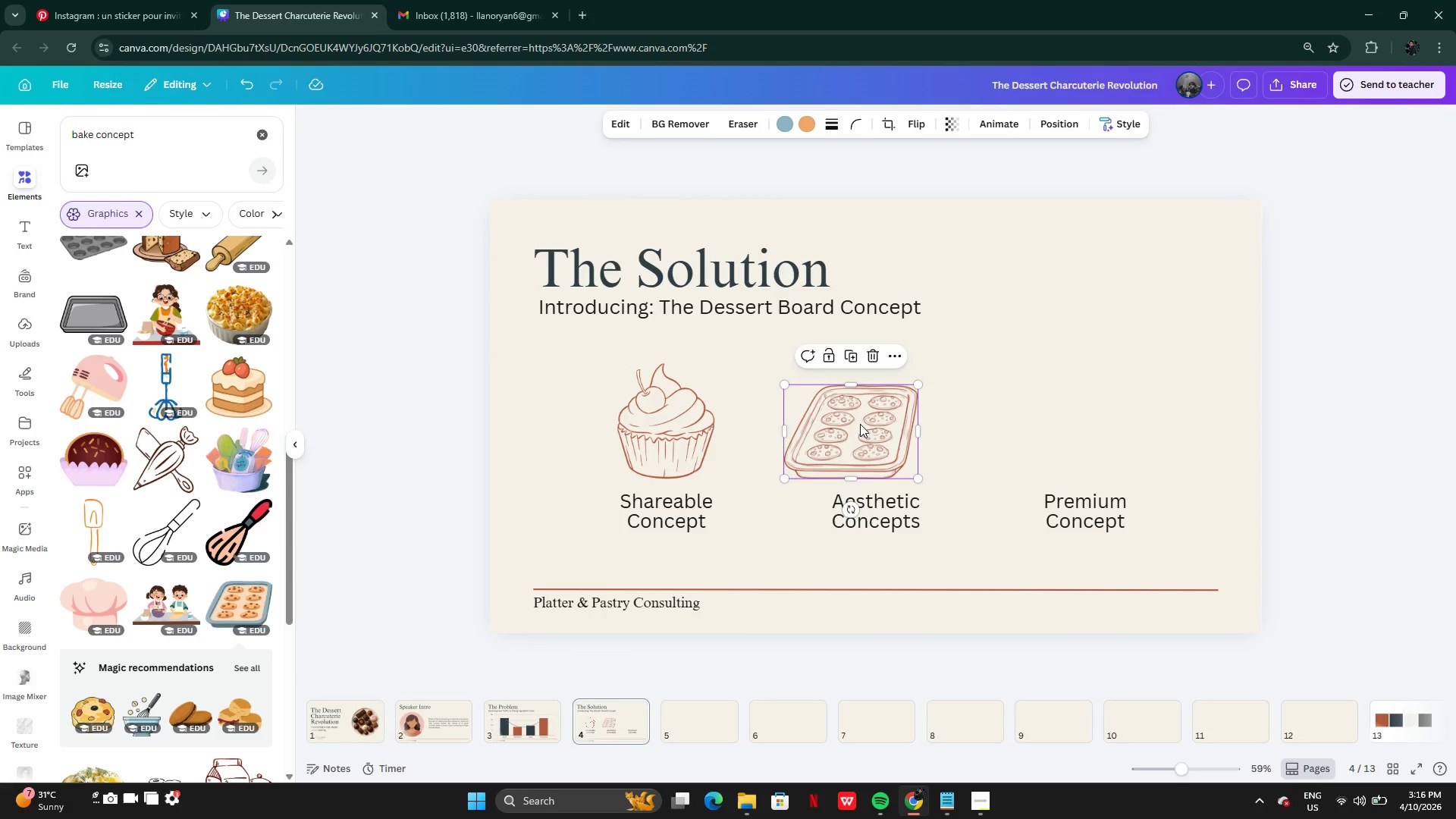 
left_click_drag(start_coordinate=[860, 424], to_coordinate=[883, 425])
 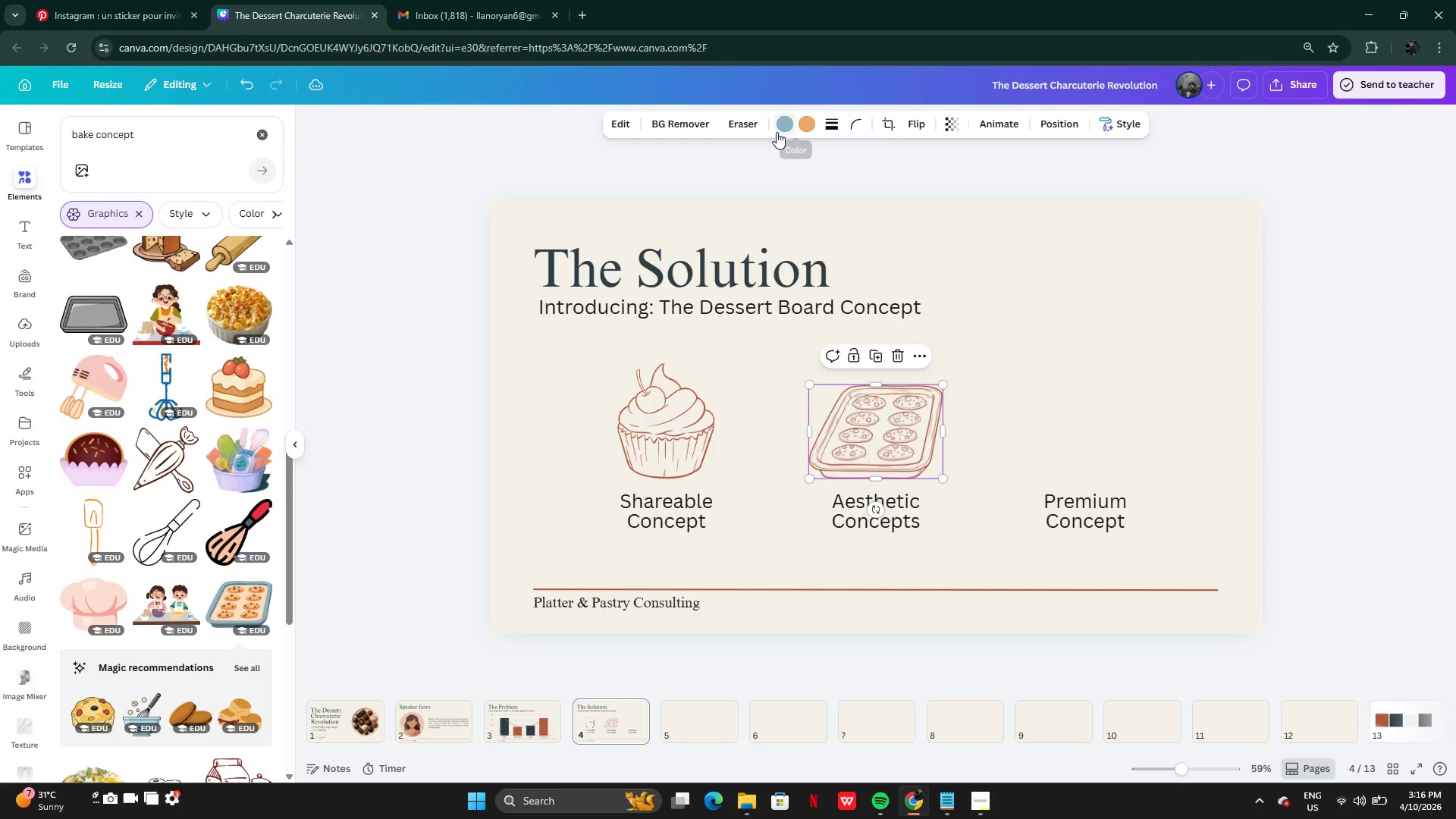 
left_click([777, 132])
 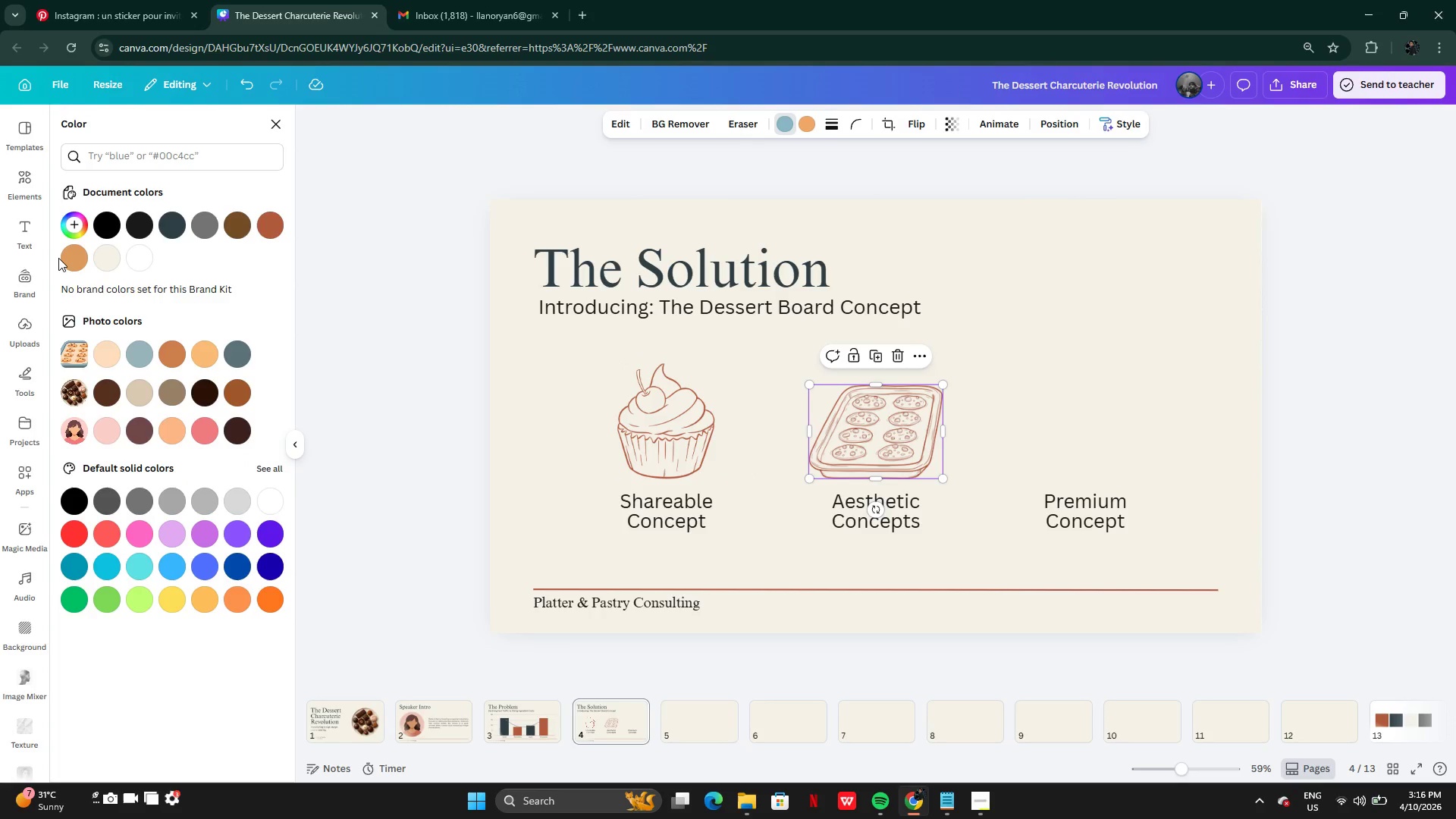 
left_click([58, 258])
 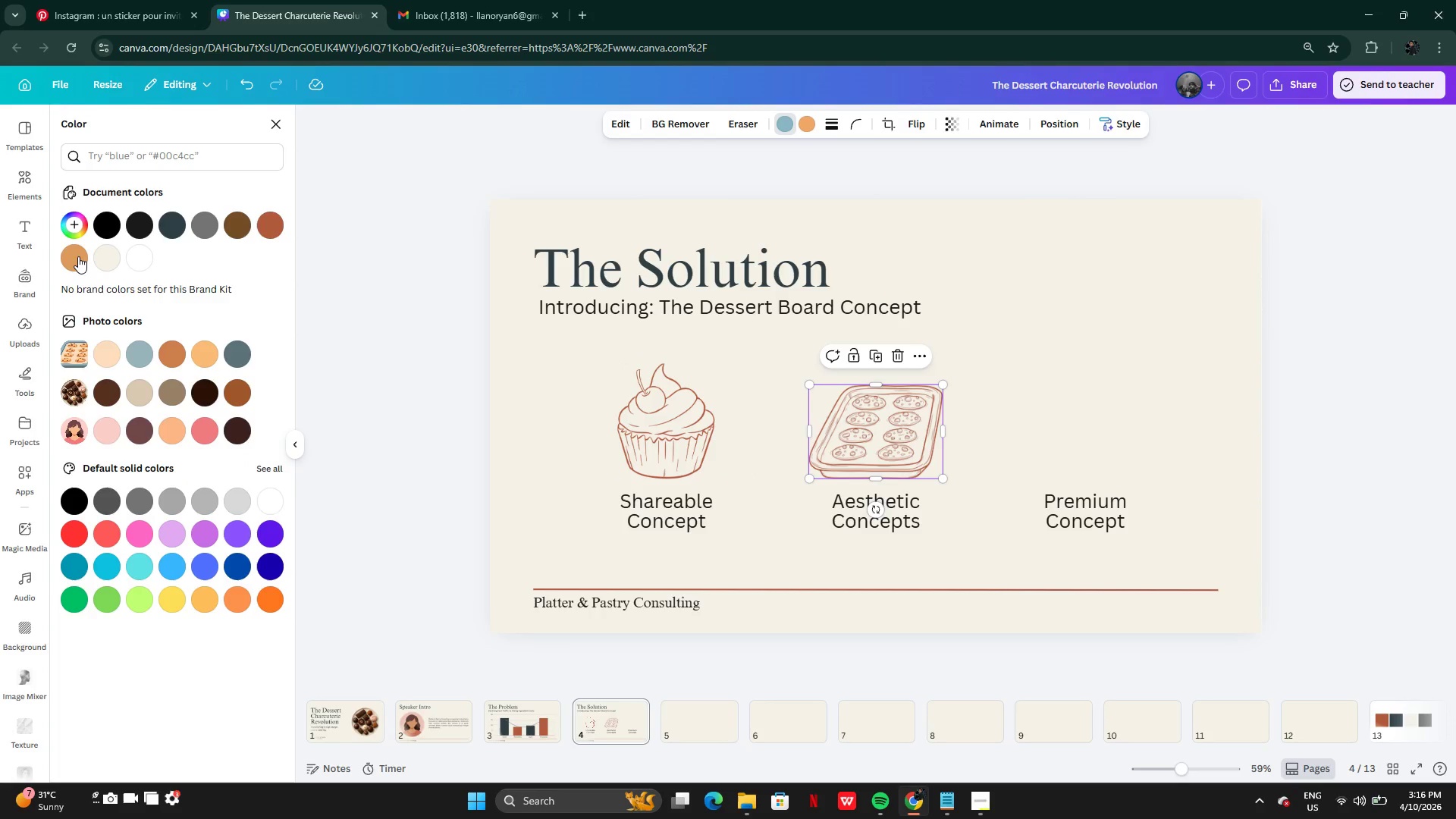 
left_click([80, 256])
 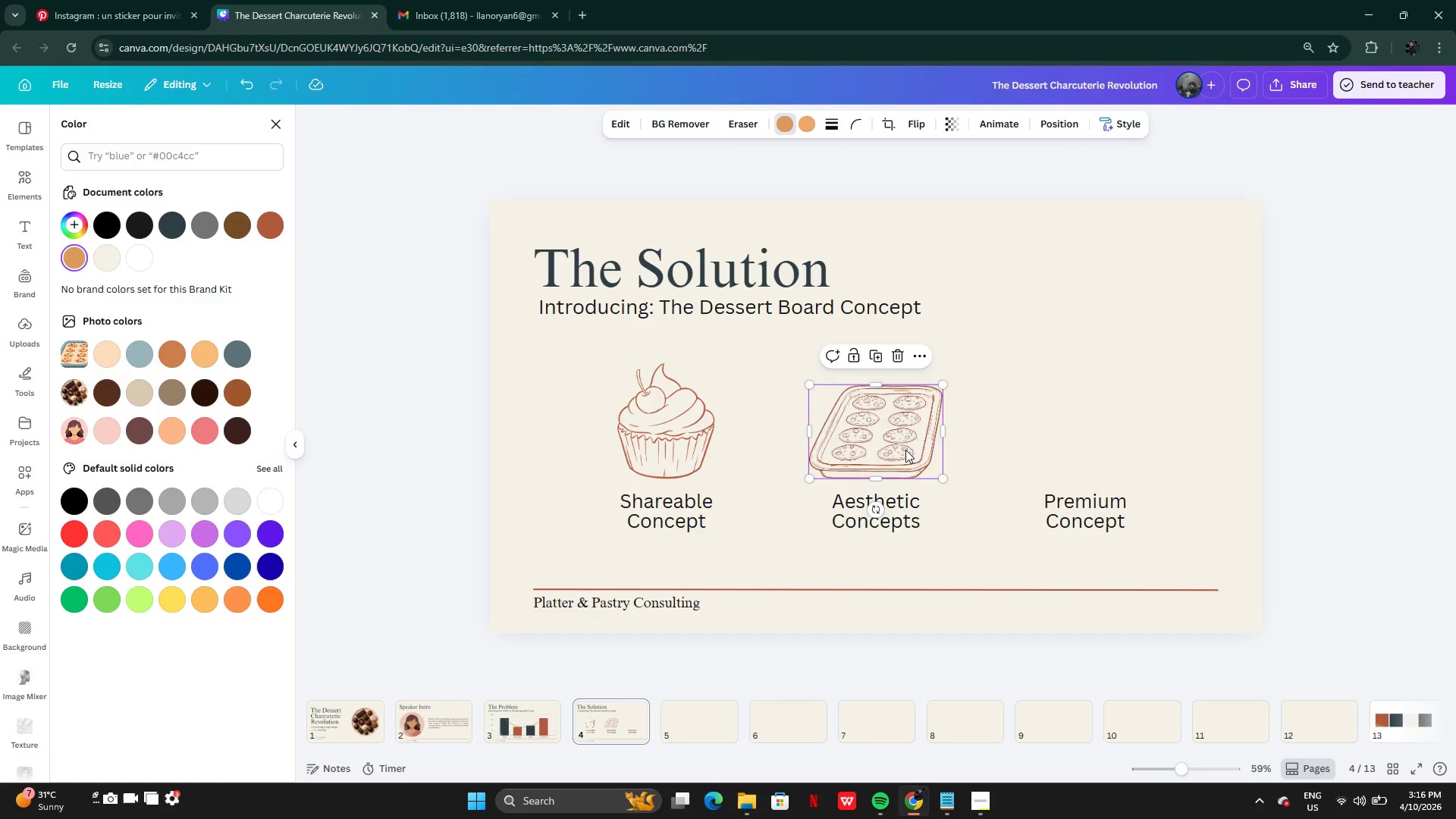 
left_click_drag(start_coordinate=[903, 451], to_coordinate=[902, 447])
 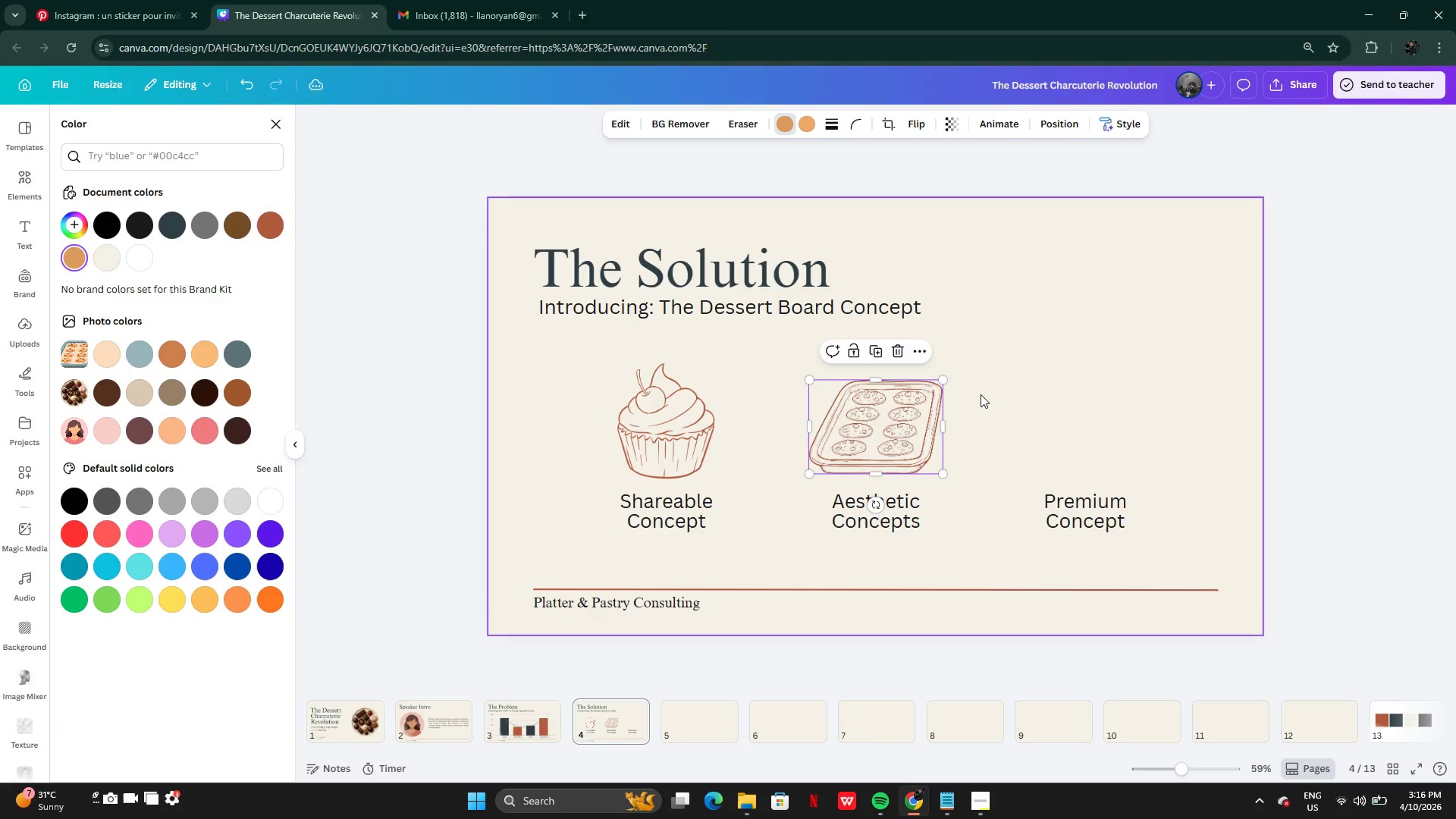 
left_click([981, 394])
 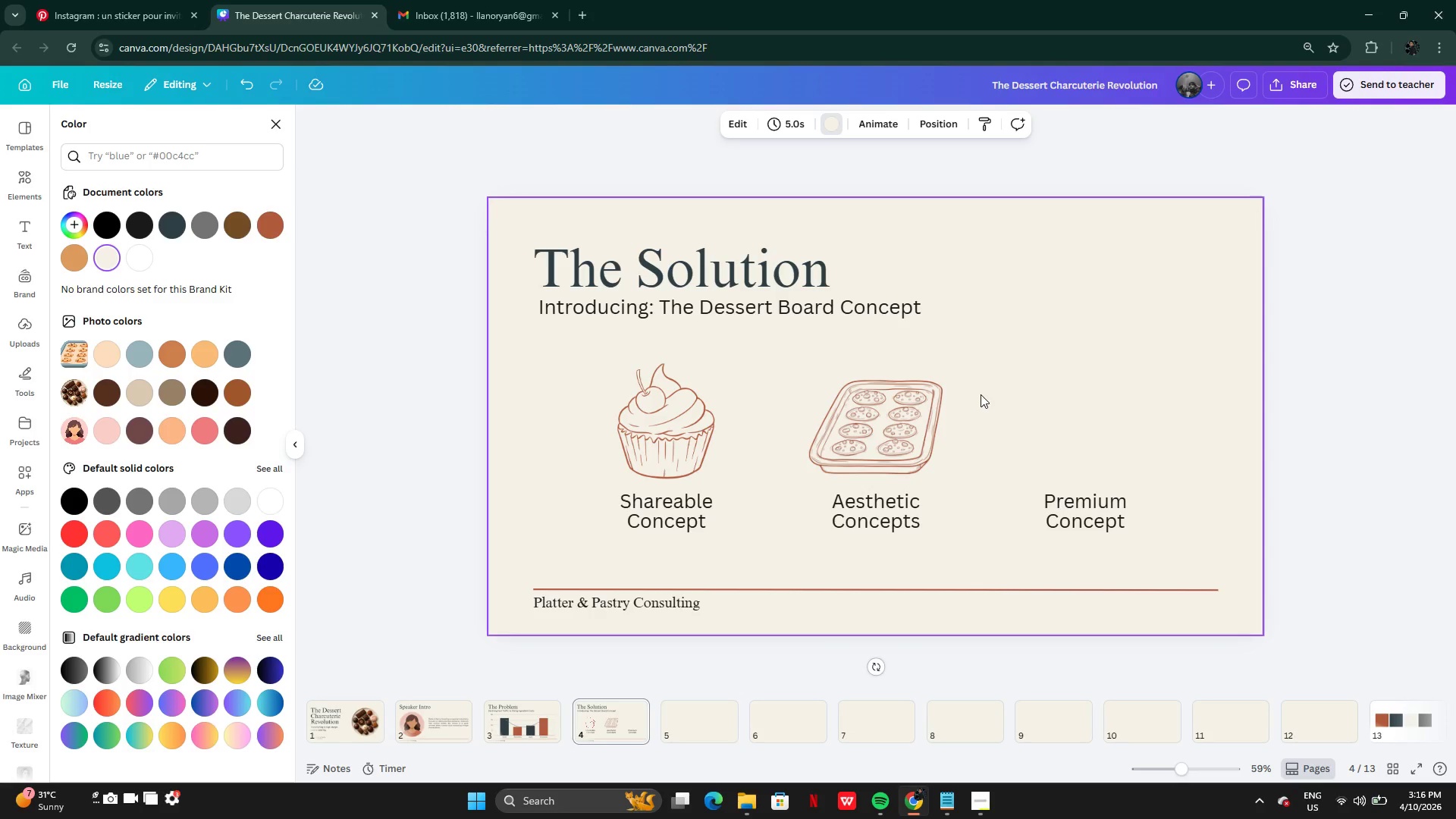 
wait(14.38)
 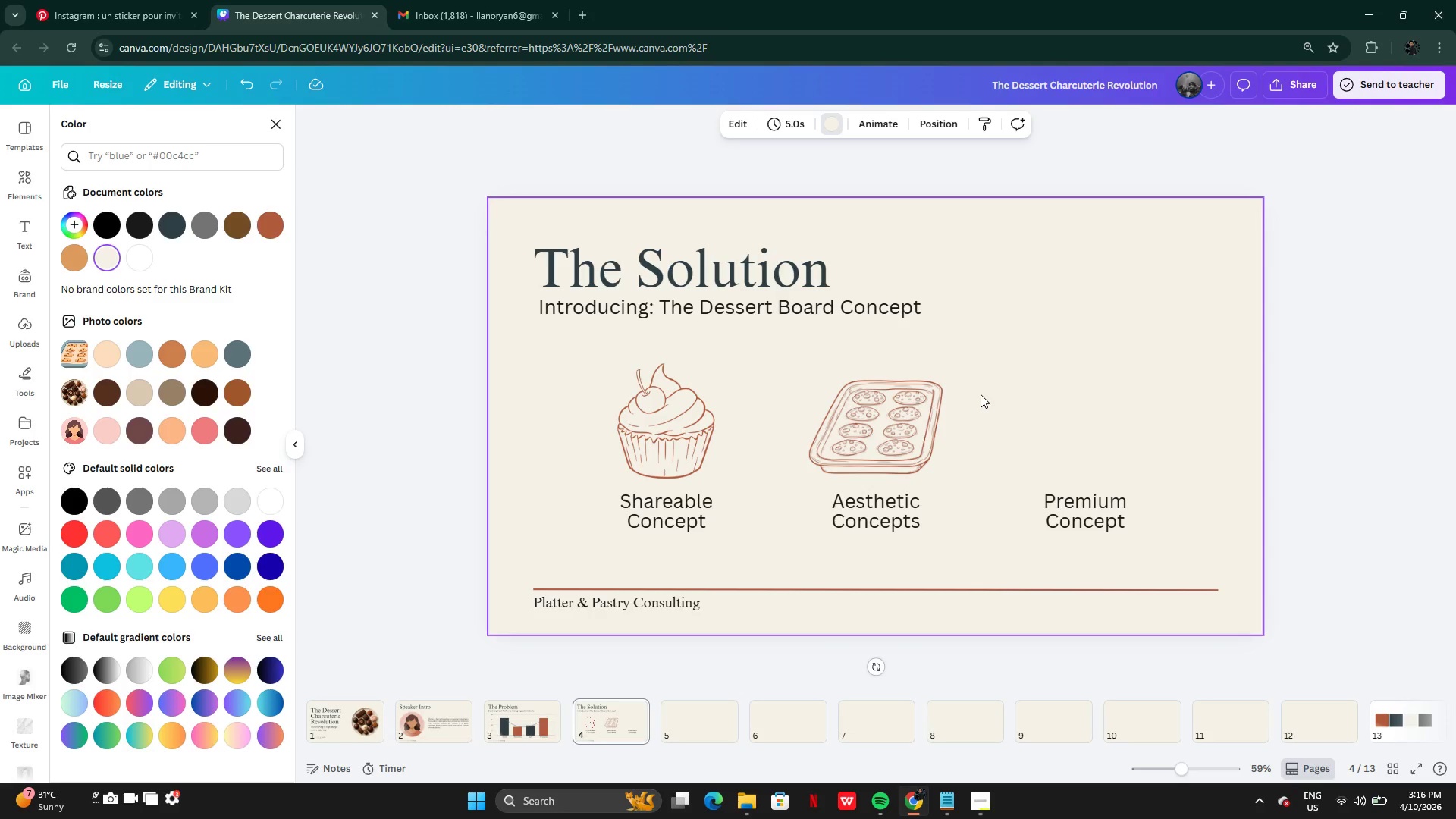 
left_click([888, 501])
 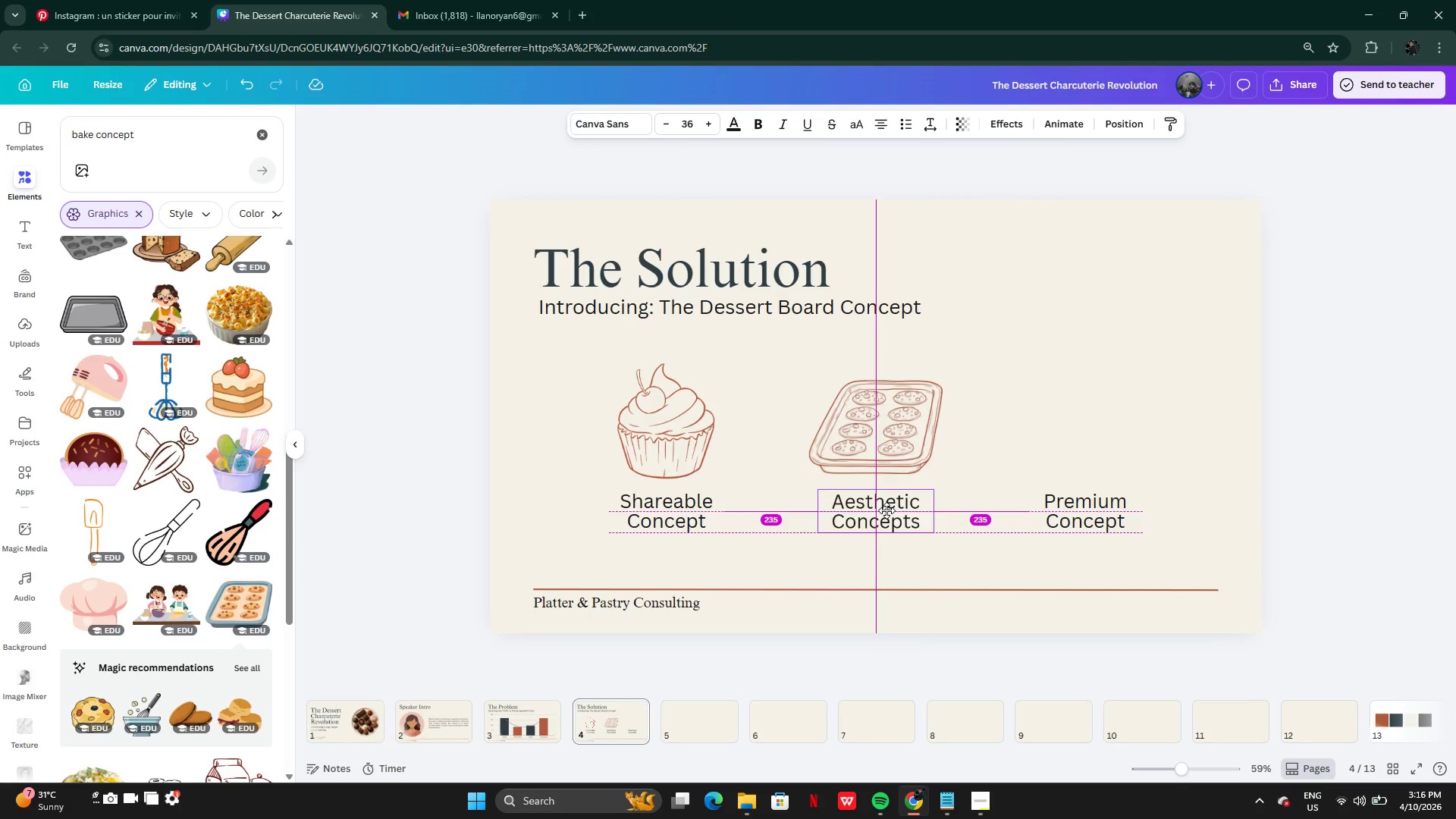 
left_click([888, 421])
 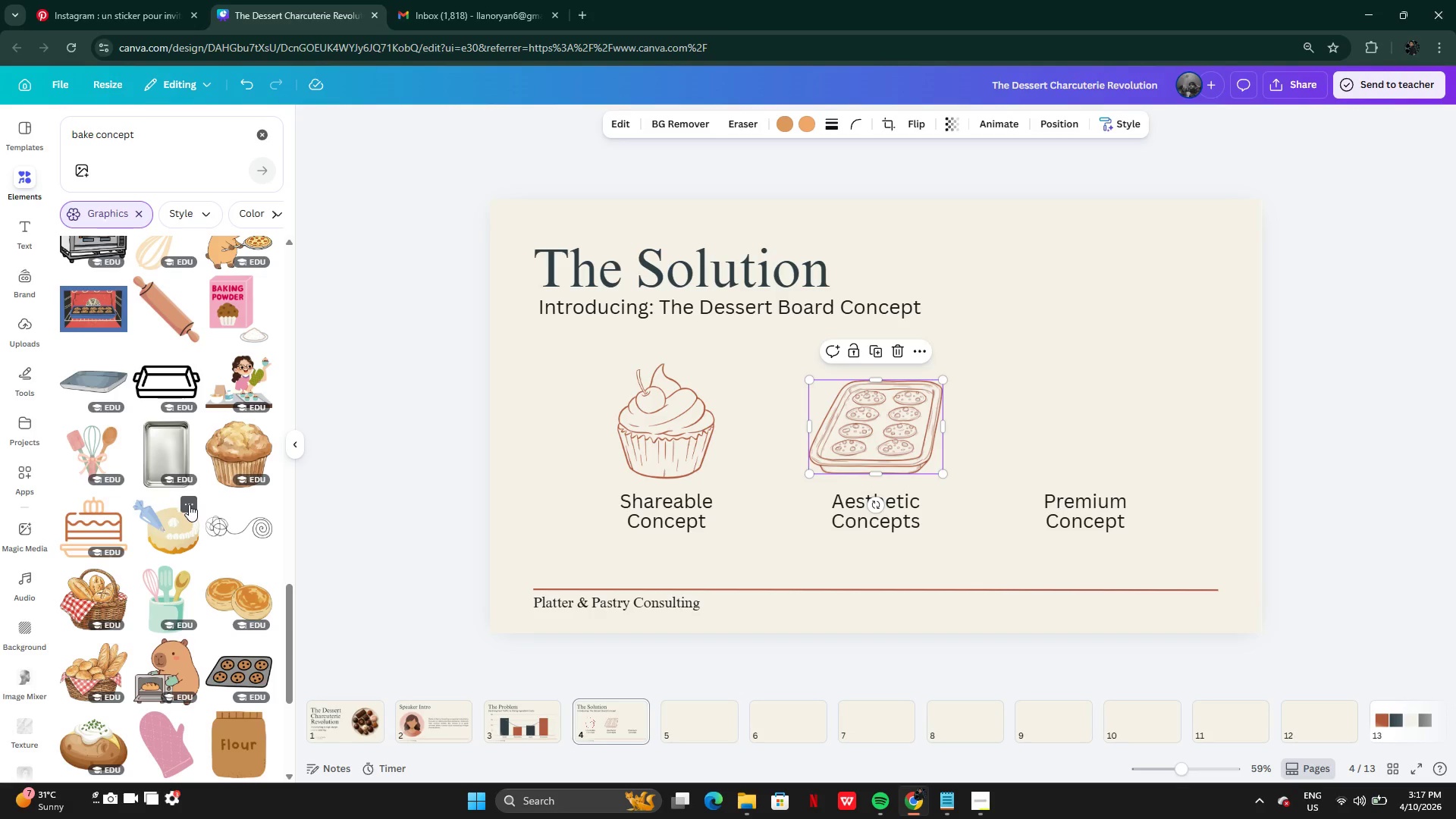 
wait(58.61)
 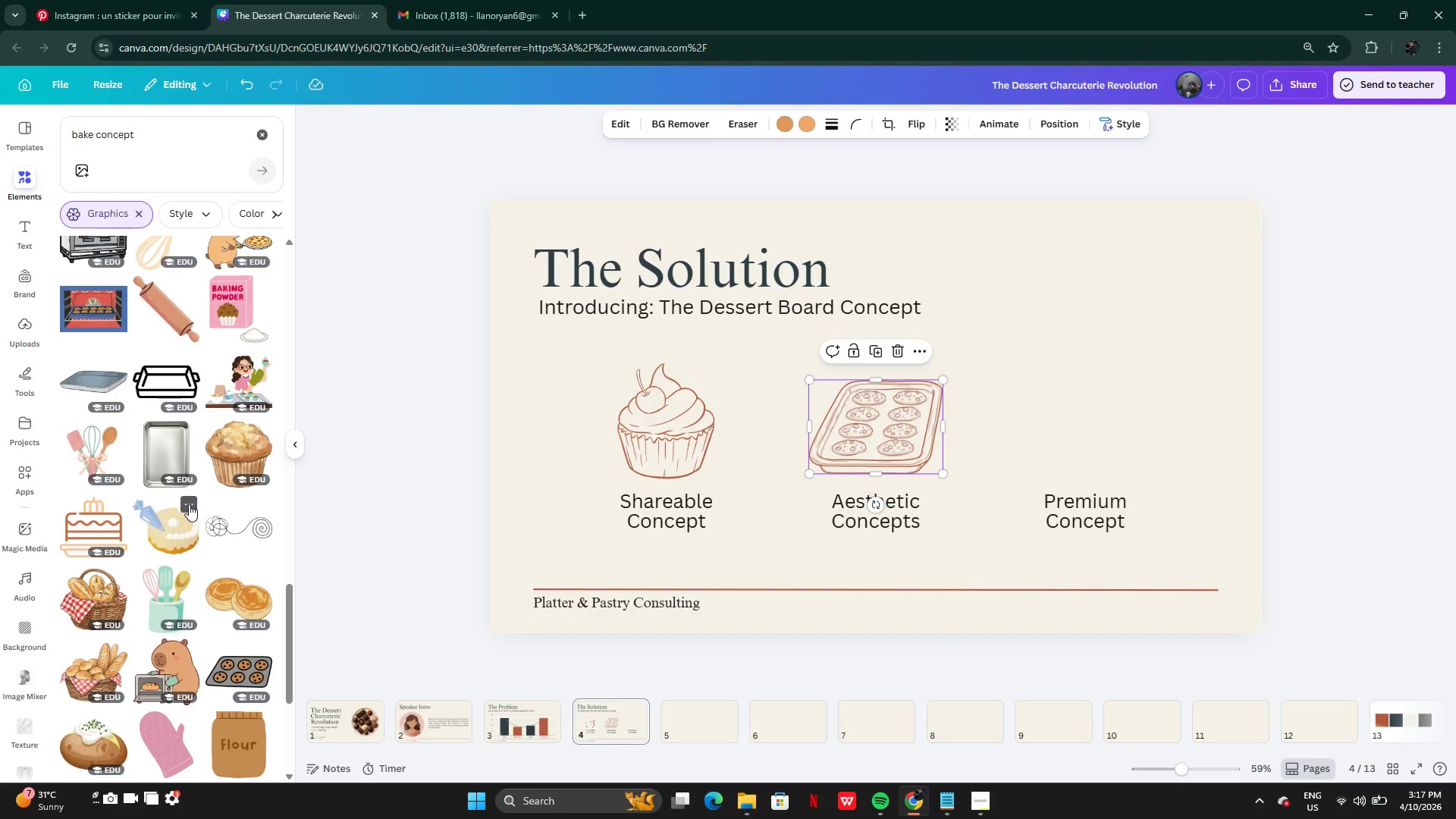 
left_click_drag(start_coordinate=[158, 134], to_coordinate=[34, 149])
 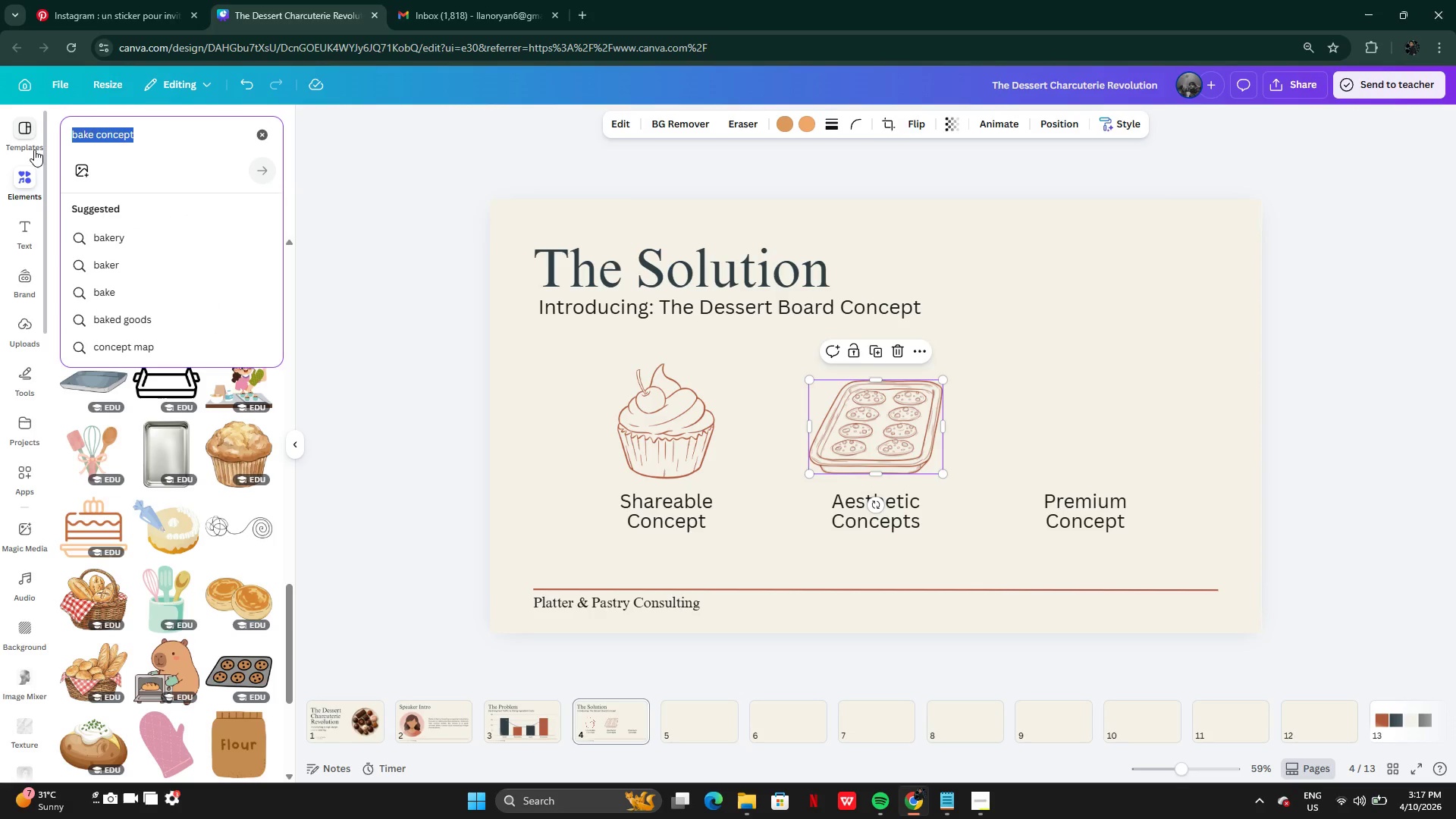 
type(cake)
 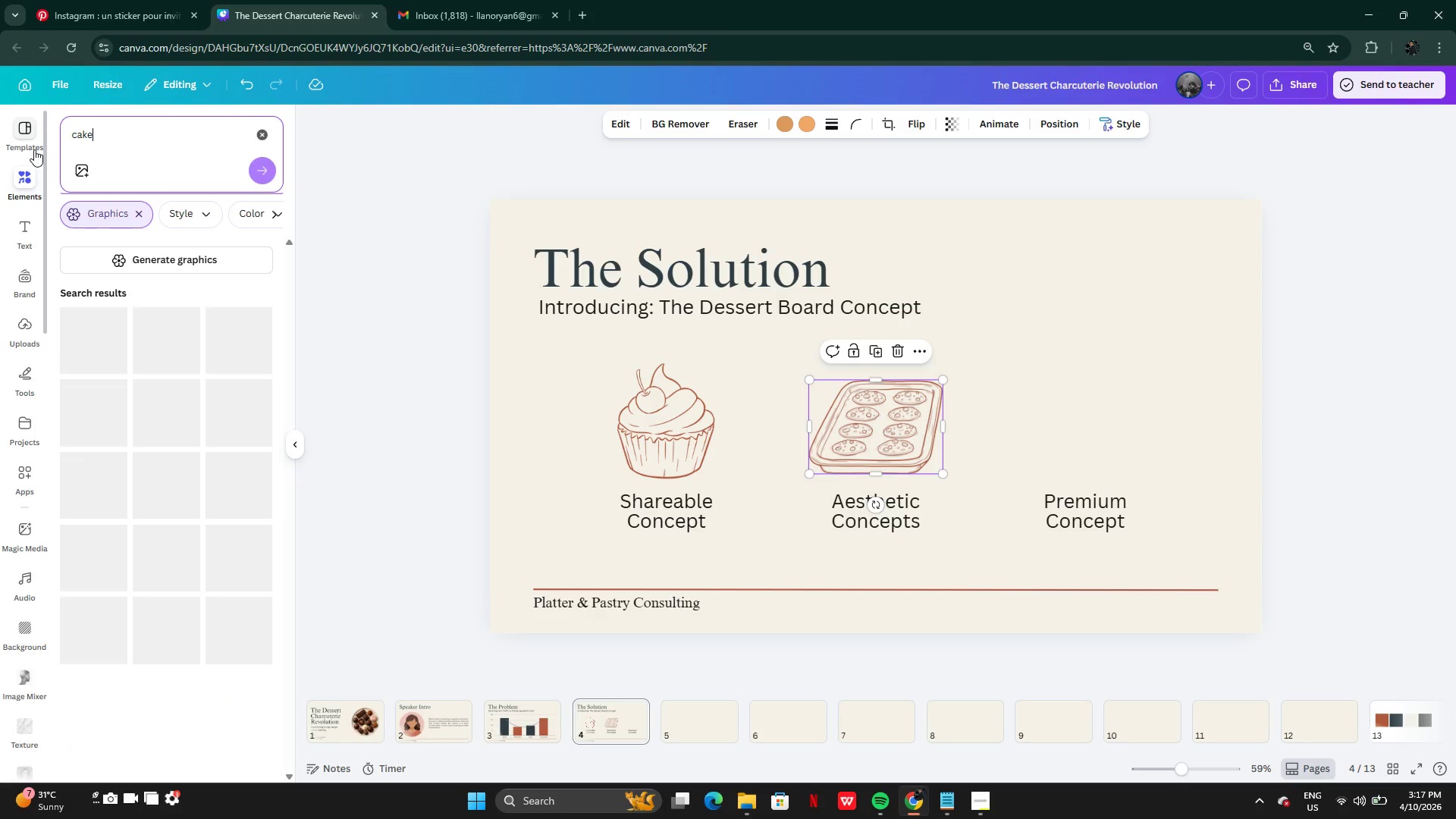 
key(Enter)
 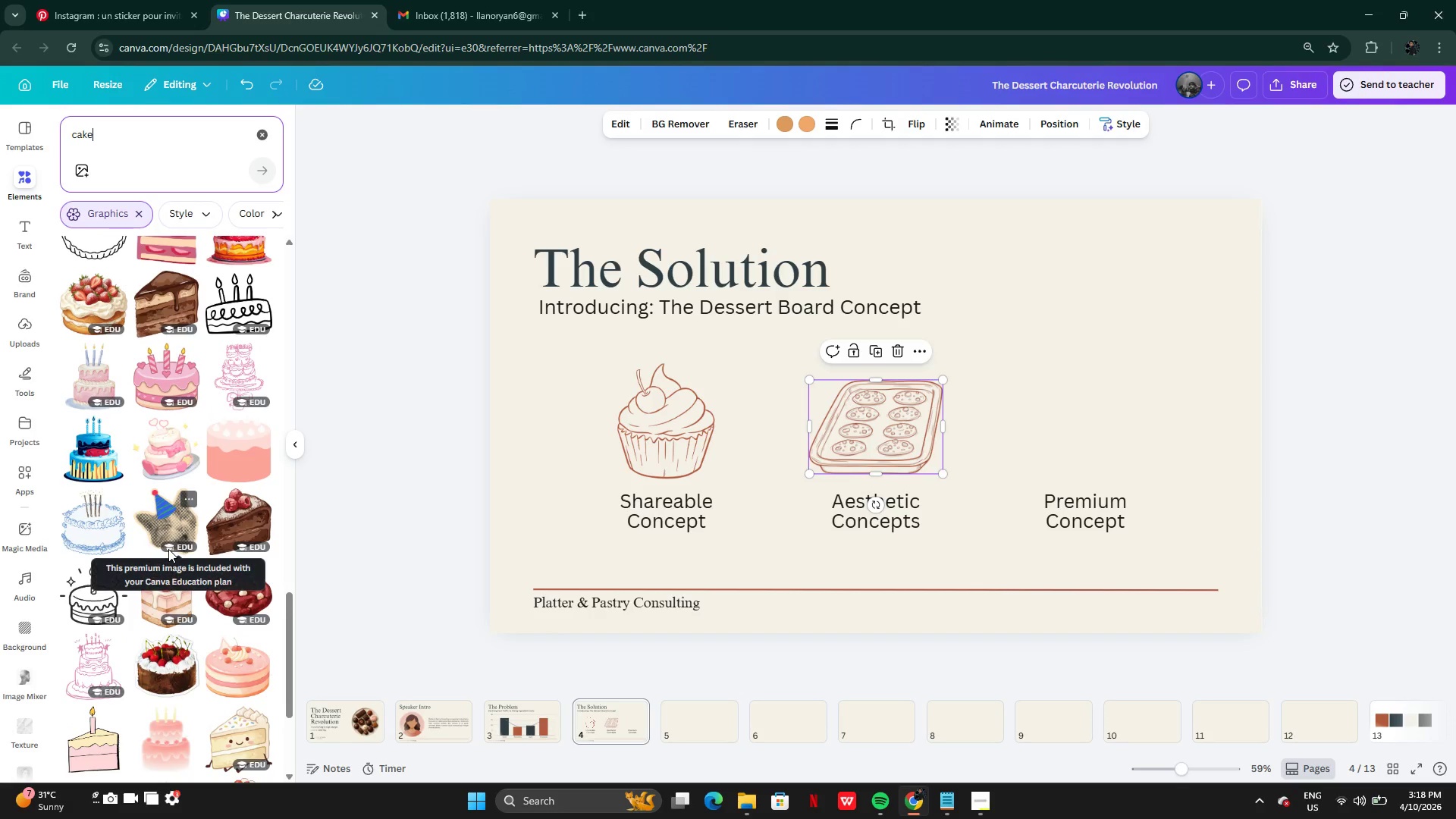 
wait(32.86)
 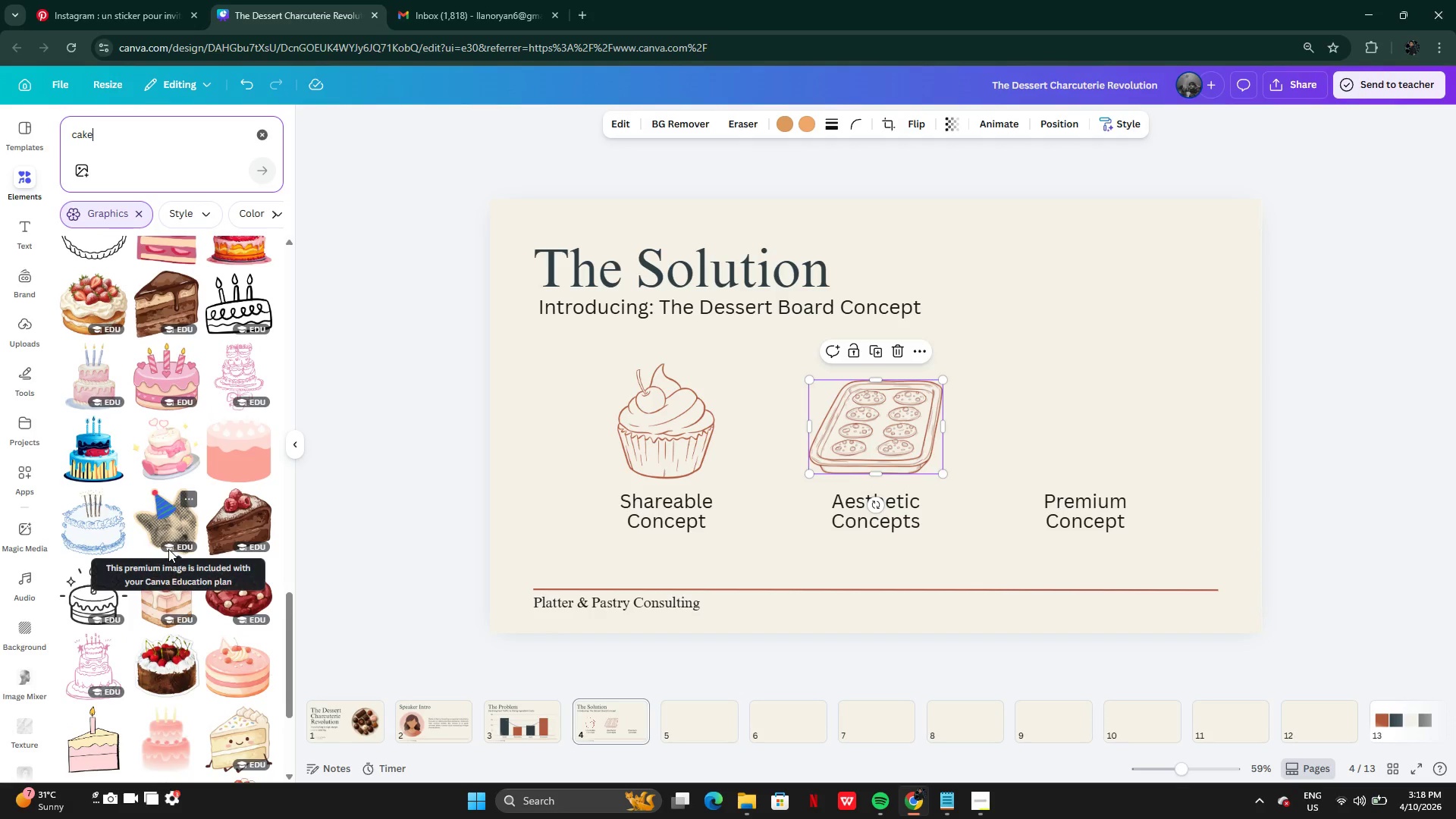 
mouse_move([166, 673])
 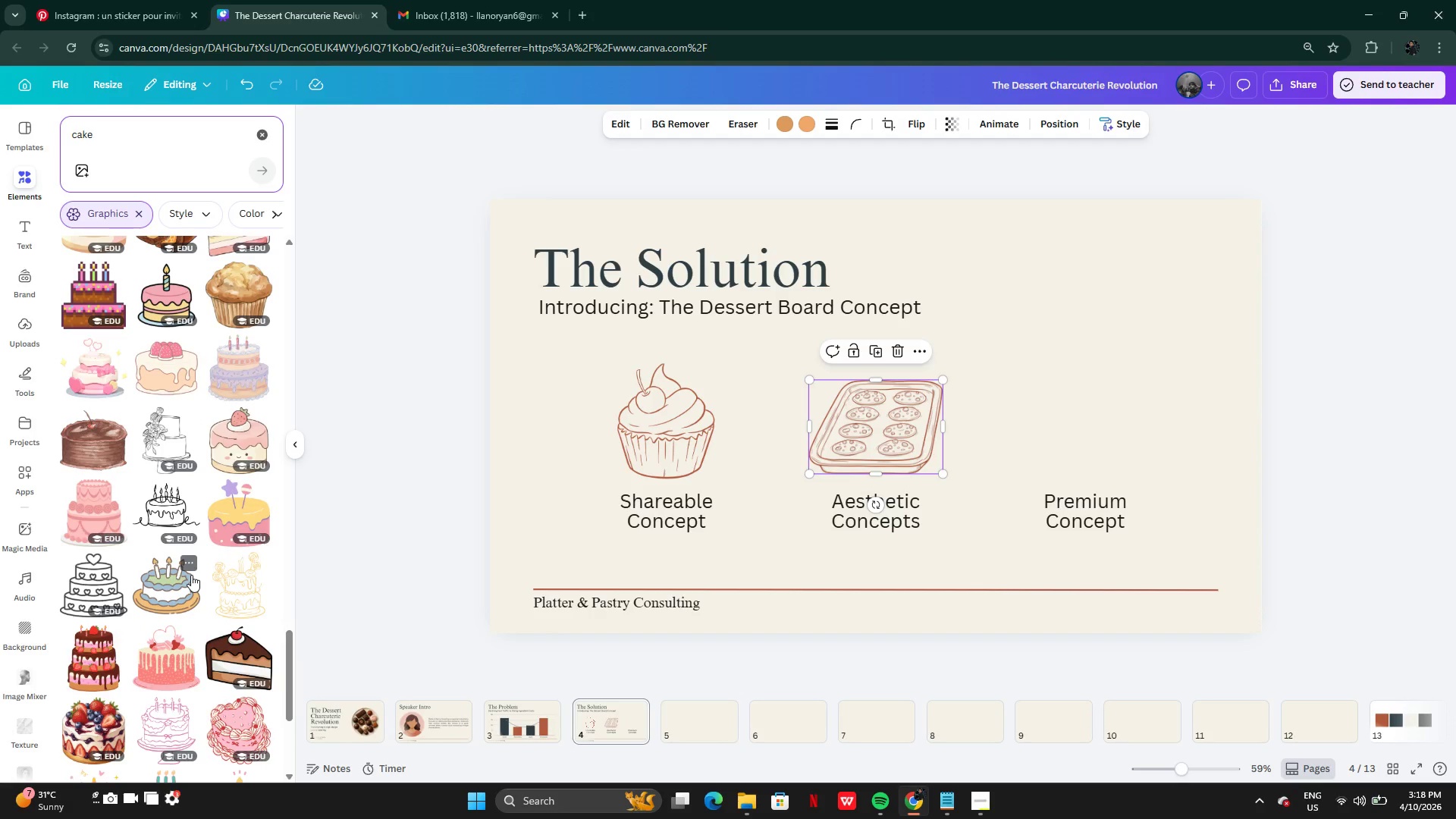 
wait(13.78)
 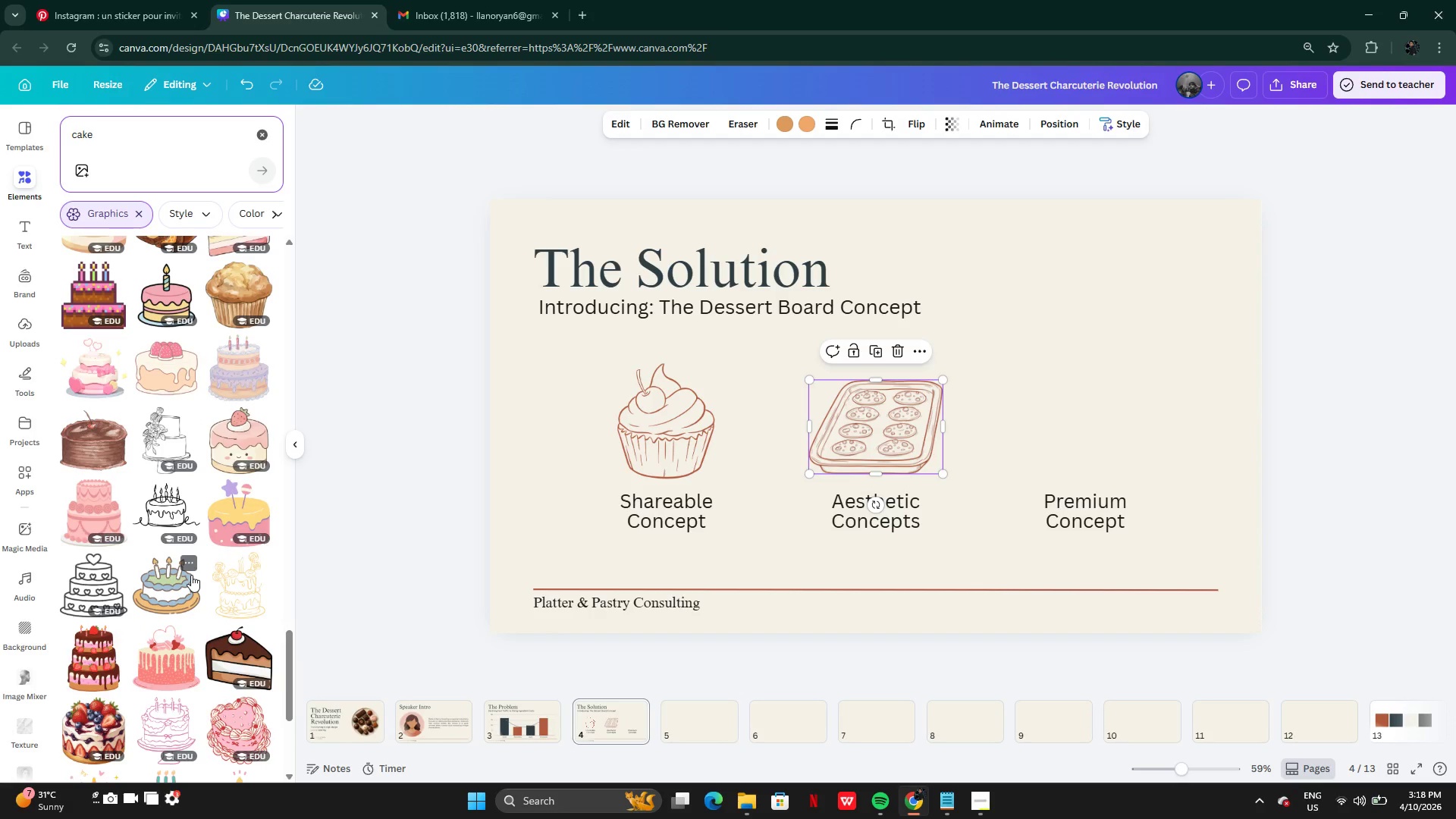 
left_click([179, 567])
 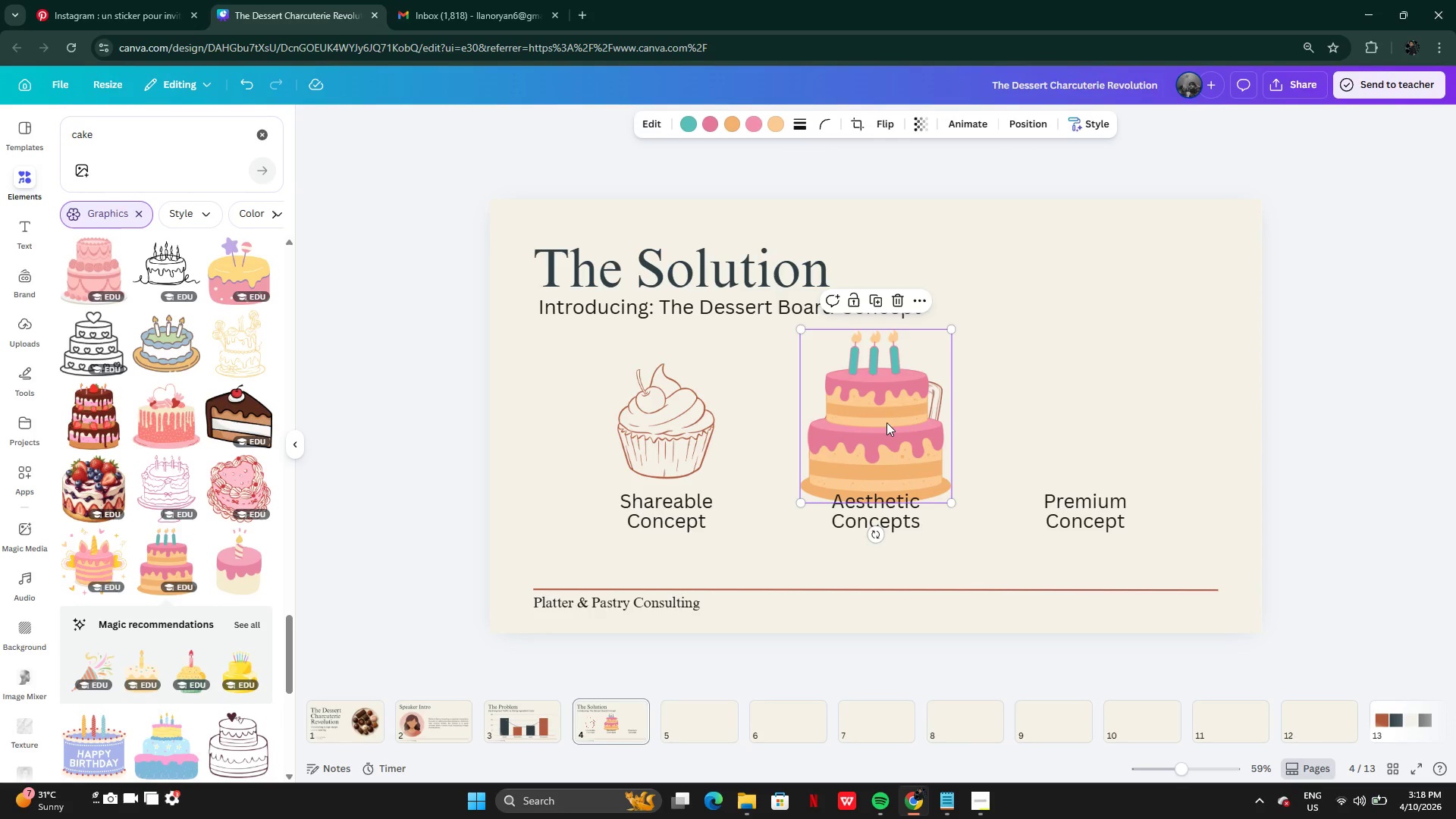 
left_click_drag(start_coordinate=[885, 424], to_coordinate=[1089, 403])
 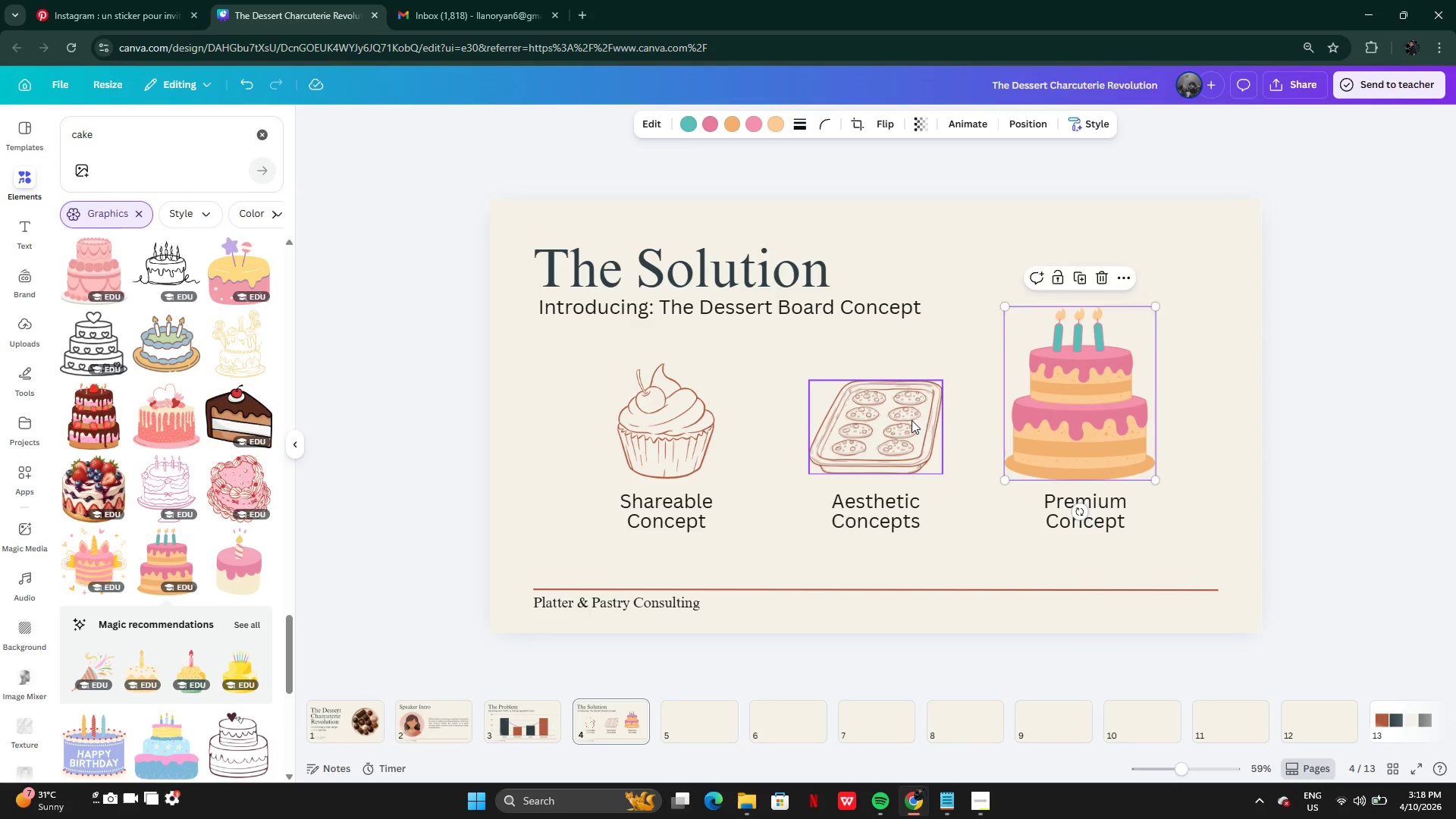 
left_click([912, 420])
 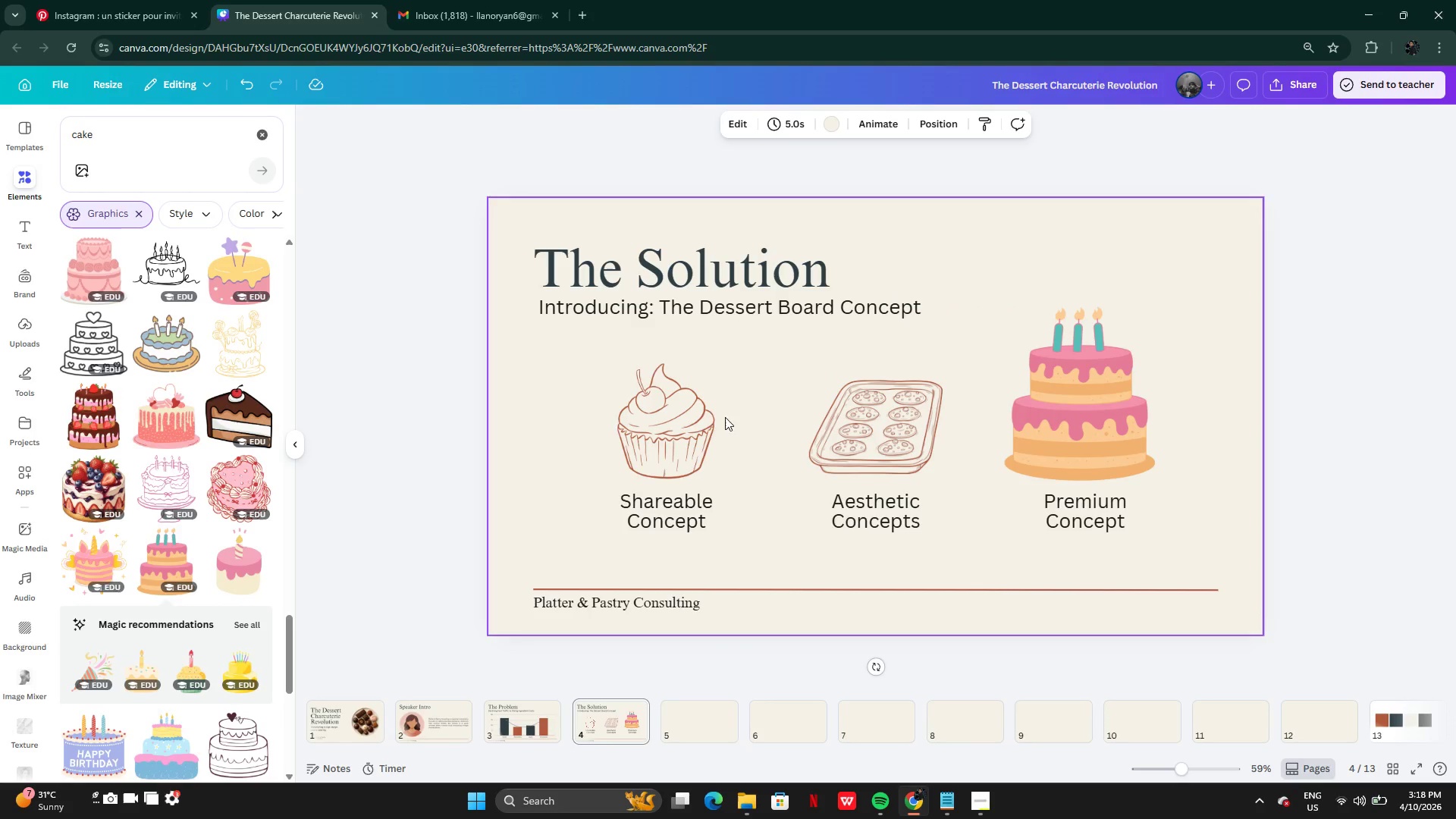 
double_click([692, 421])
 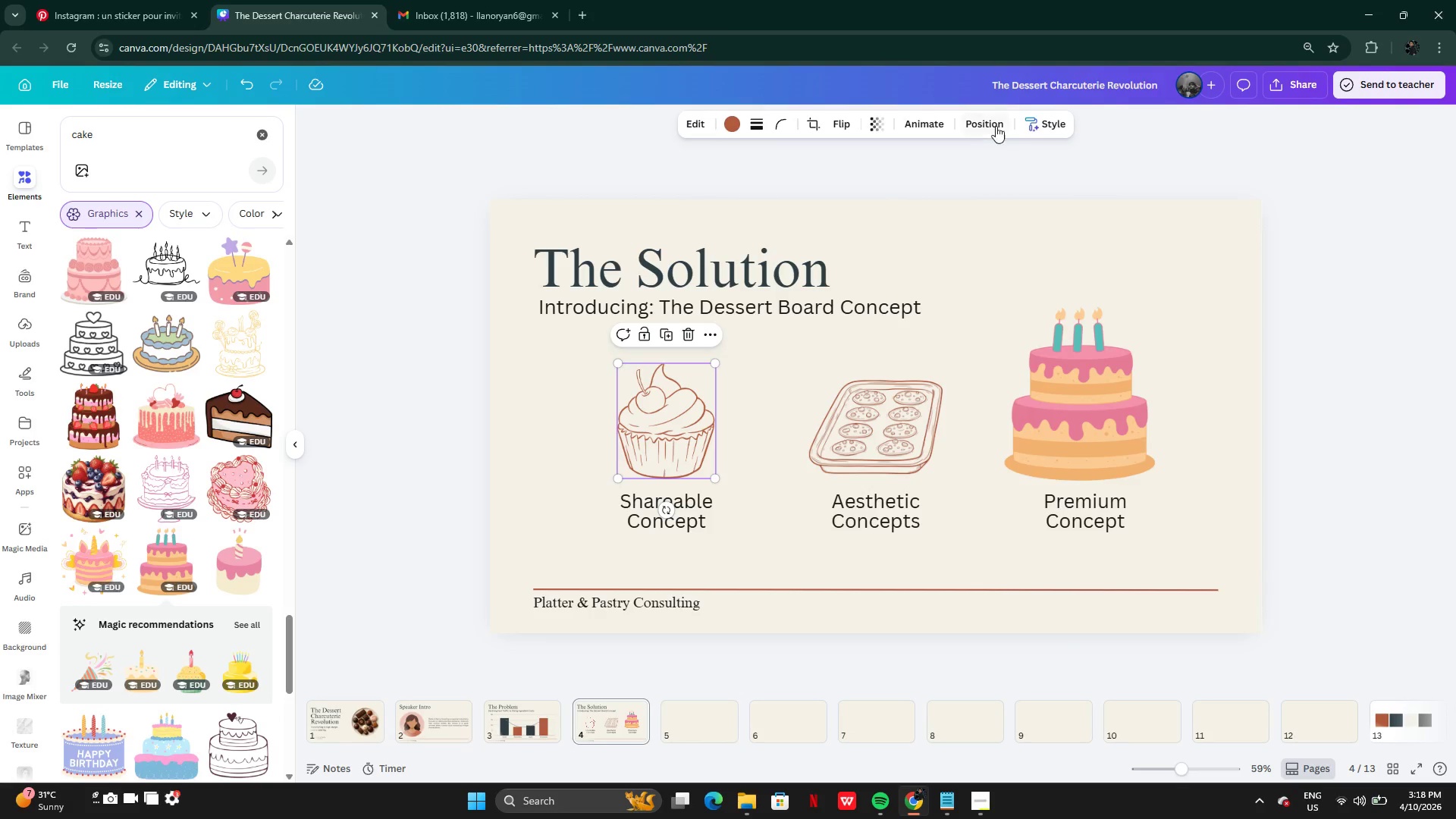 
left_click([1040, 119])
 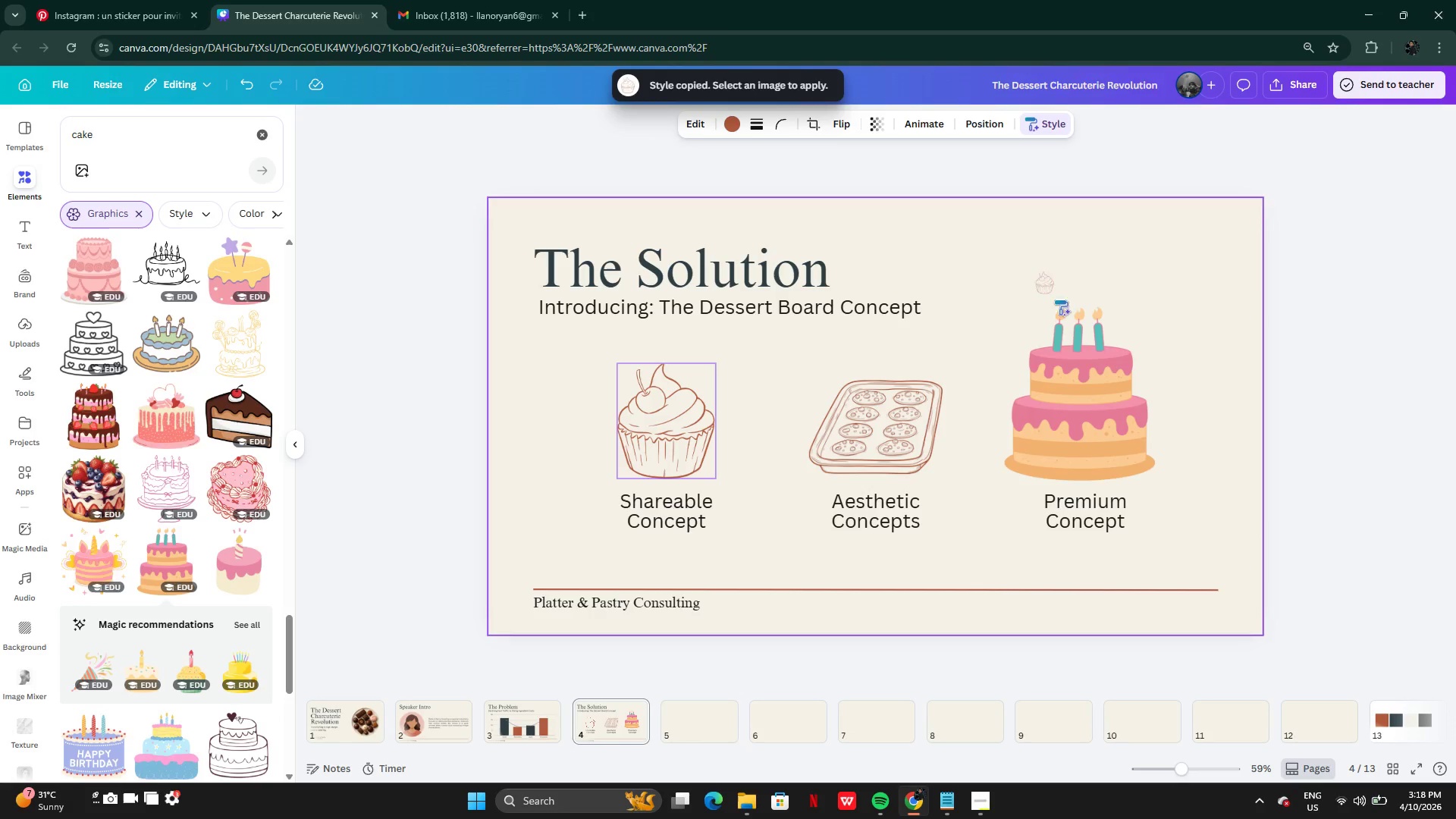 
left_click([1097, 392])
 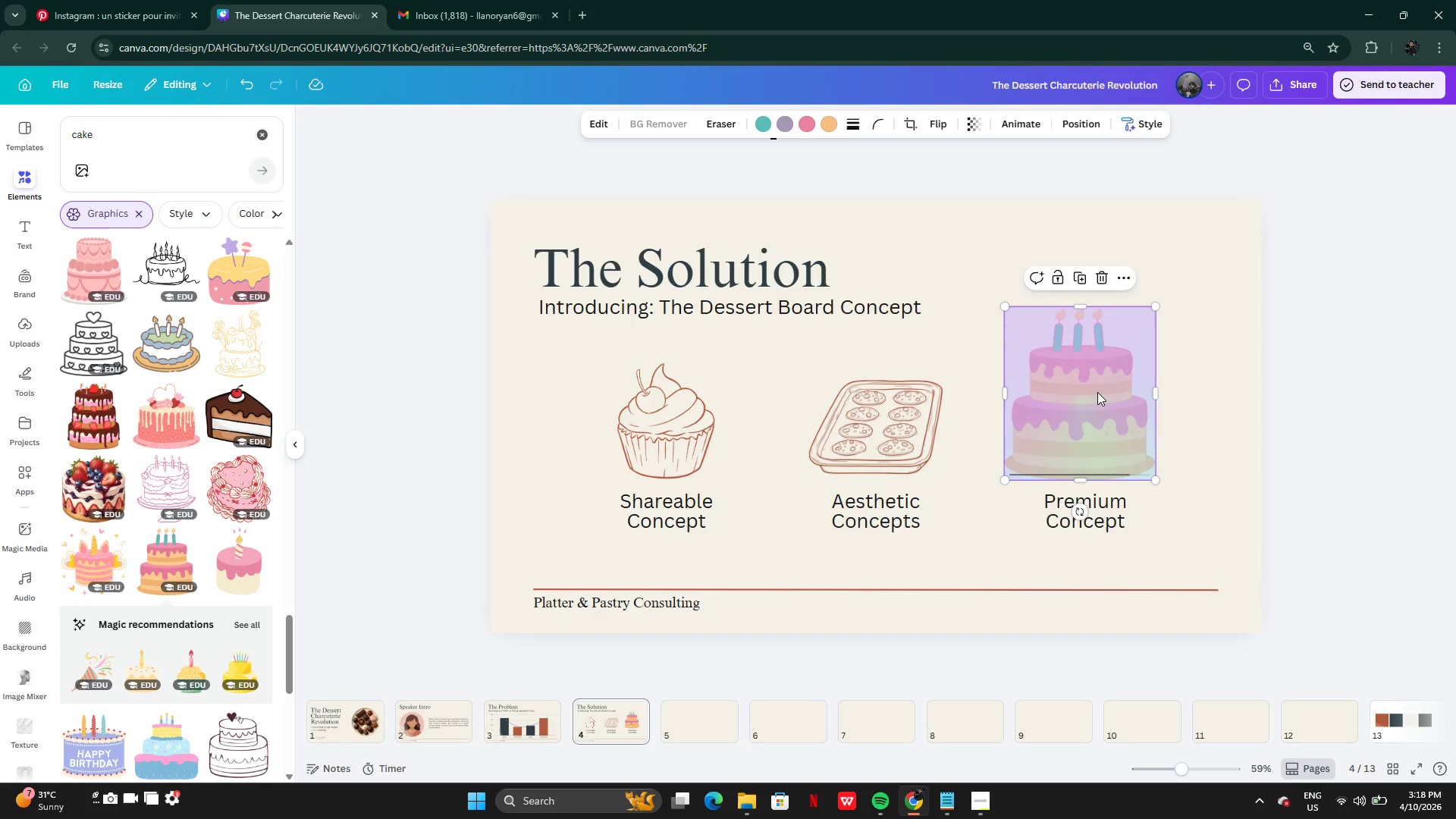 
wait(22.75)
 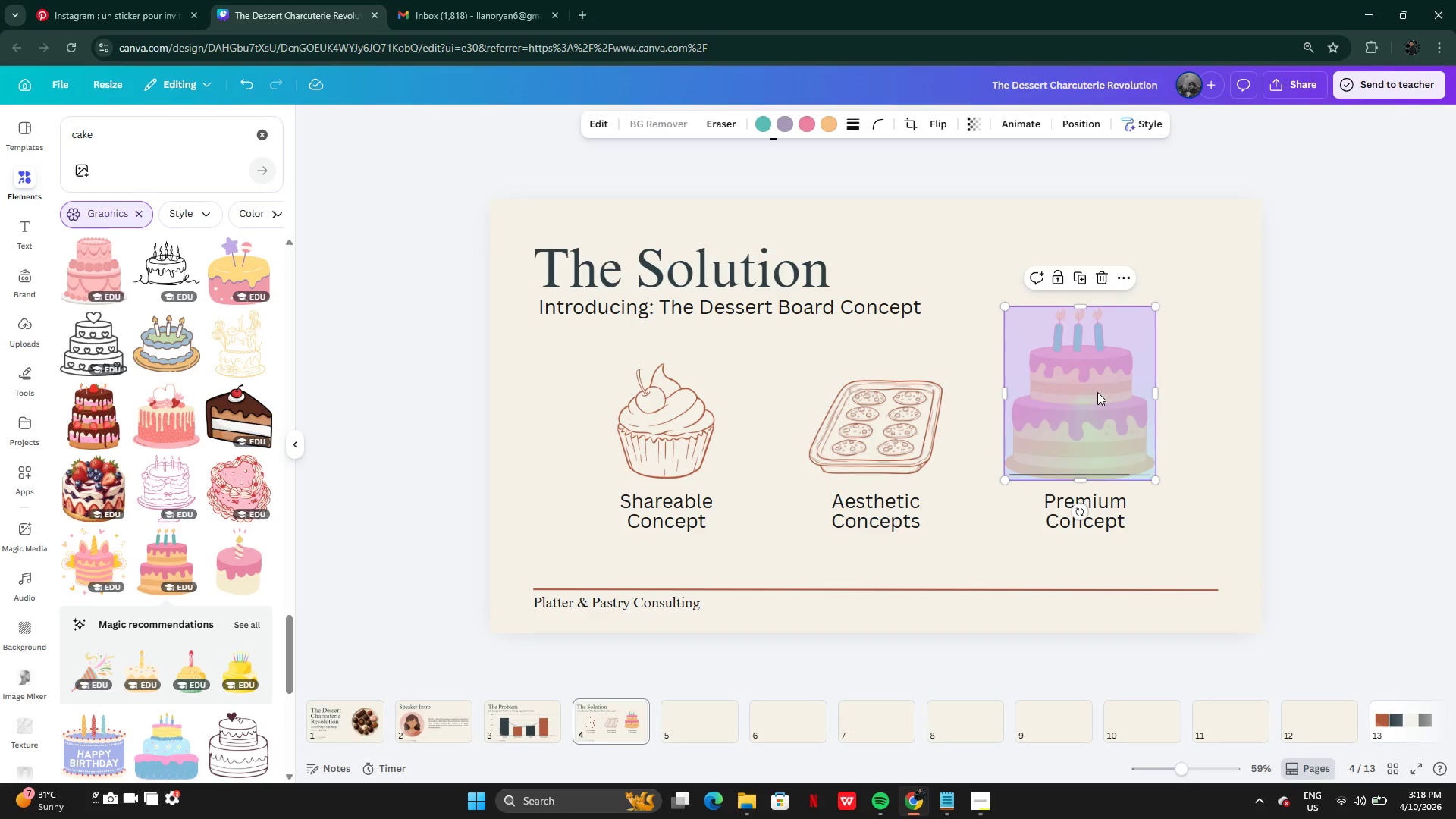 
left_click([763, 125])
 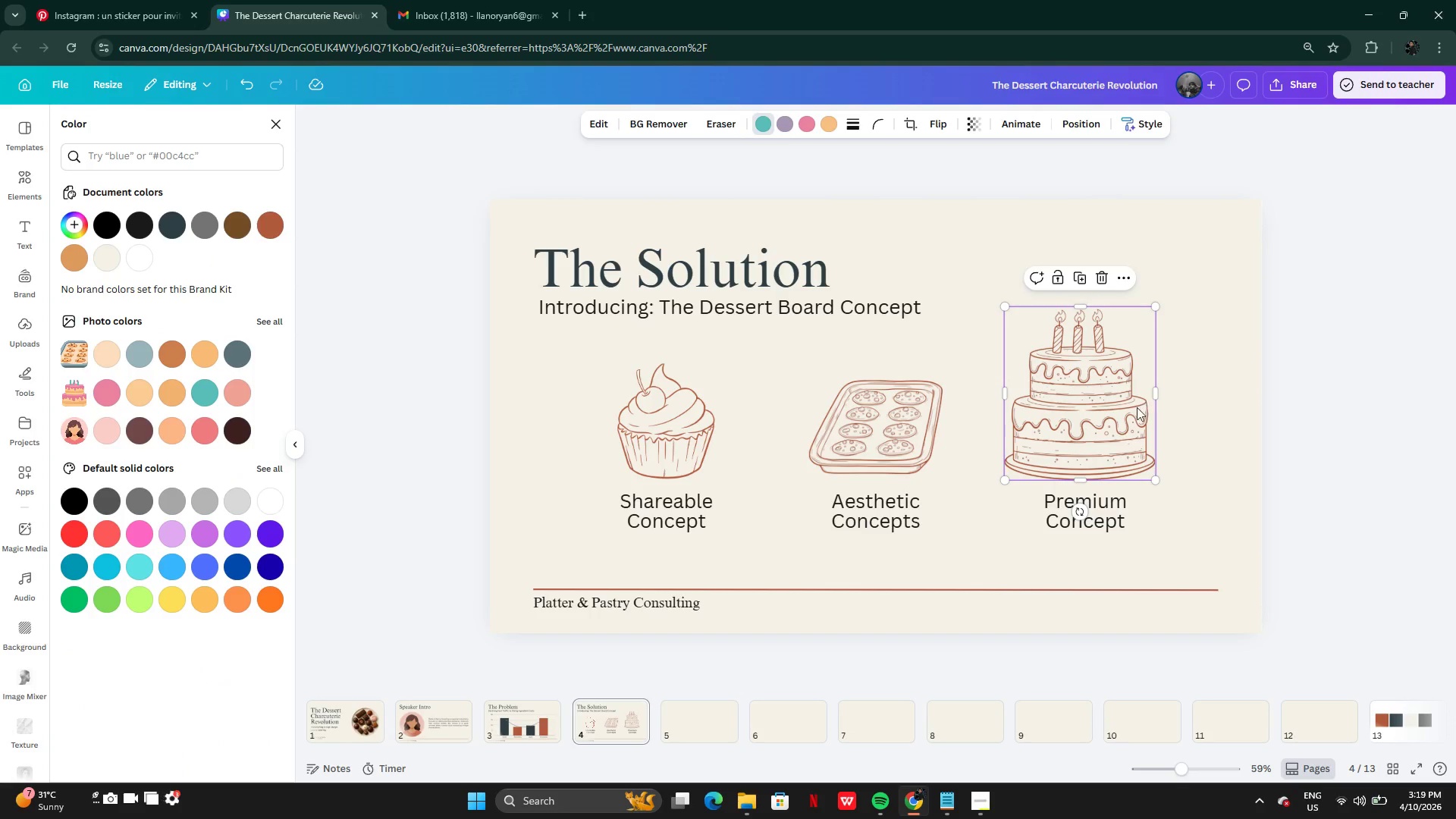 
left_click([1128, 413])
 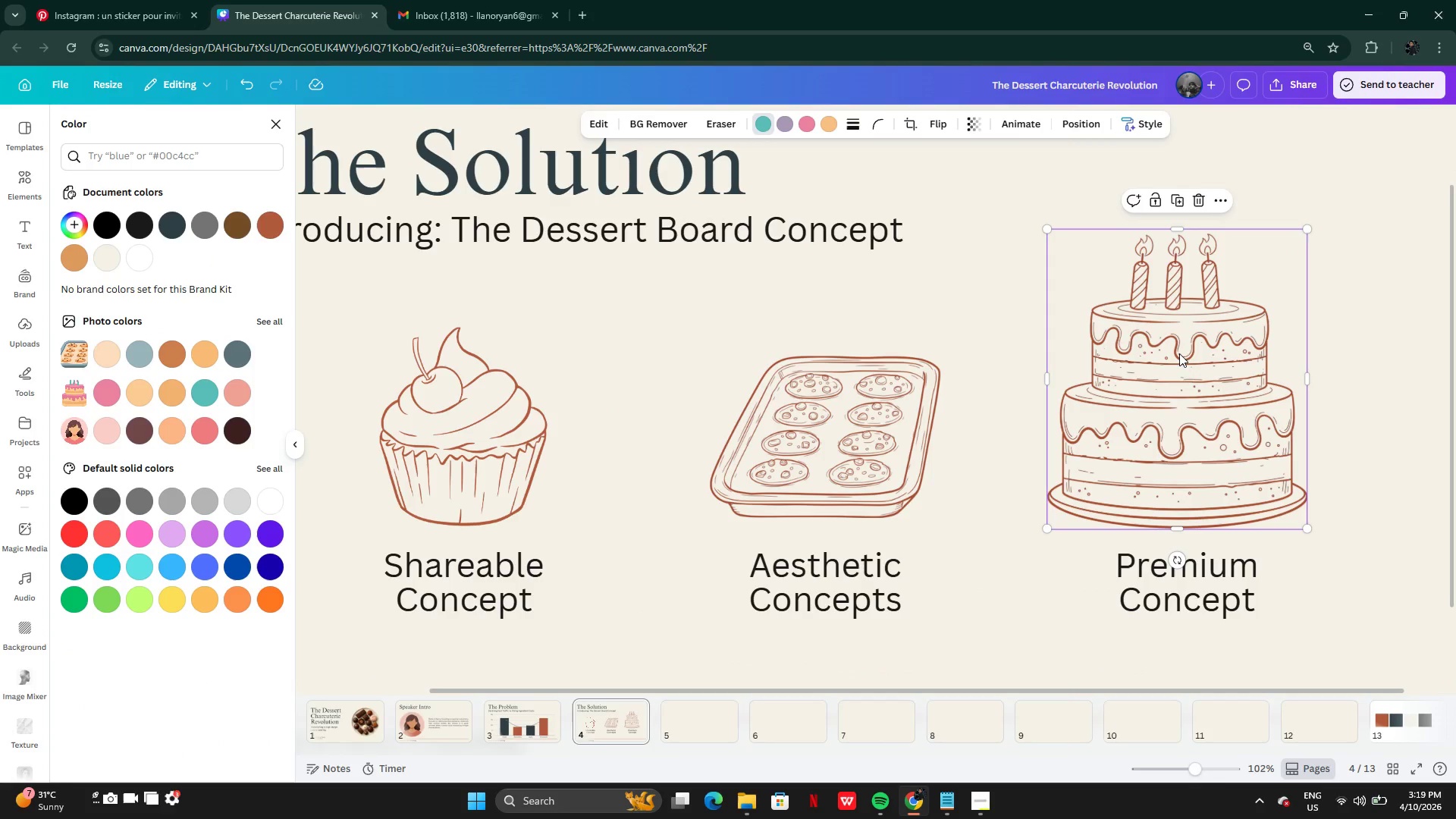 
wait(9.08)
 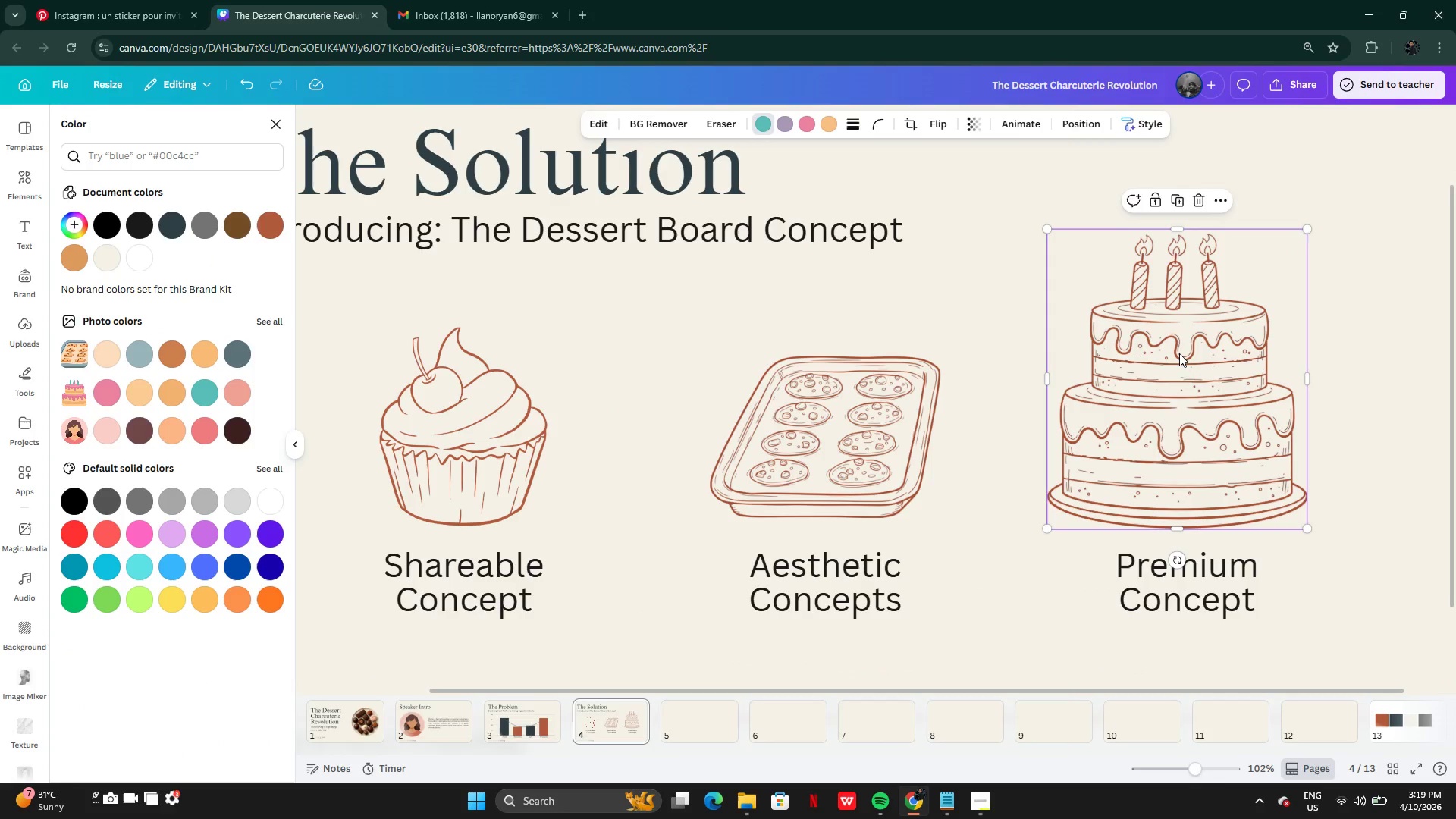 
left_click_drag(start_coordinate=[1302, 231], to_coordinate=[1242, 322])
 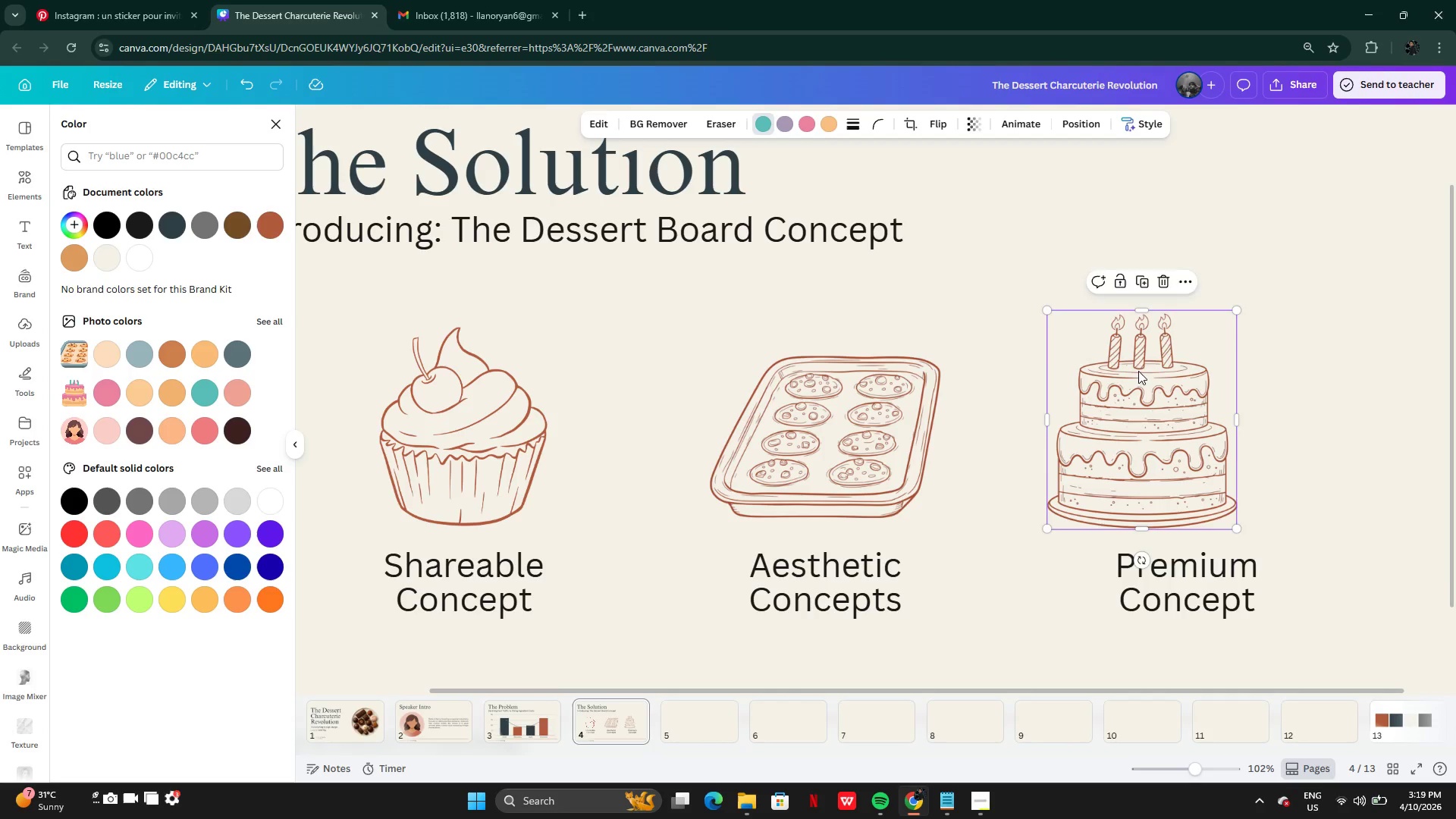 
left_click_drag(start_coordinate=[1138, 371], to_coordinate=[1178, 368])
 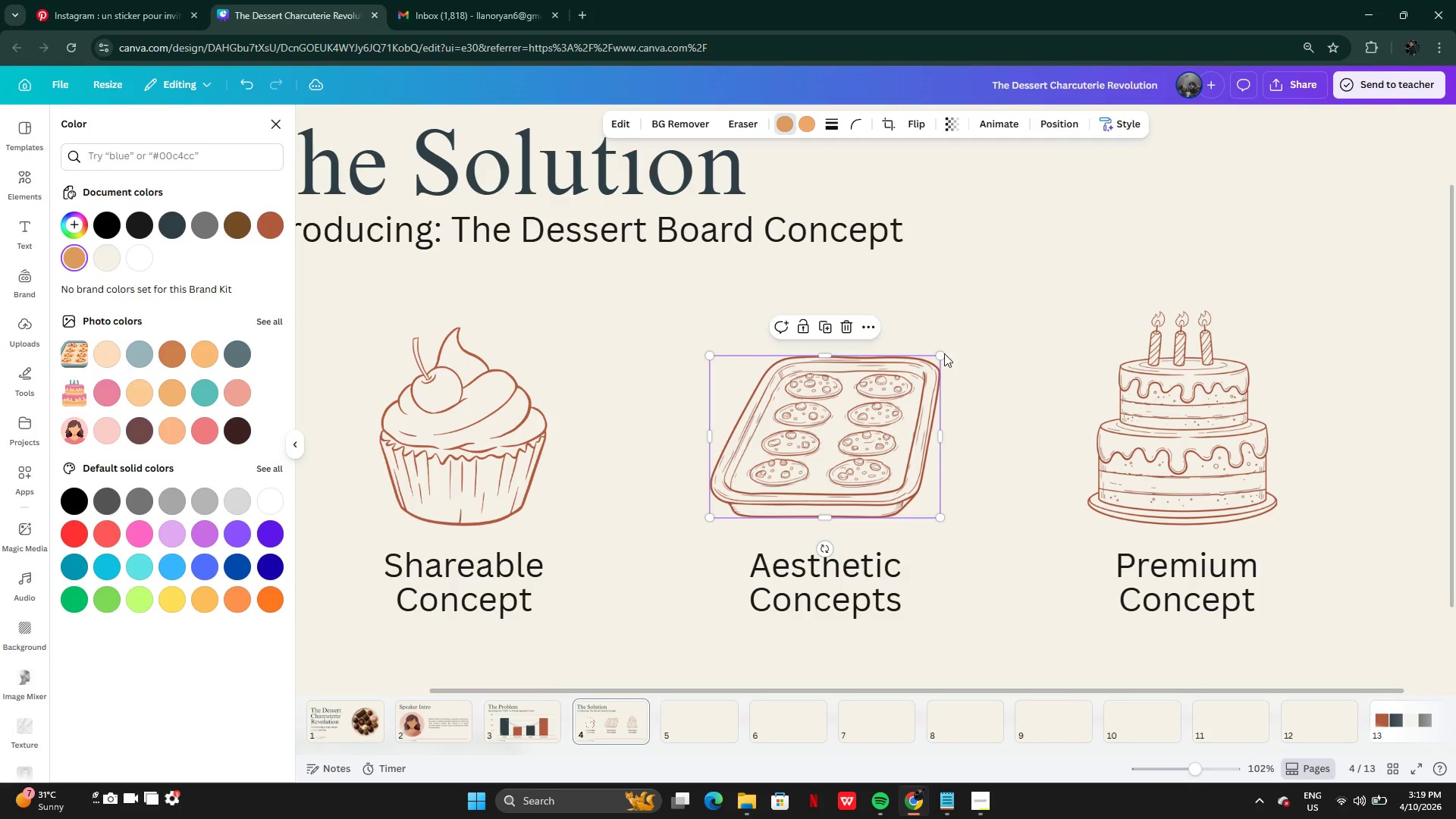 
left_click_drag(start_coordinate=[943, 353], to_coordinate=[938, 361])
 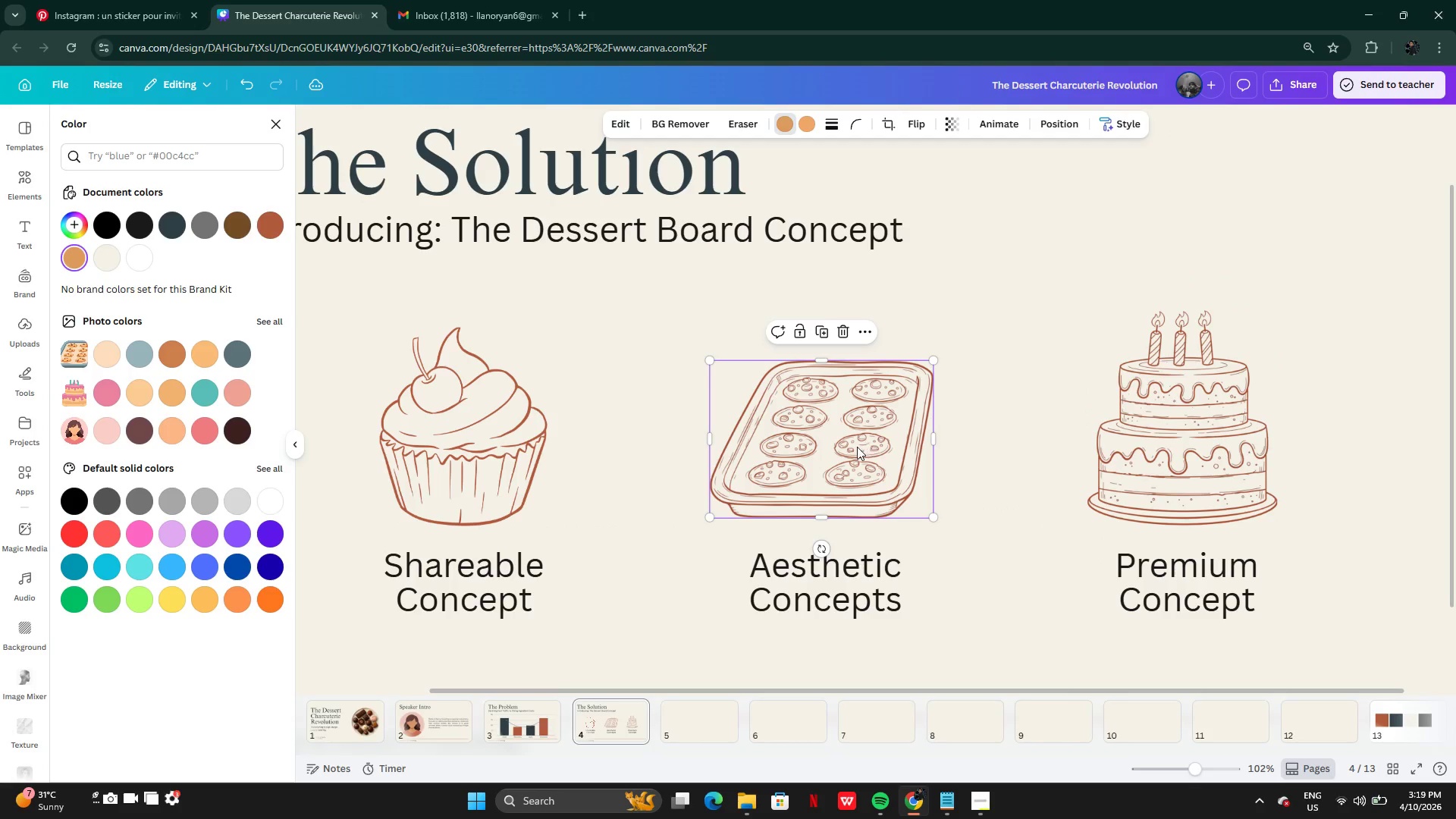 
left_click_drag(start_coordinate=[857, 447], to_coordinate=[860, 453])
 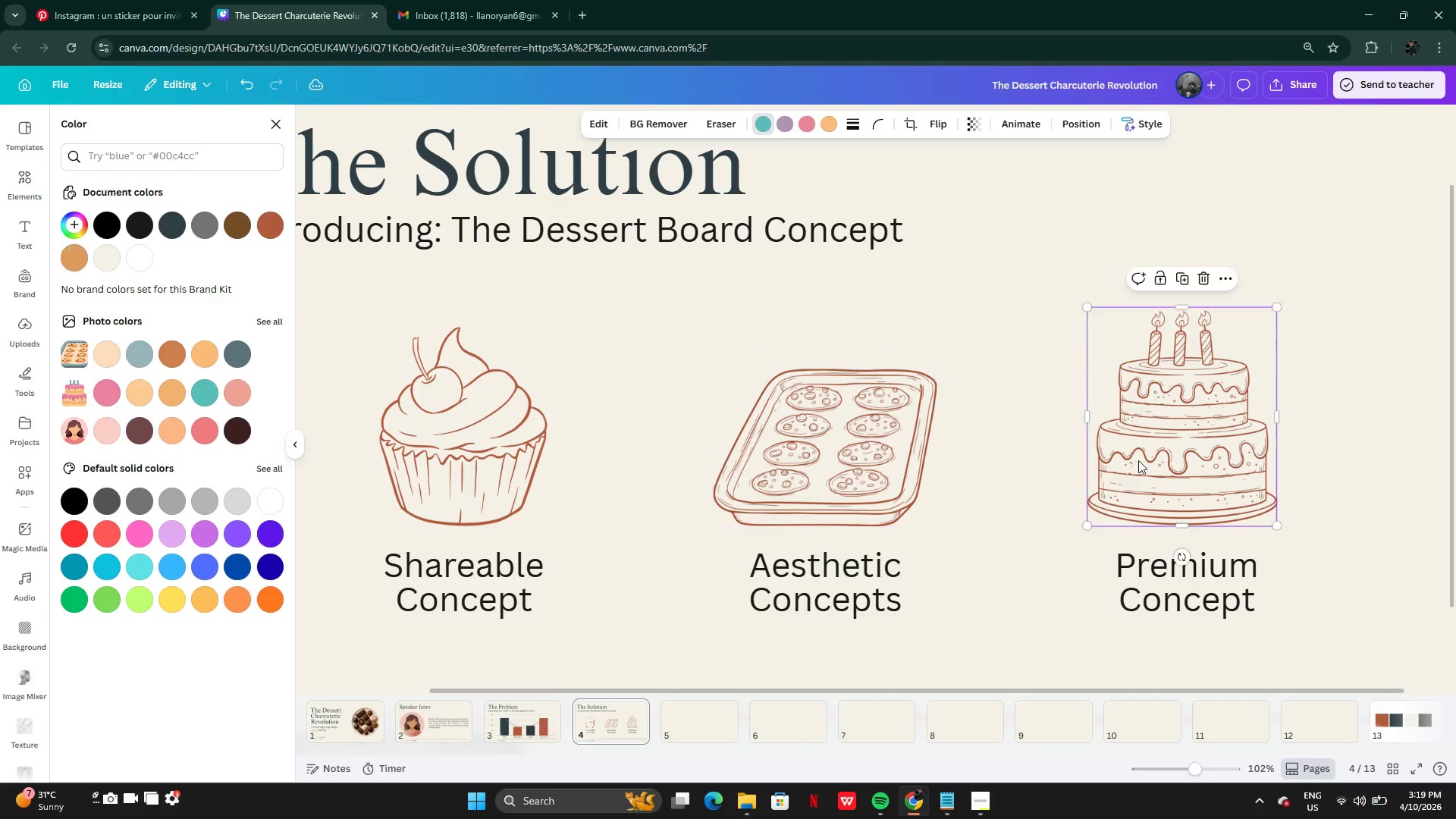 
left_click([1131, 459])
 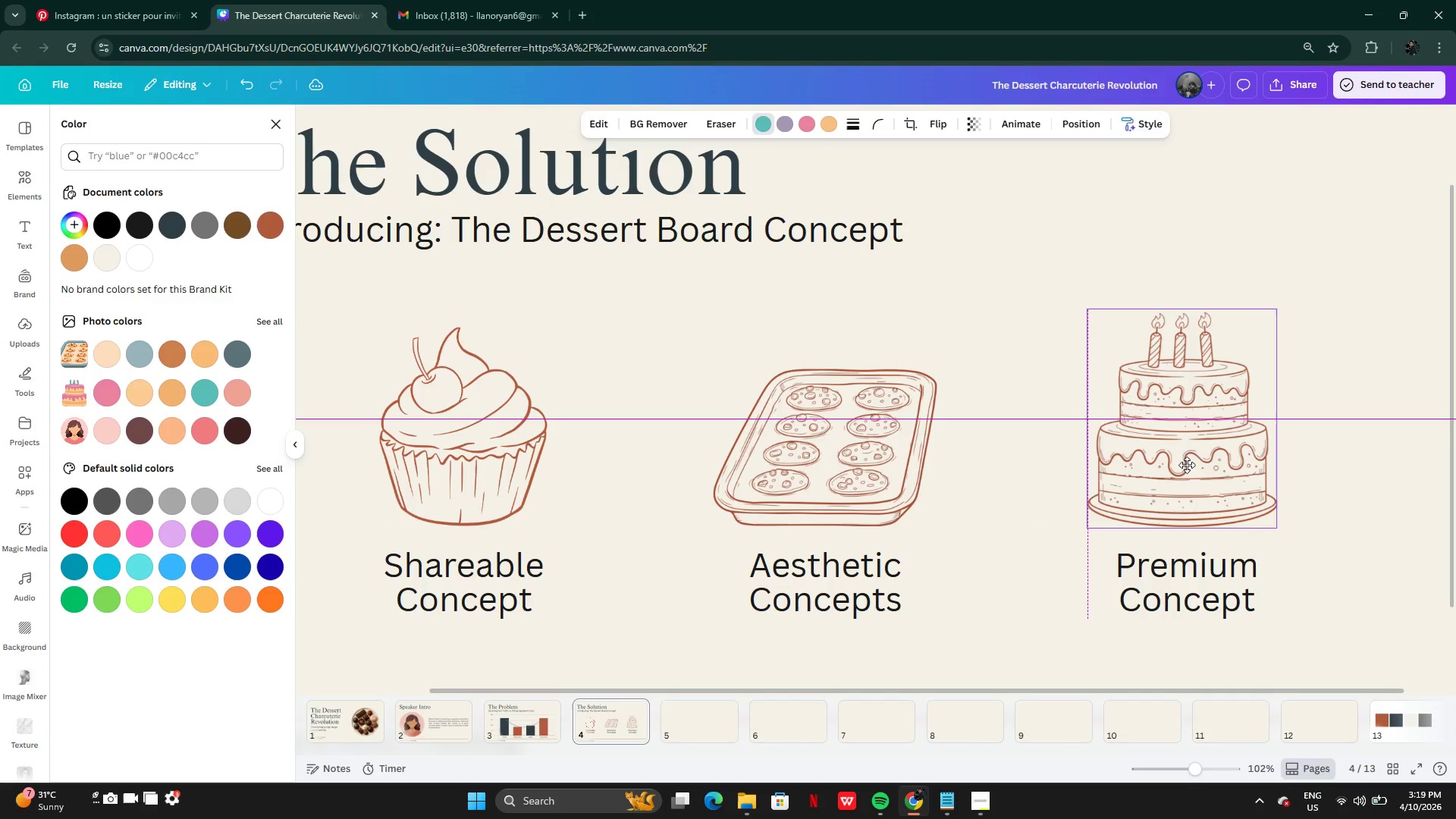 
left_click([833, 582])
 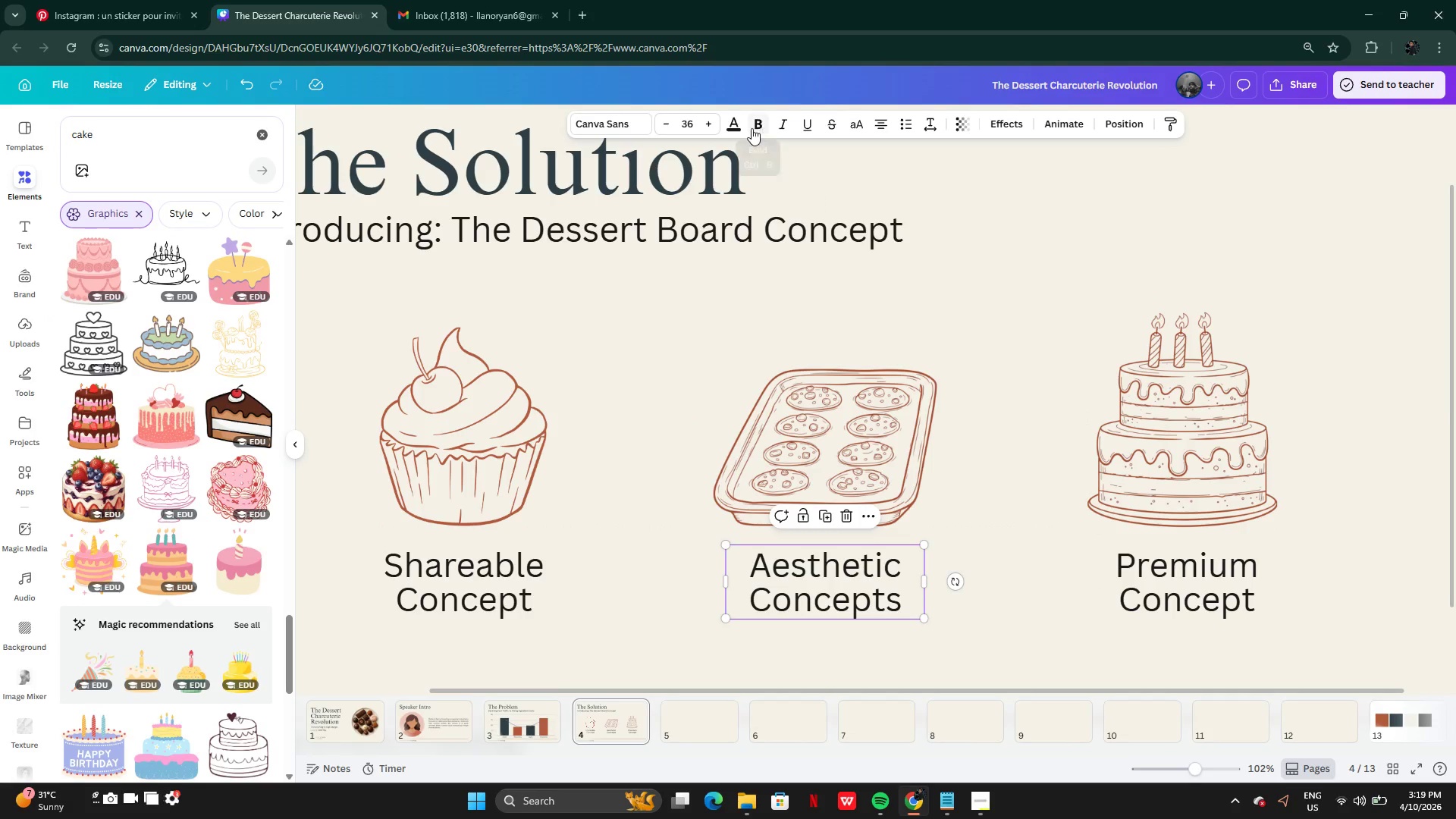 
left_click([742, 128])
 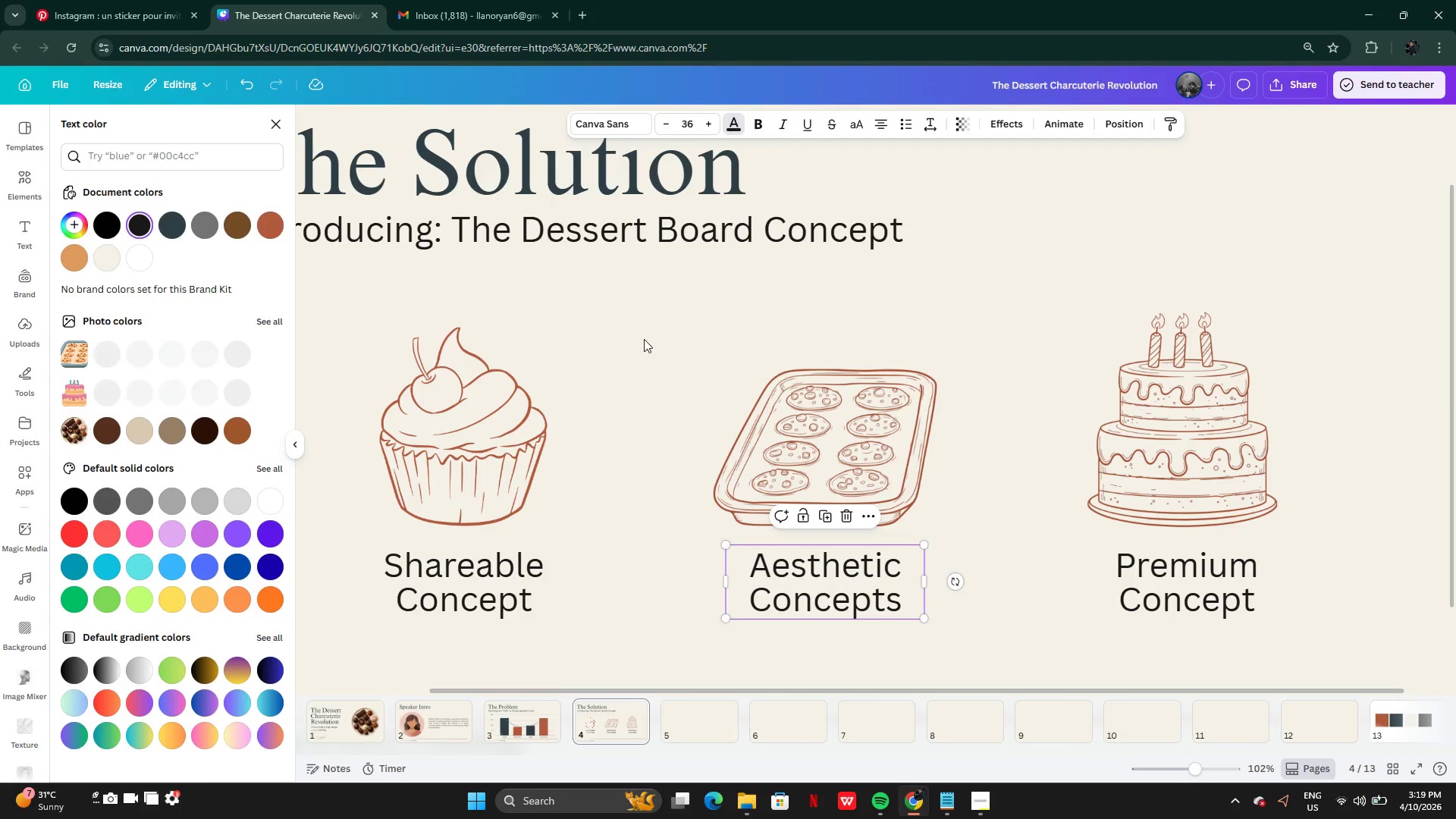 
left_click([635, 352])
 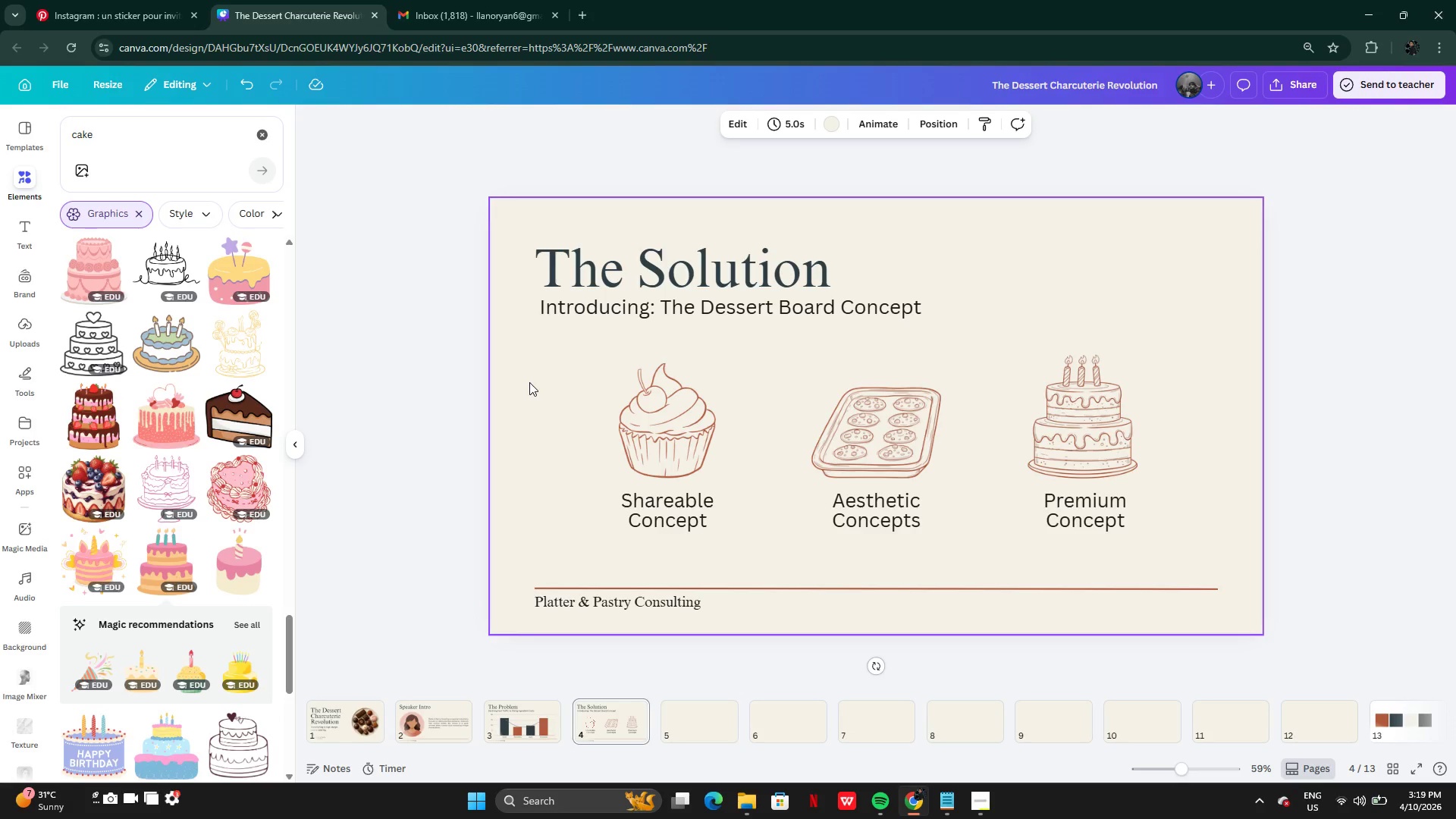 
wait(29.23)
 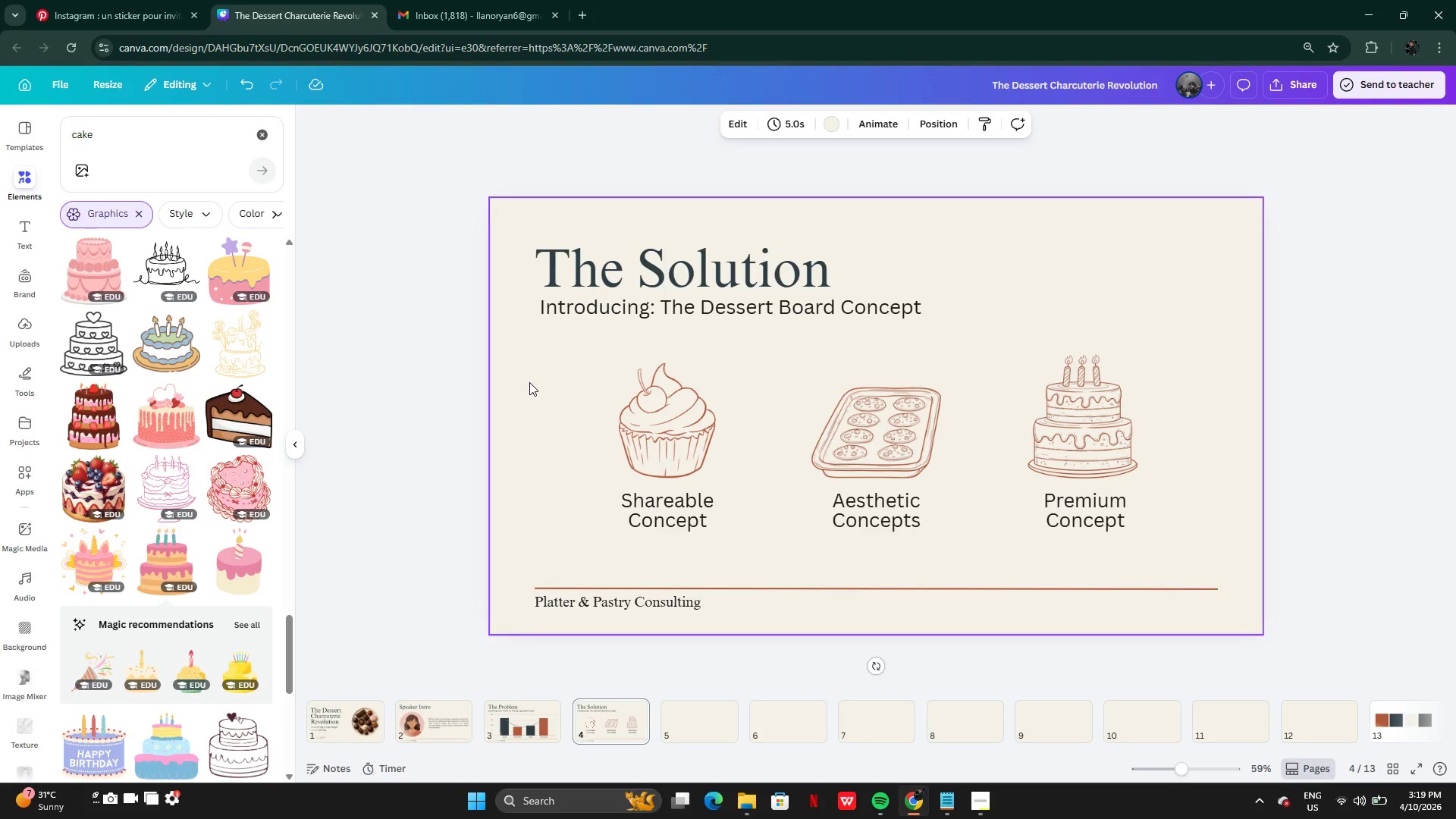 
left_click_drag(start_coordinate=[590, 379], to_coordinate=[1137, 551])
 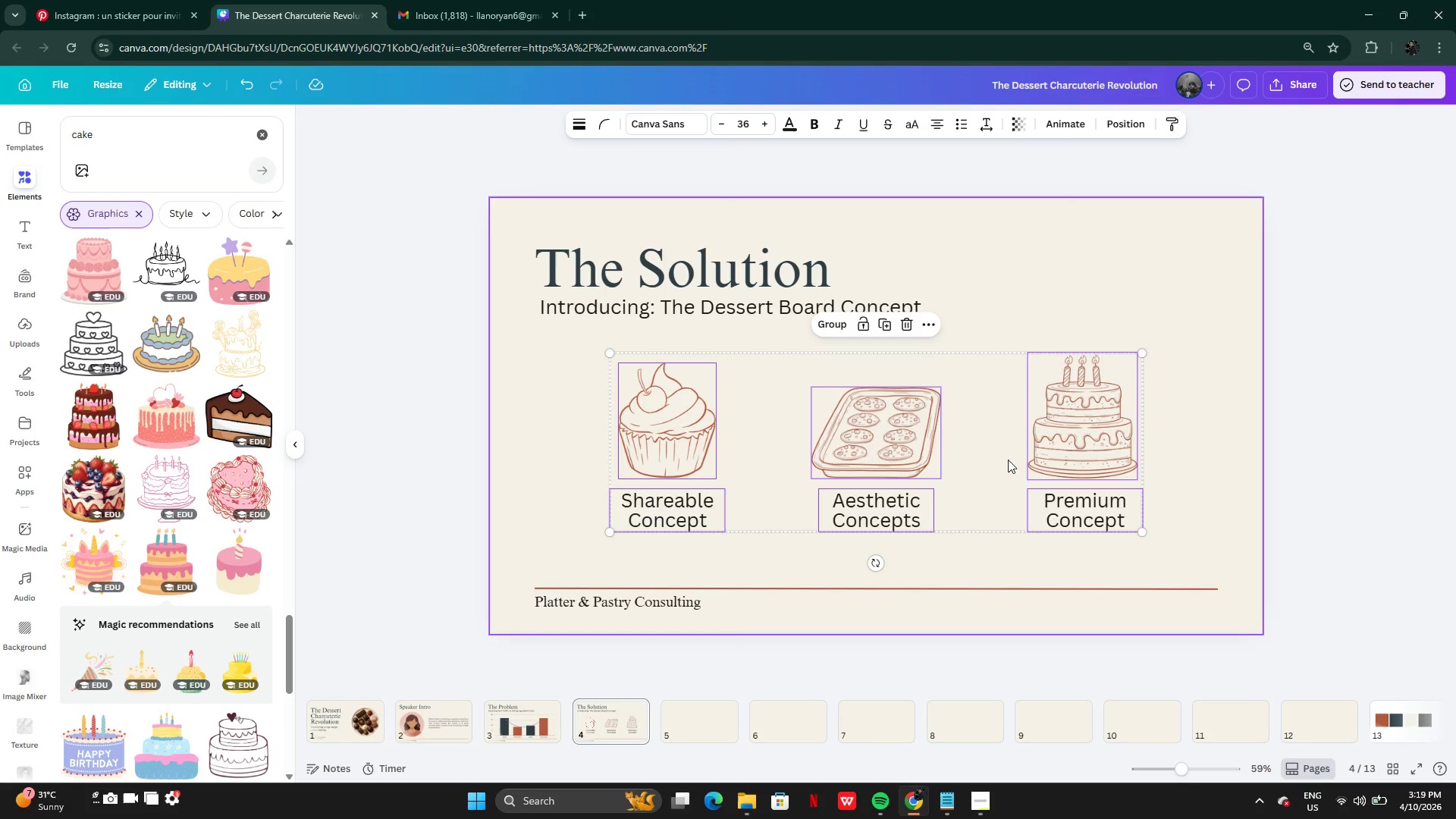 
left_click_drag(start_coordinate=[1008, 460], to_coordinate=[1000, 466])
 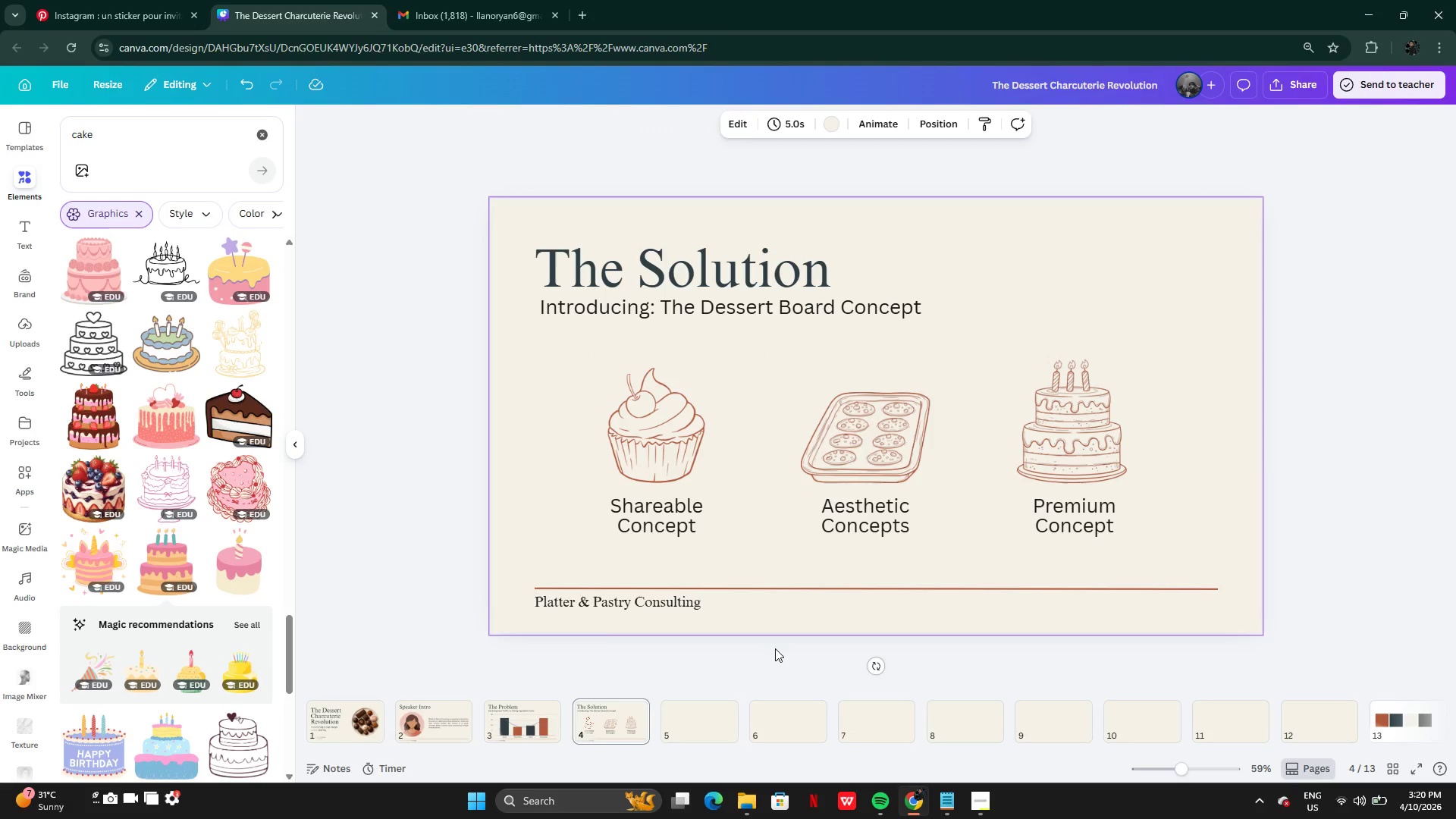 
wait(14.62)
 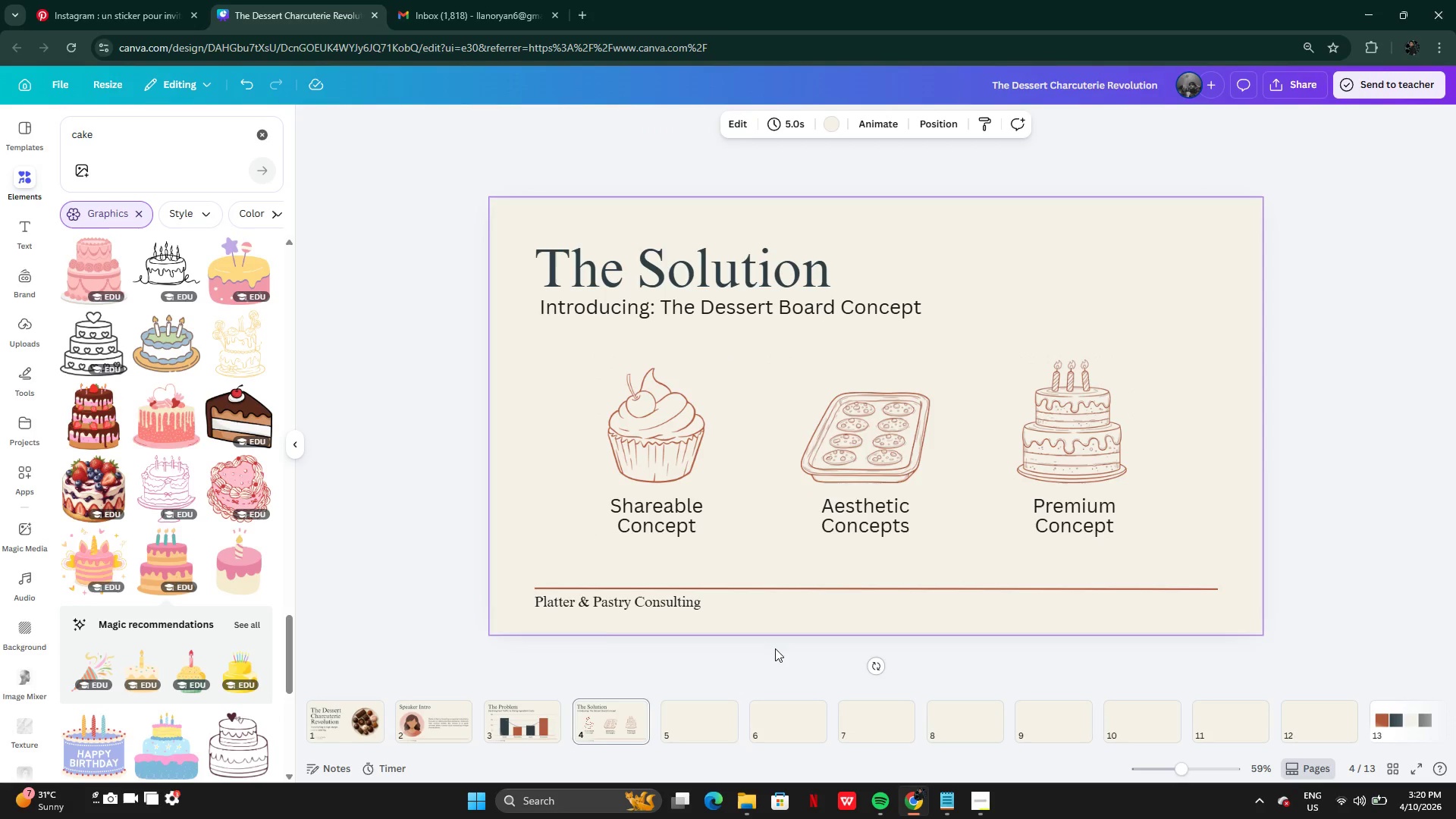 
left_click([570, 265])
 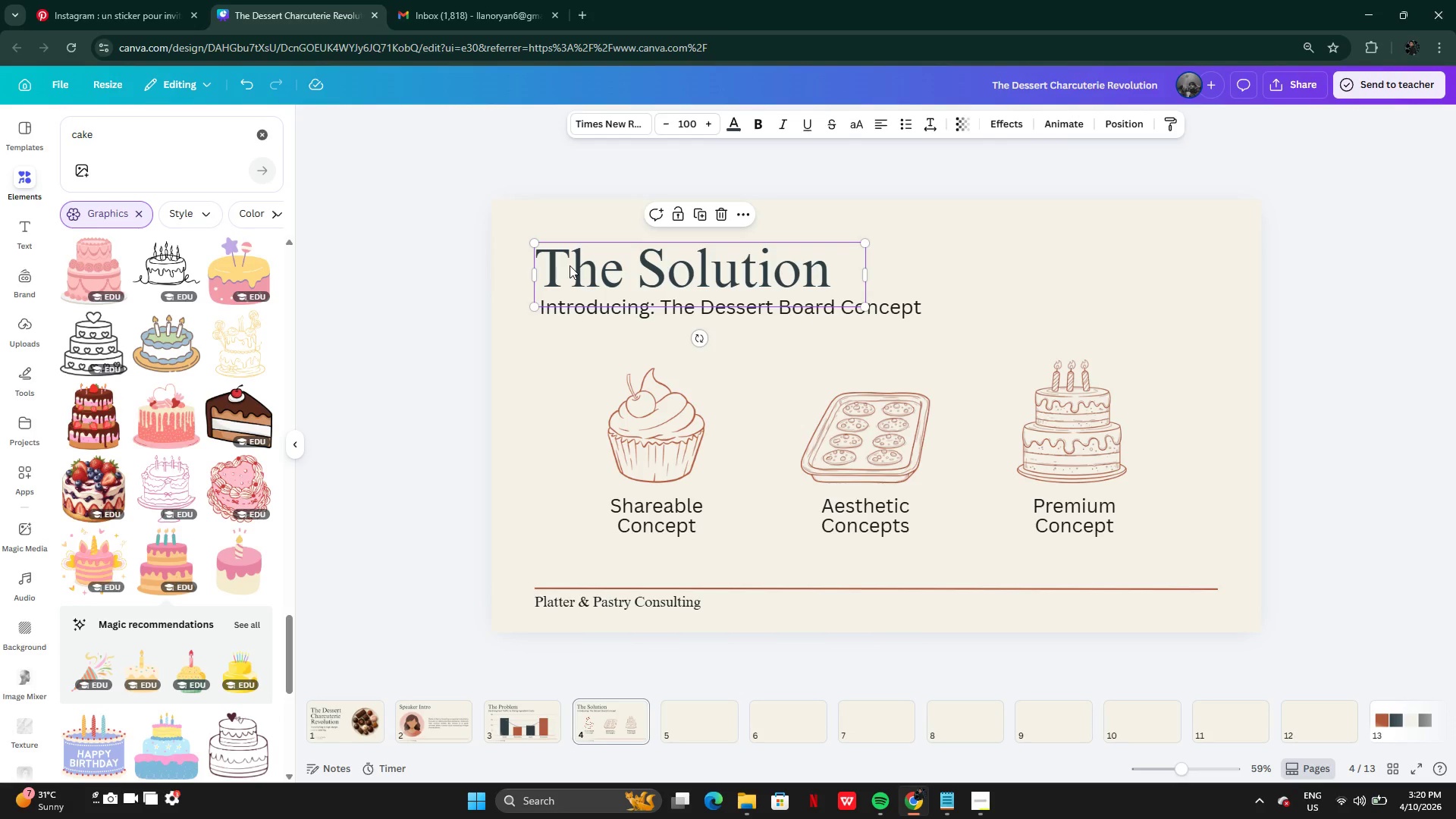 
hold_key(key=ShiftLeft, duration=1.5)
left_click([577, 310])
 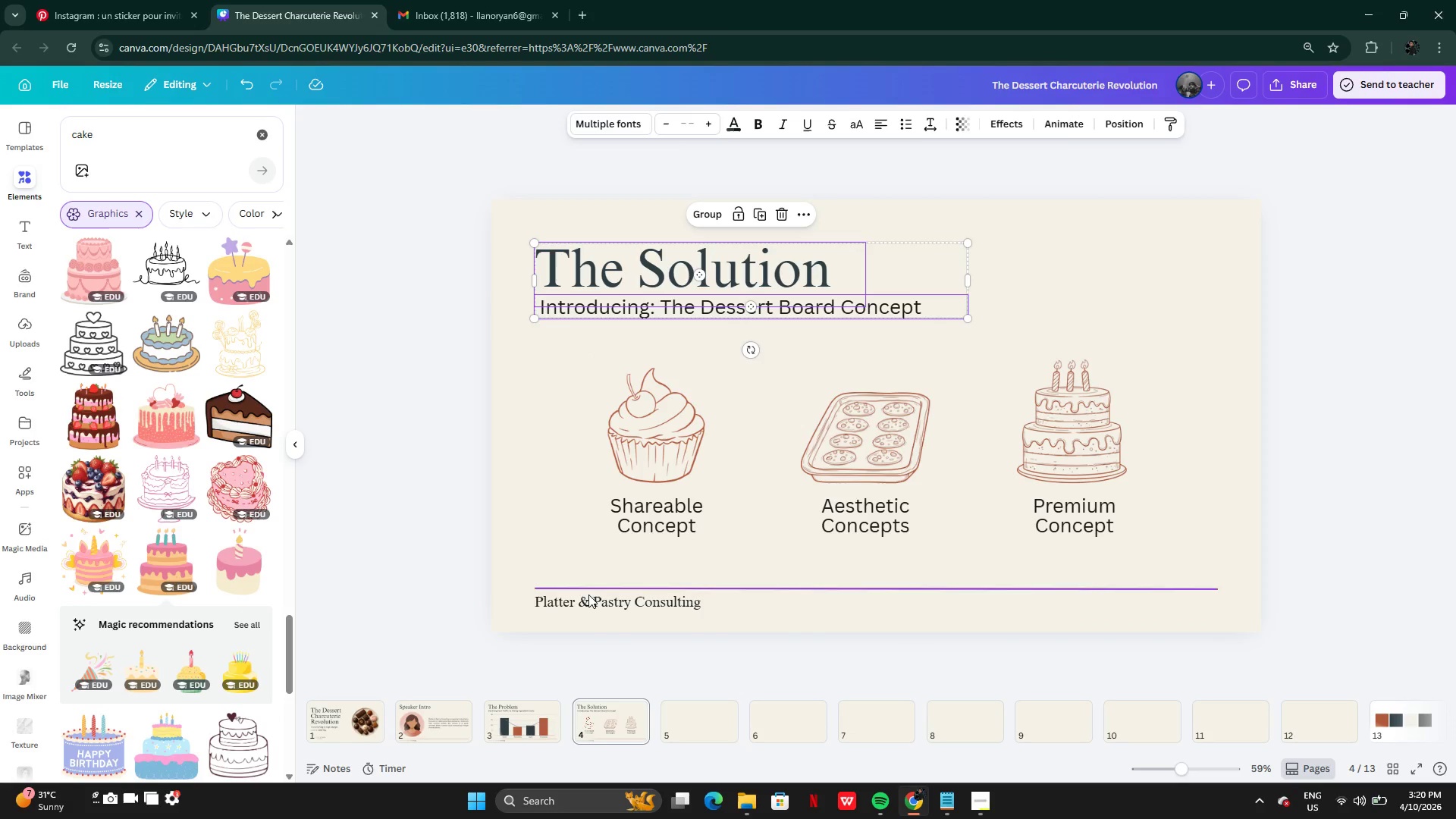 
hold_key(key=ShiftLeft, duration=1.52)
left_click([588, 595])
 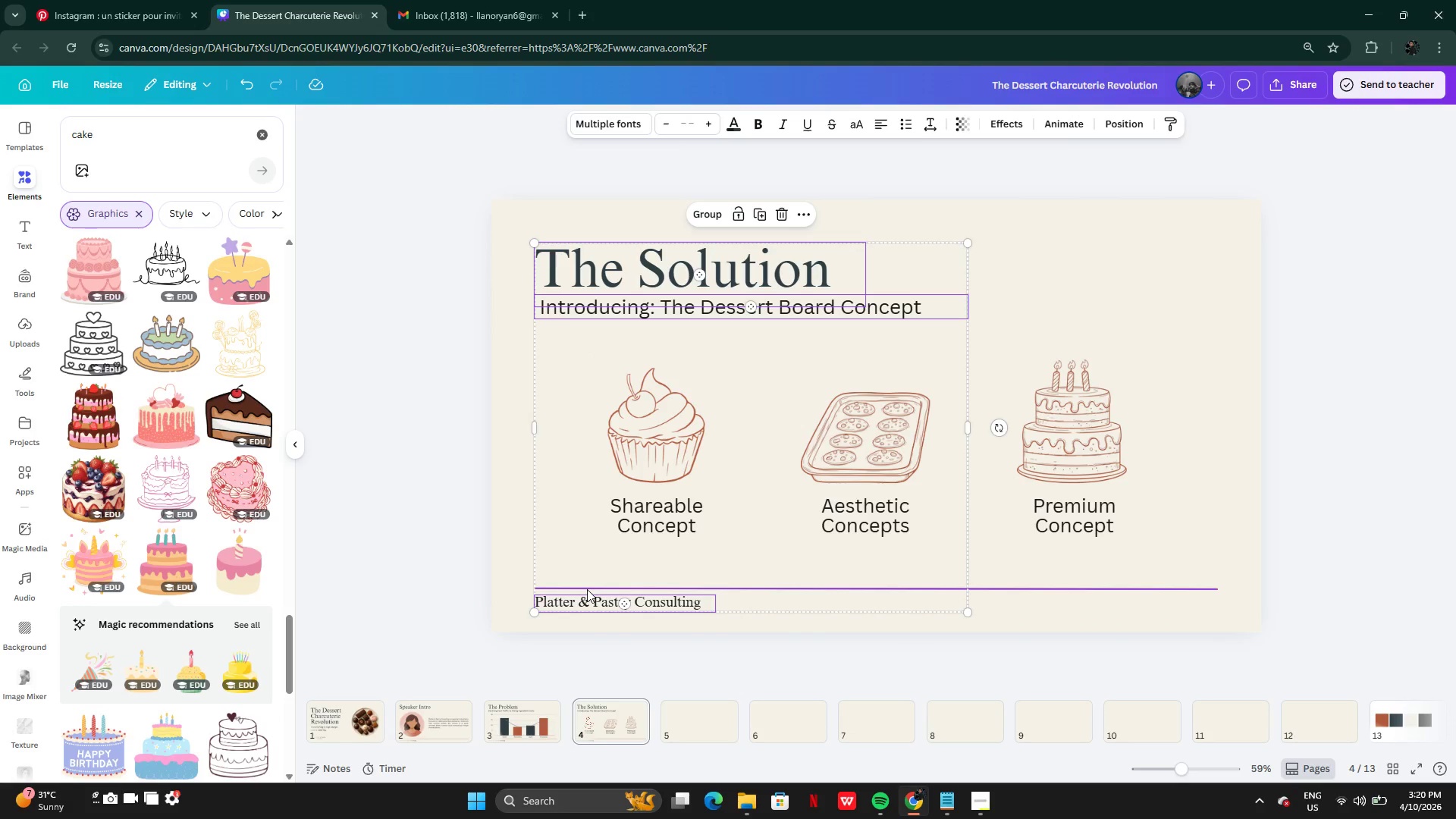 
left_click([587, 589])
 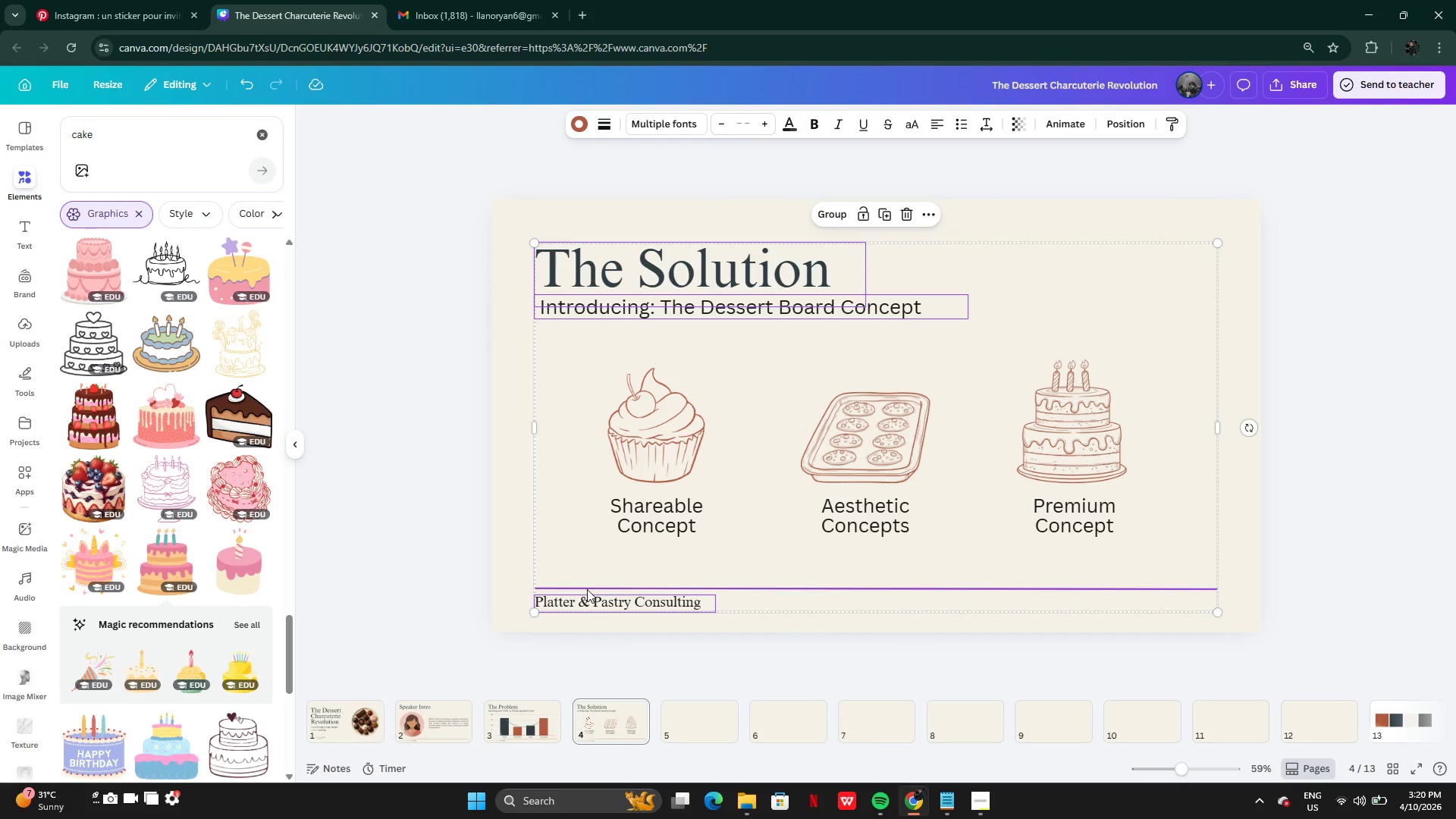 
key(Shift+ShiftLeft)
 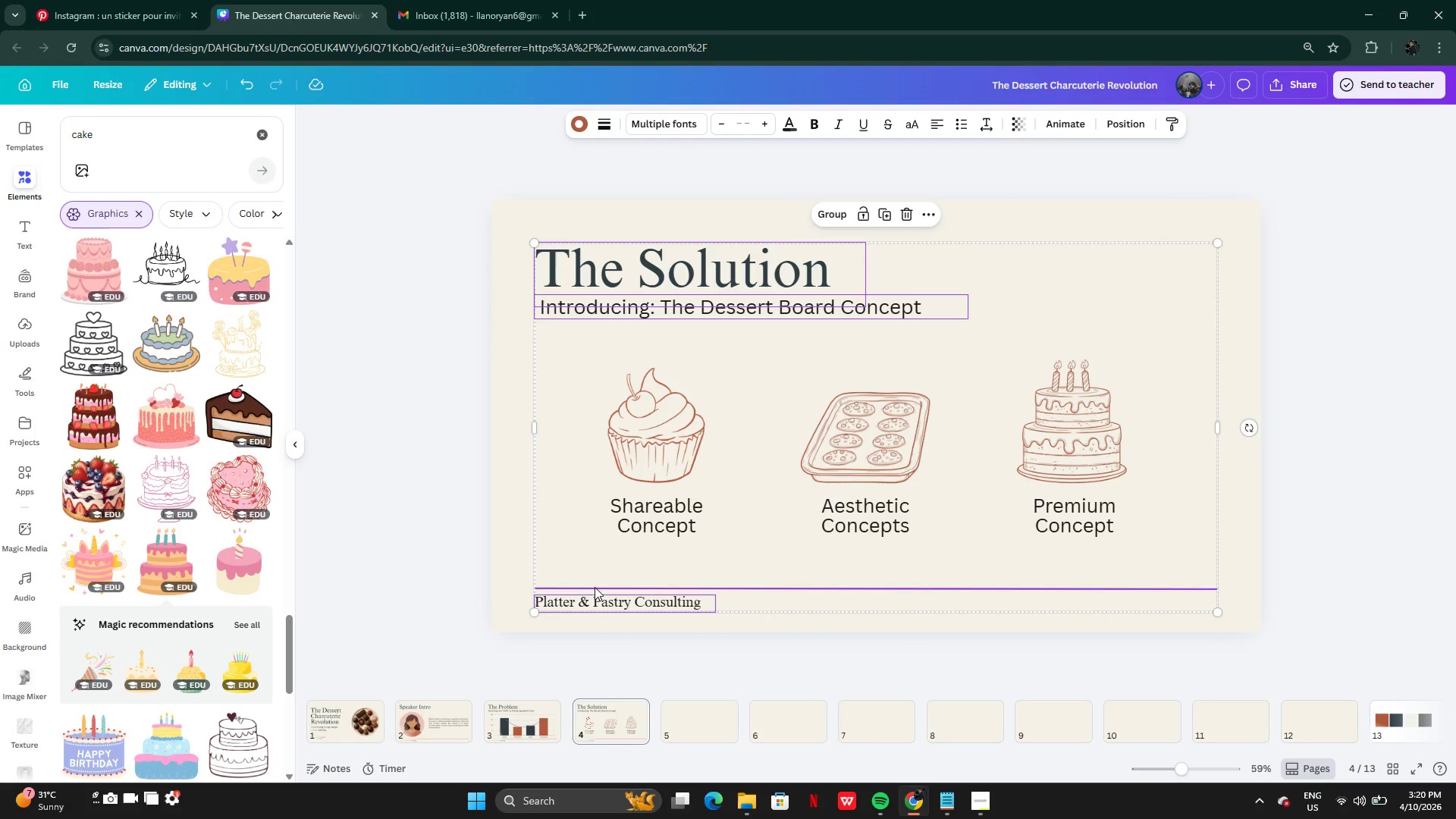 
key(Shift+ShiftLeft)
 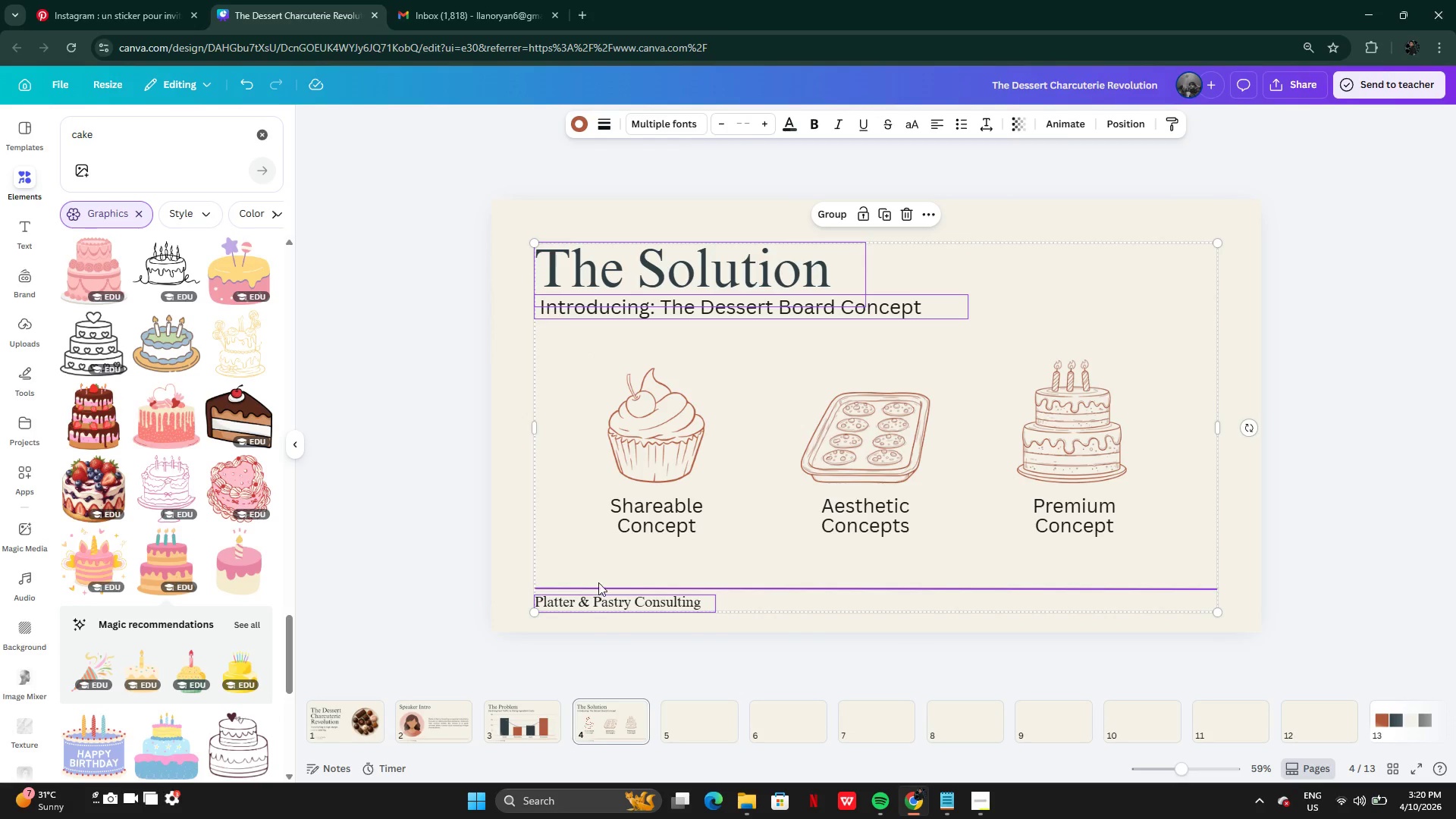 
key(Shift+ShiftLeft)
 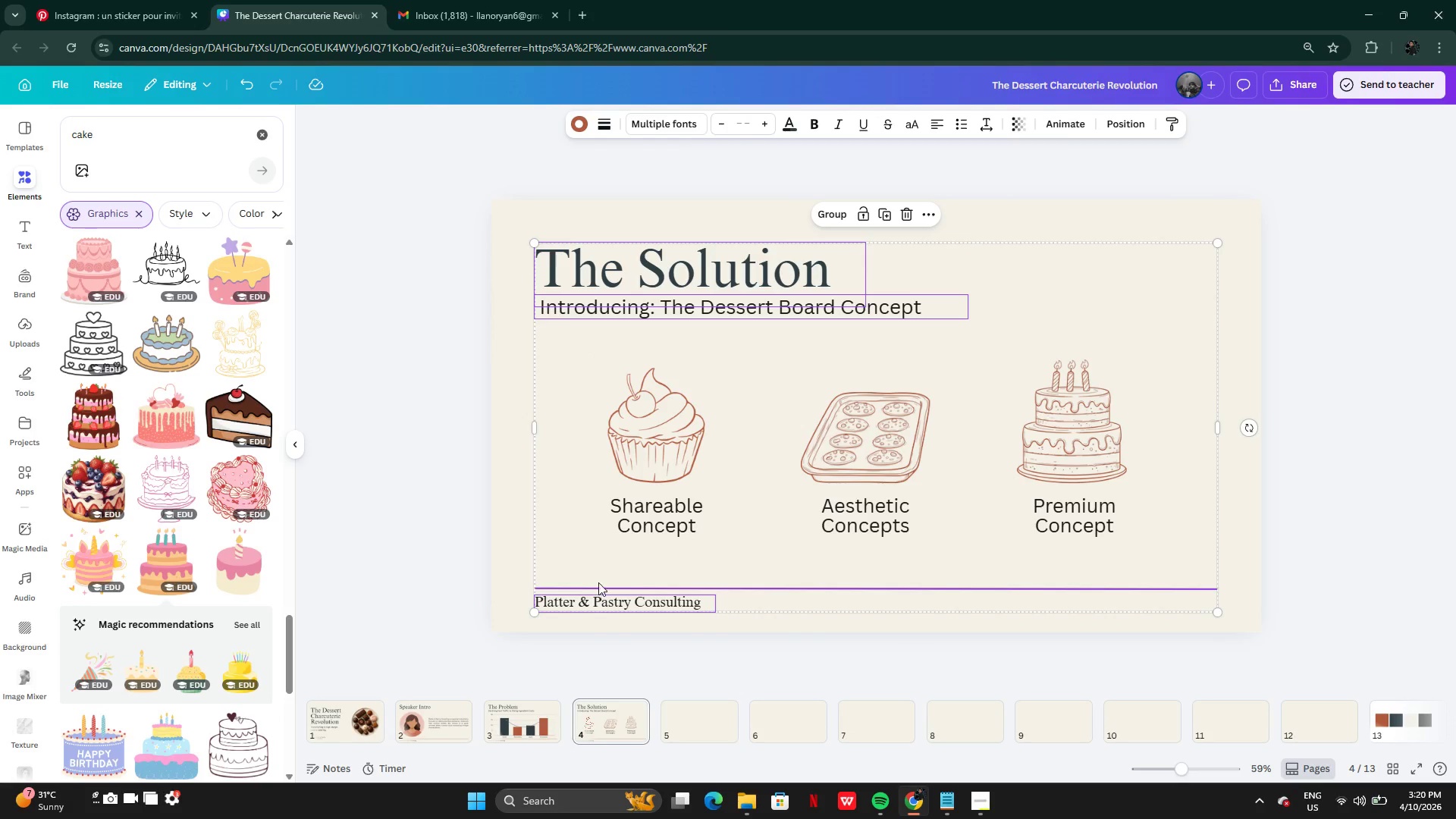 
key(Shift+ShiftLeft)
 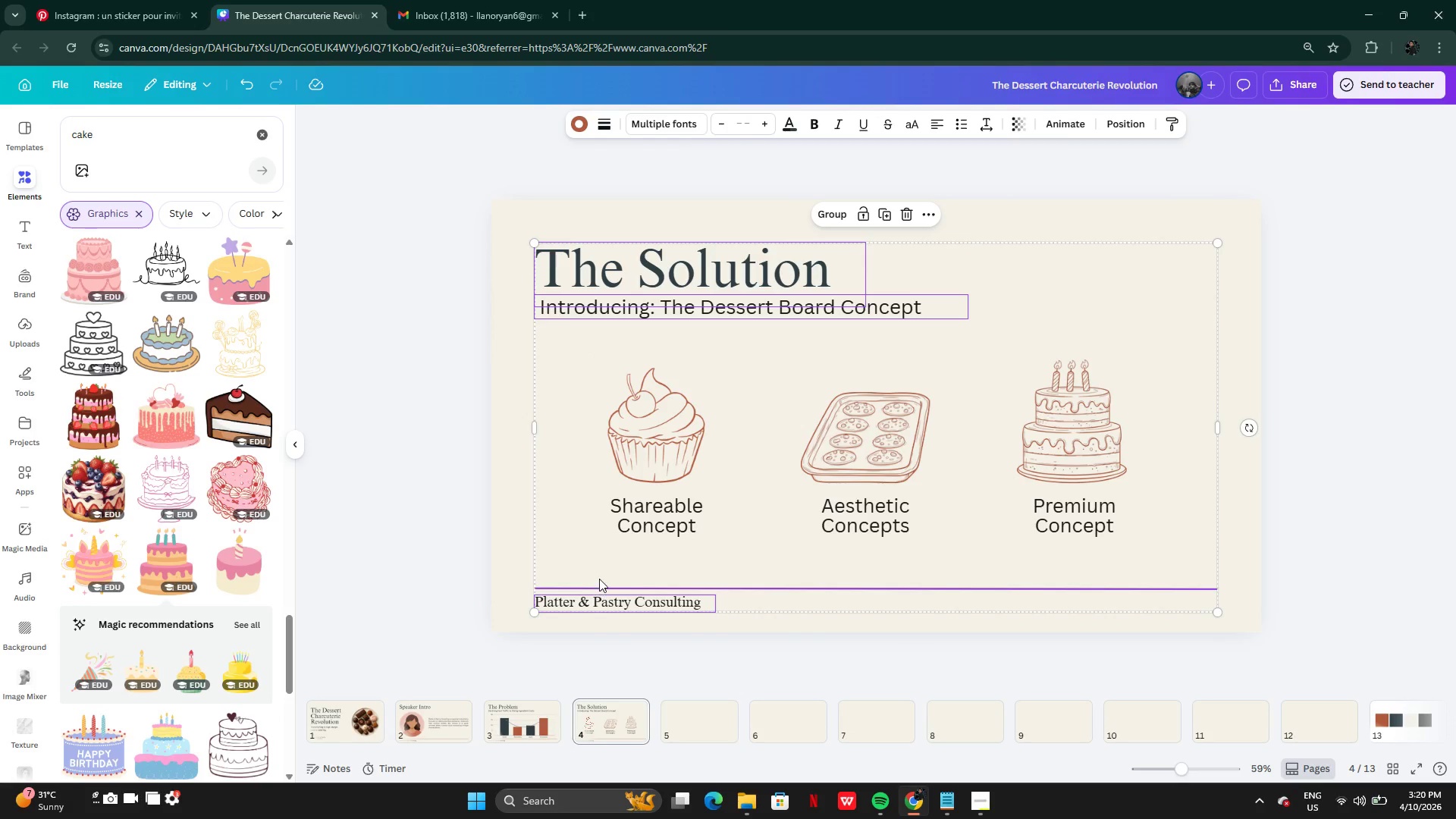 
key(Shift+ShiftLeft)
 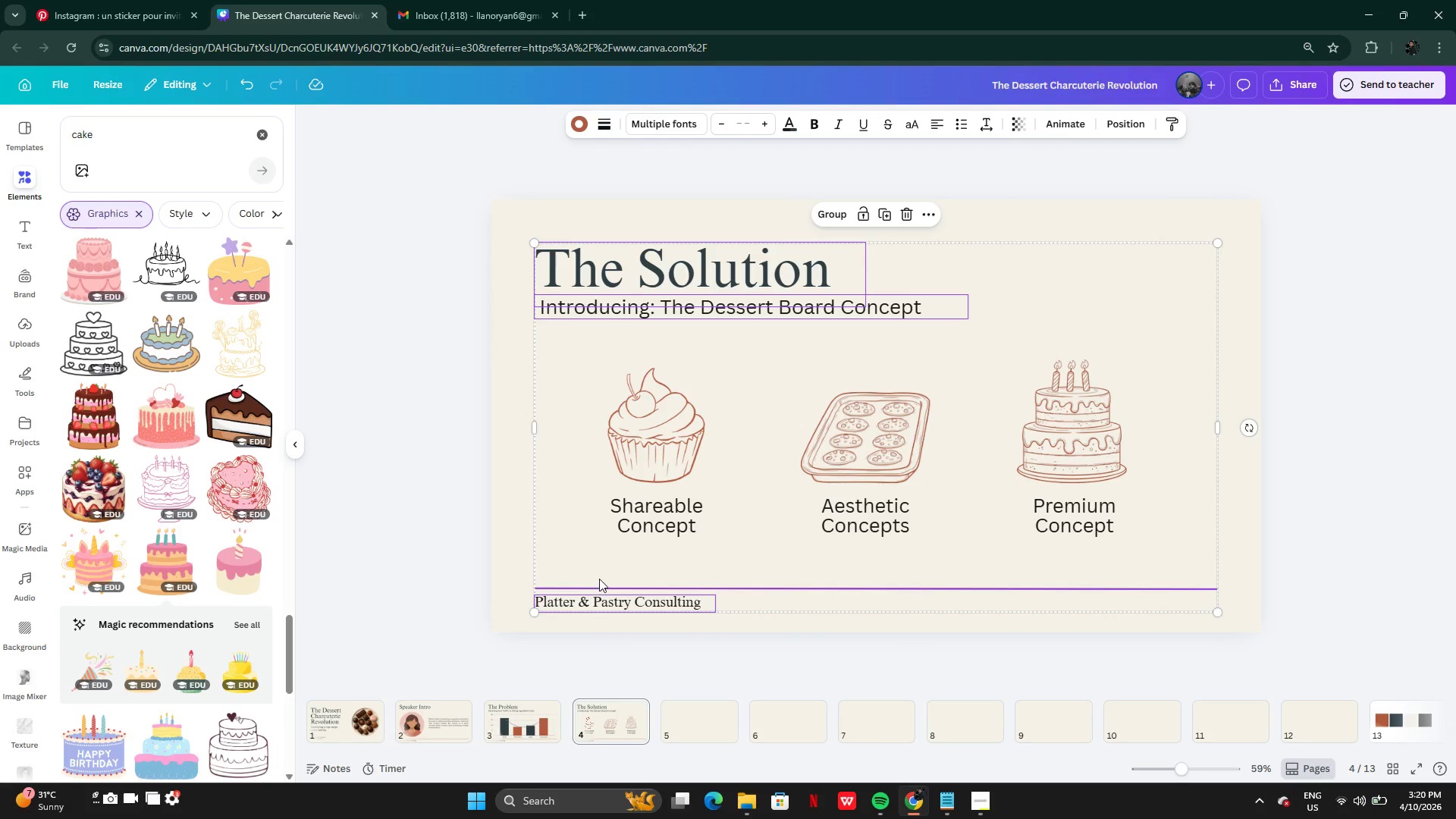 
key(Shift+ShiftLeft)
 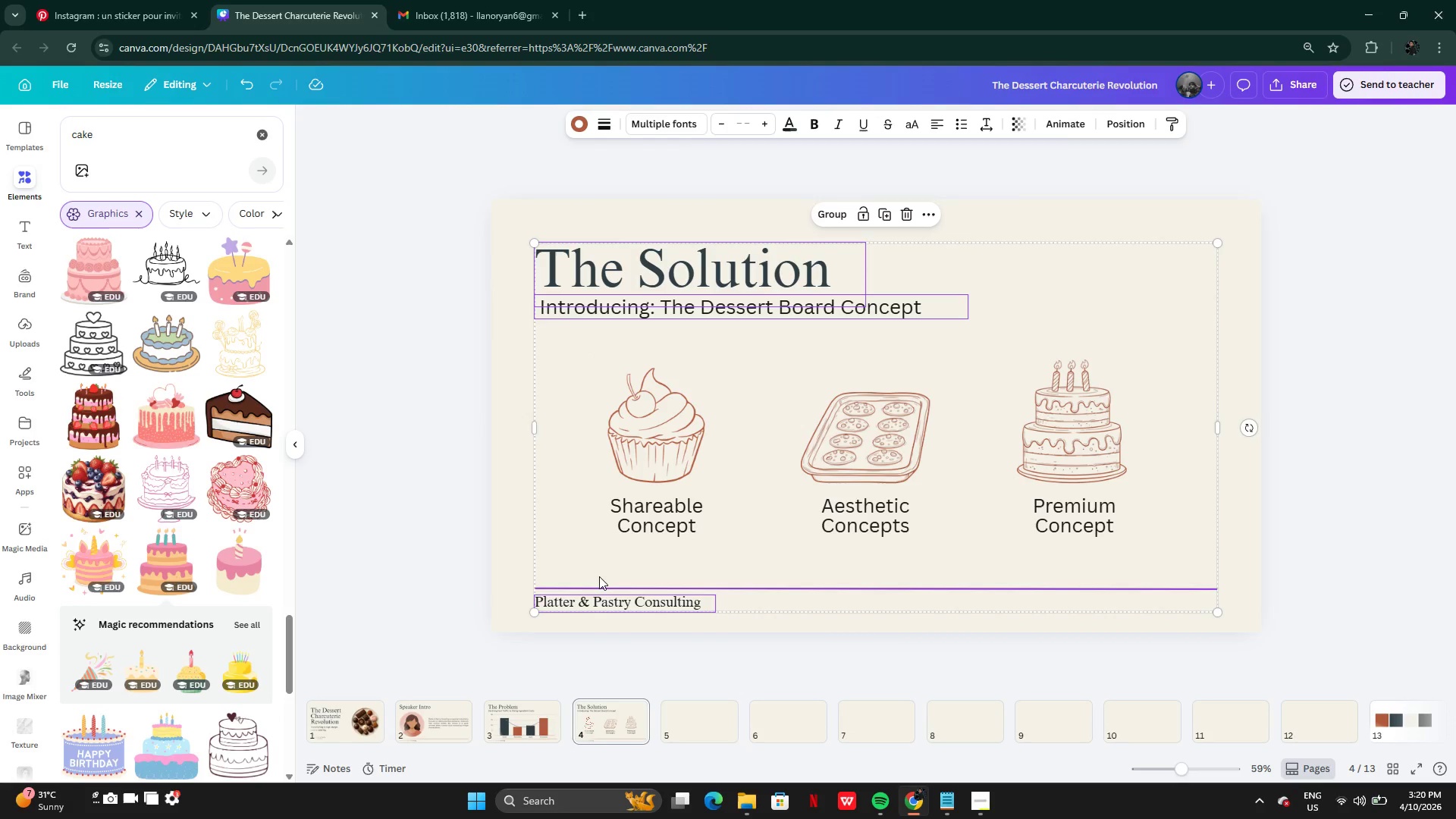 
key(Shift+ShiftLeft)
 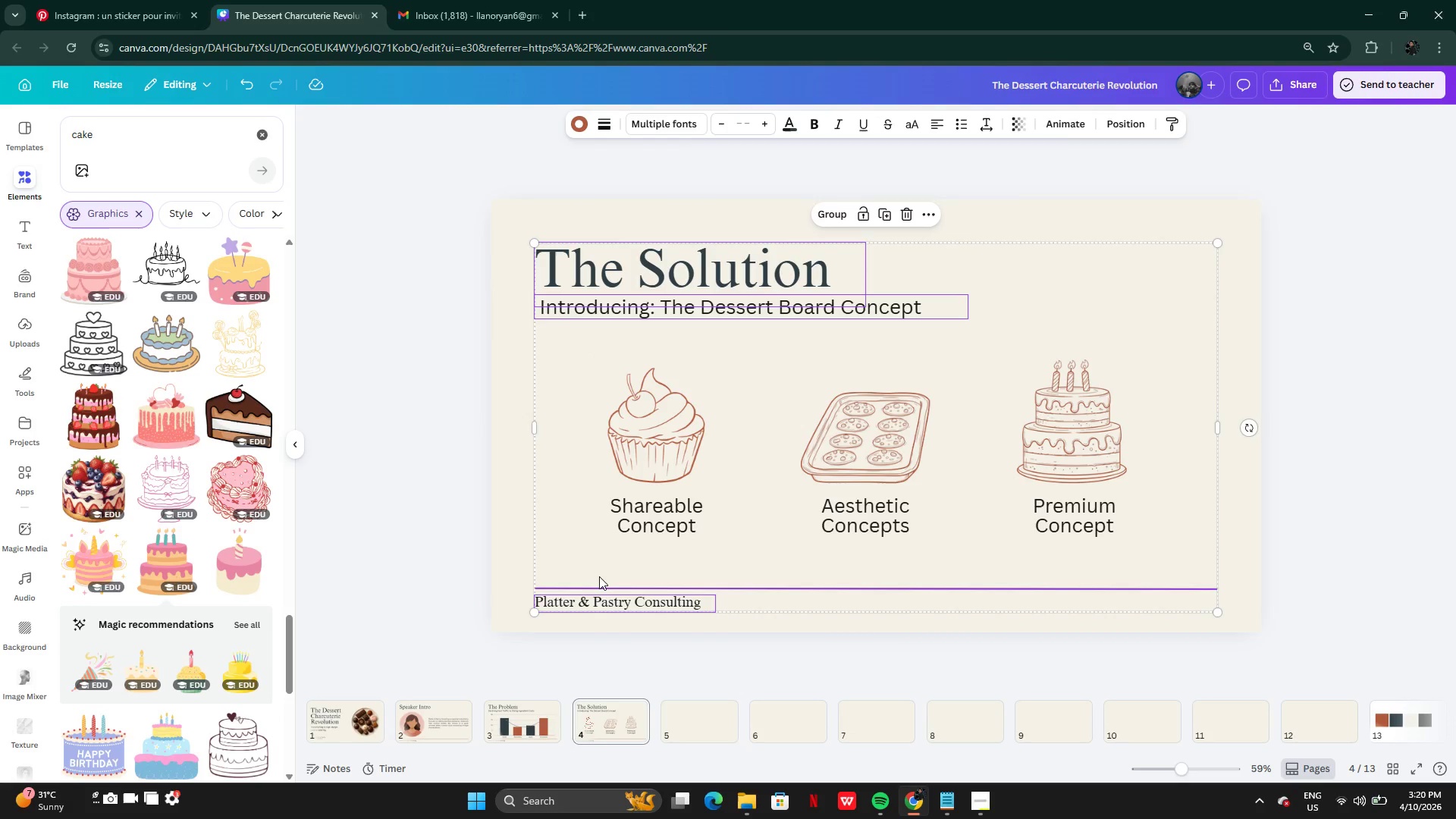 
key(Shift+ShiftLeft)
 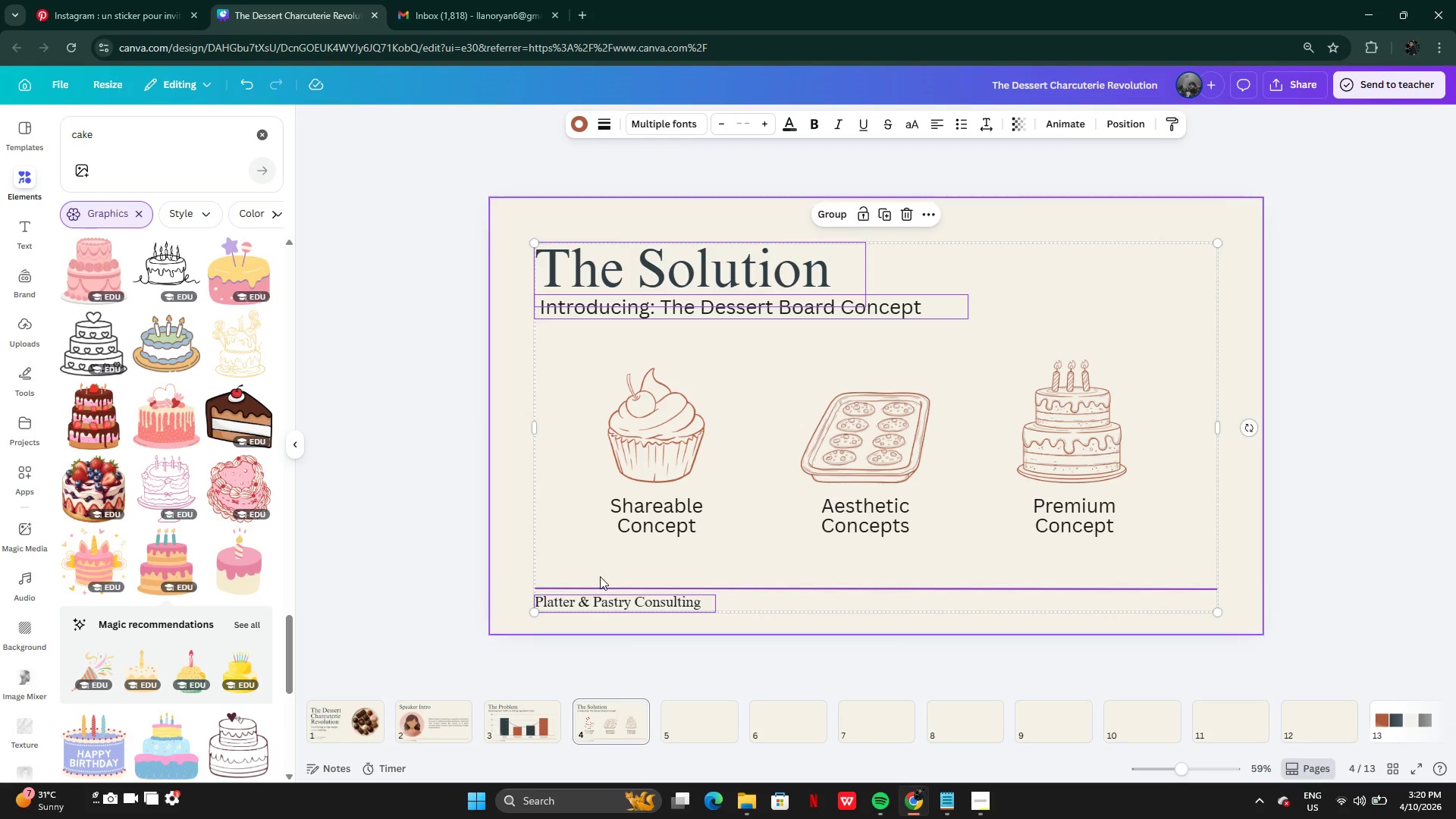 
key(Shift+ShiftLeft)
 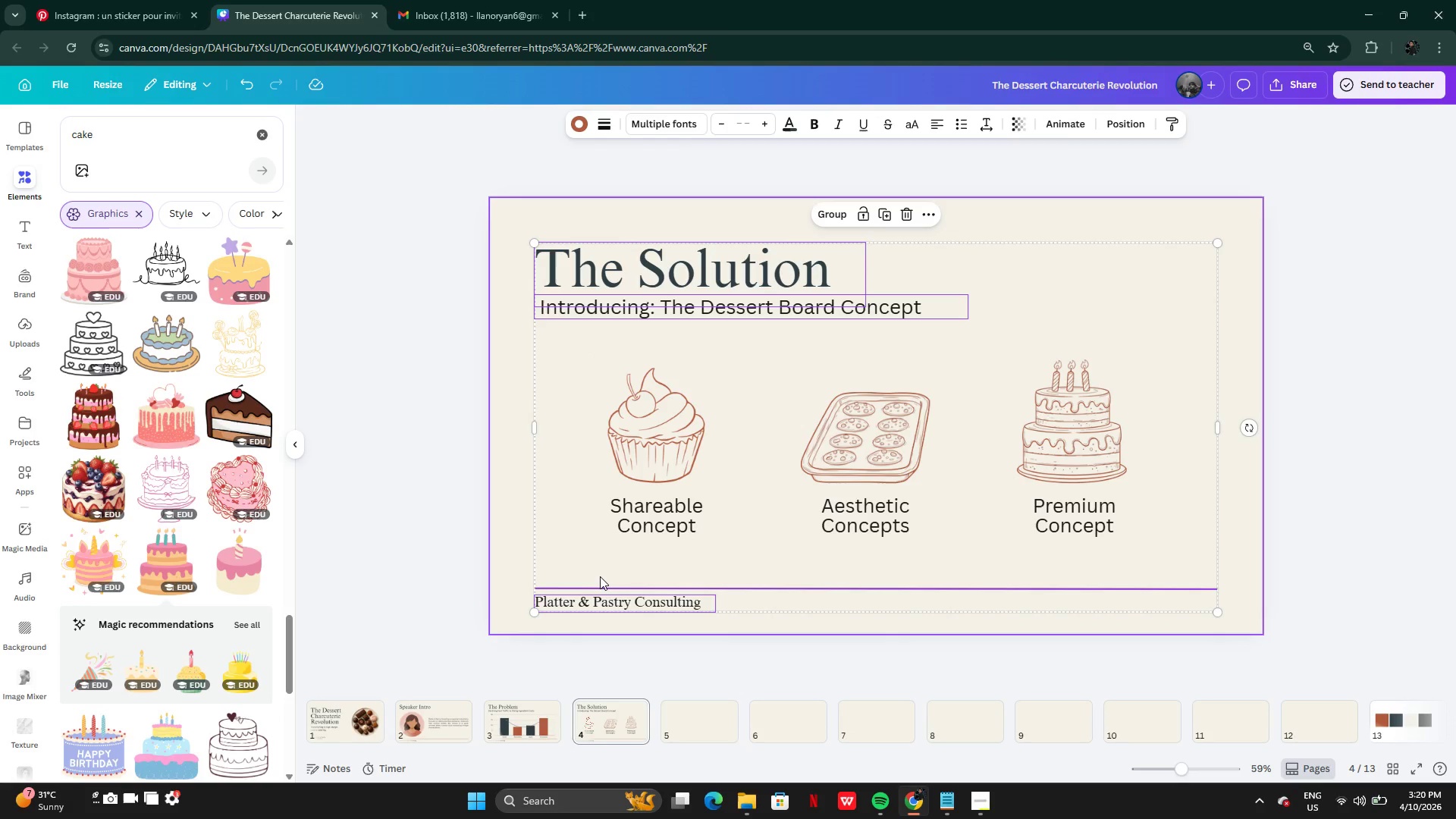 
key(Control+C)
 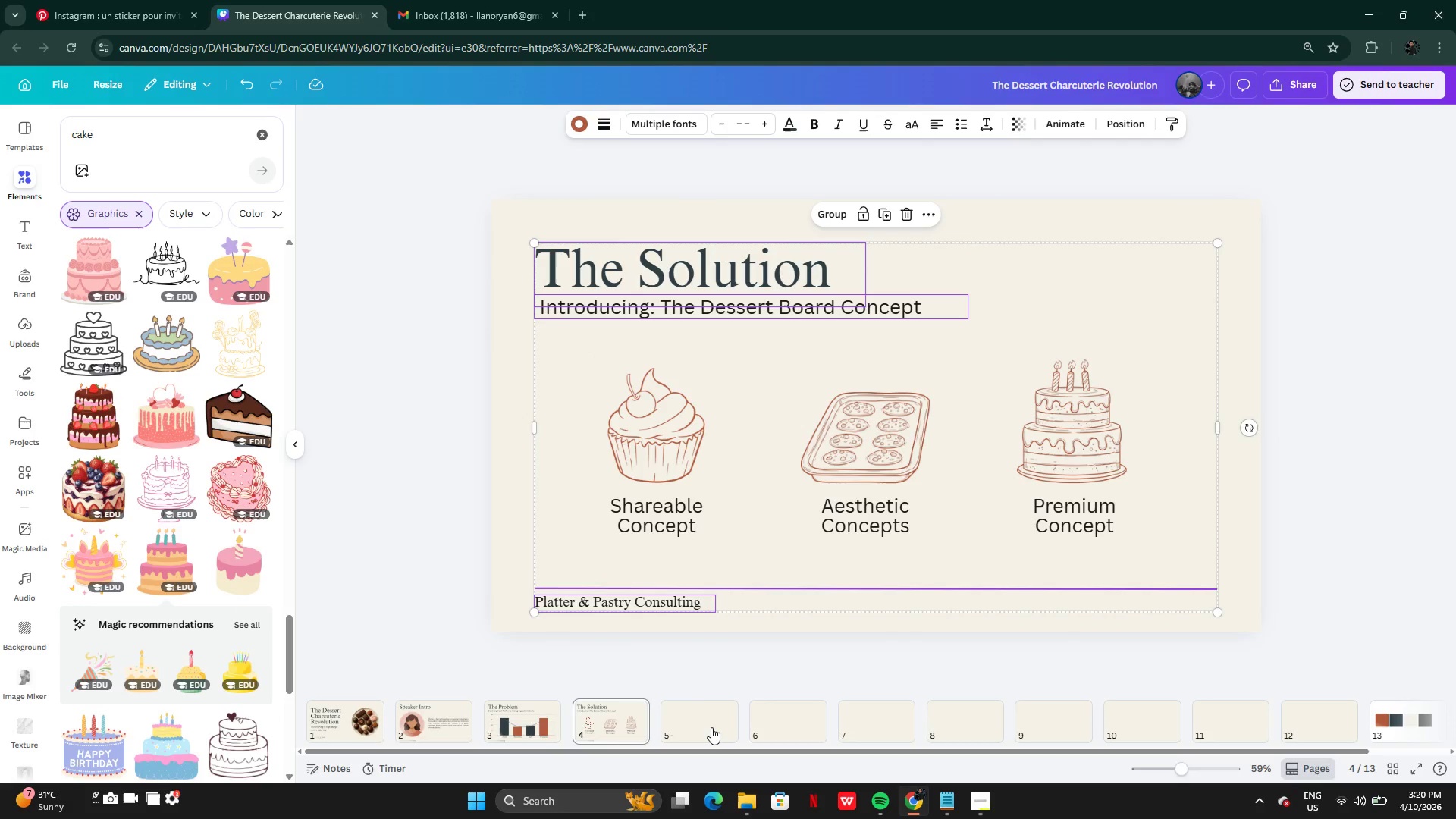 
left_click([711, 727])
 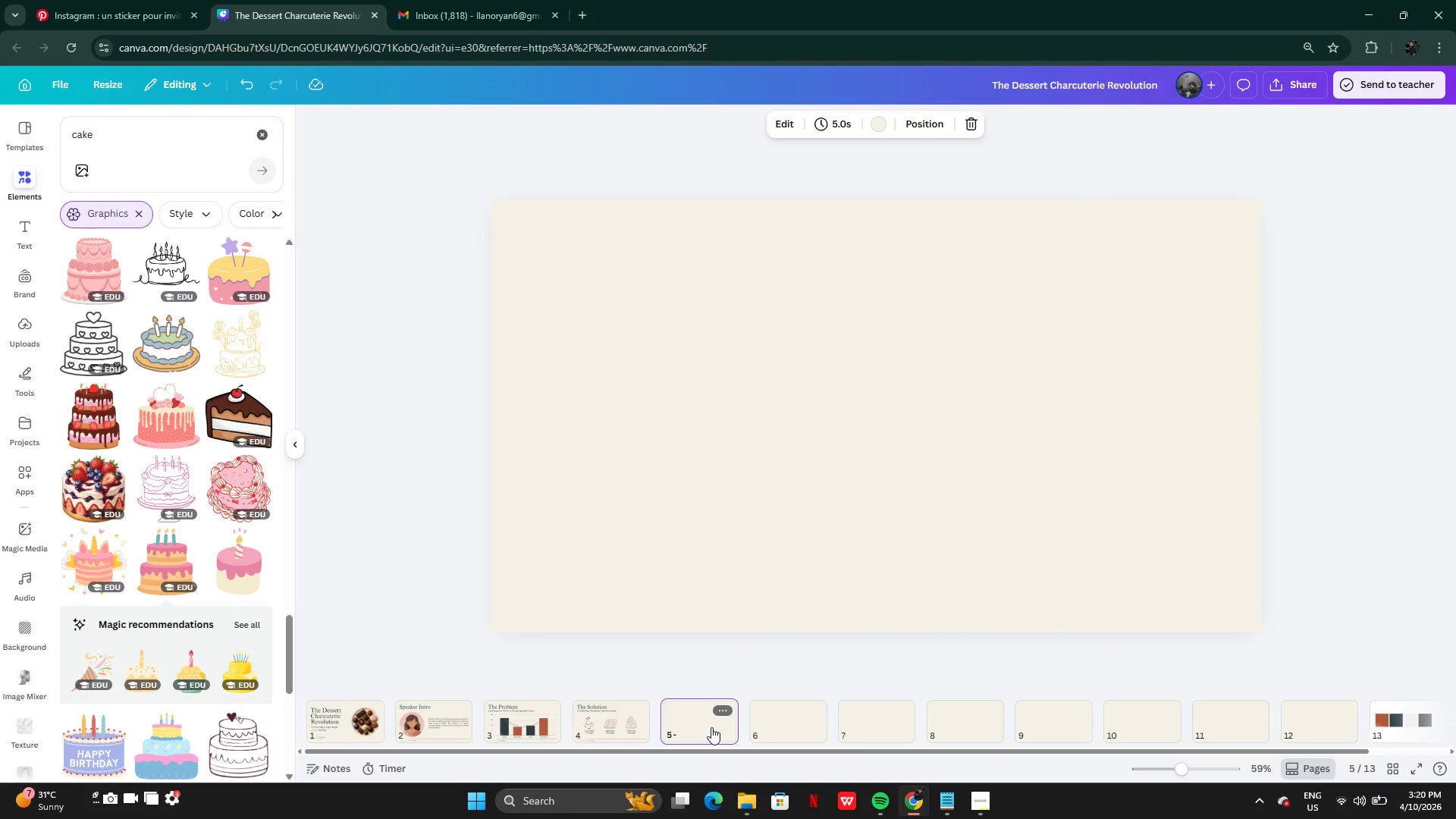 
key(Control+V)
 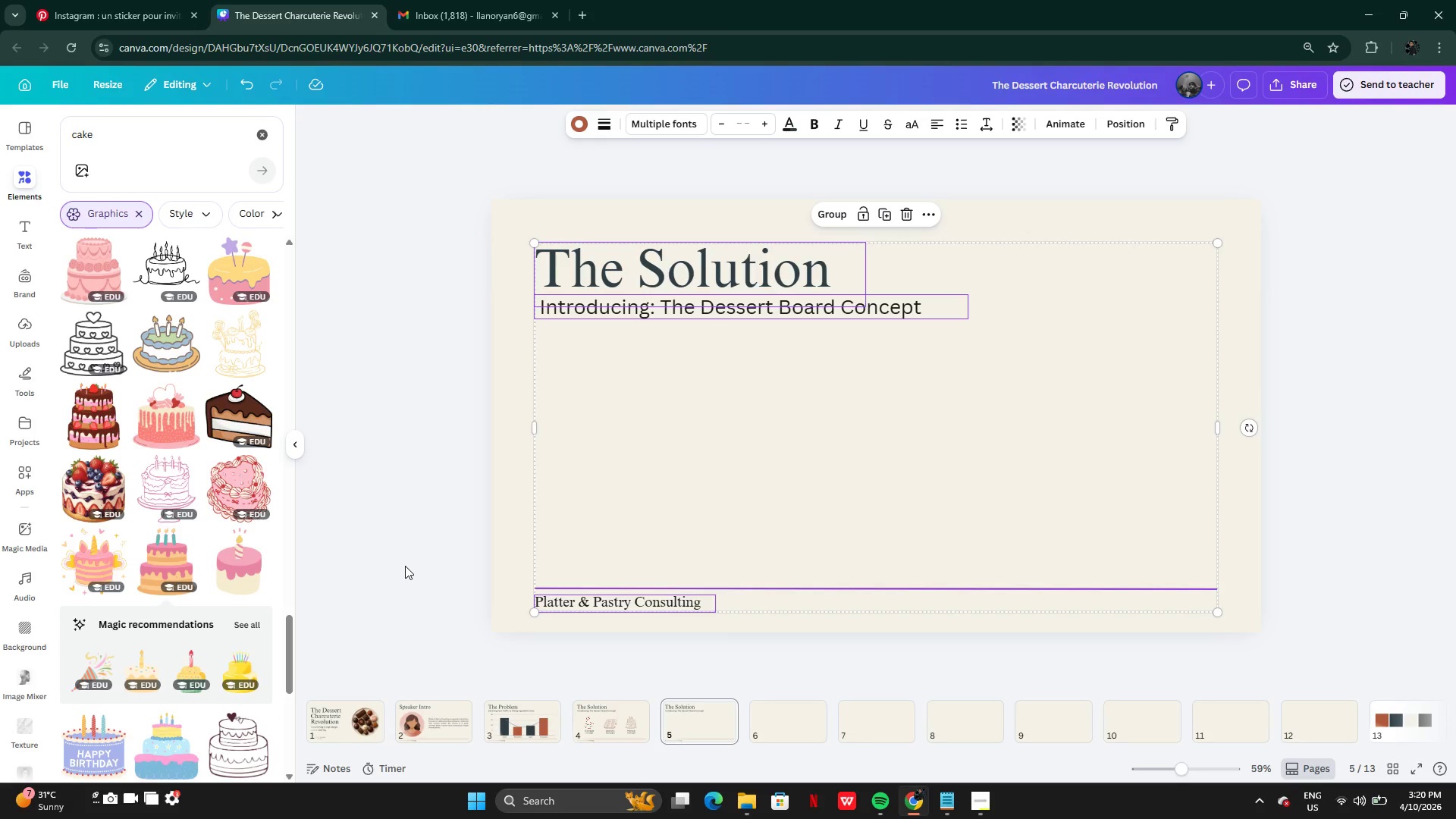 
wait(5.47)
 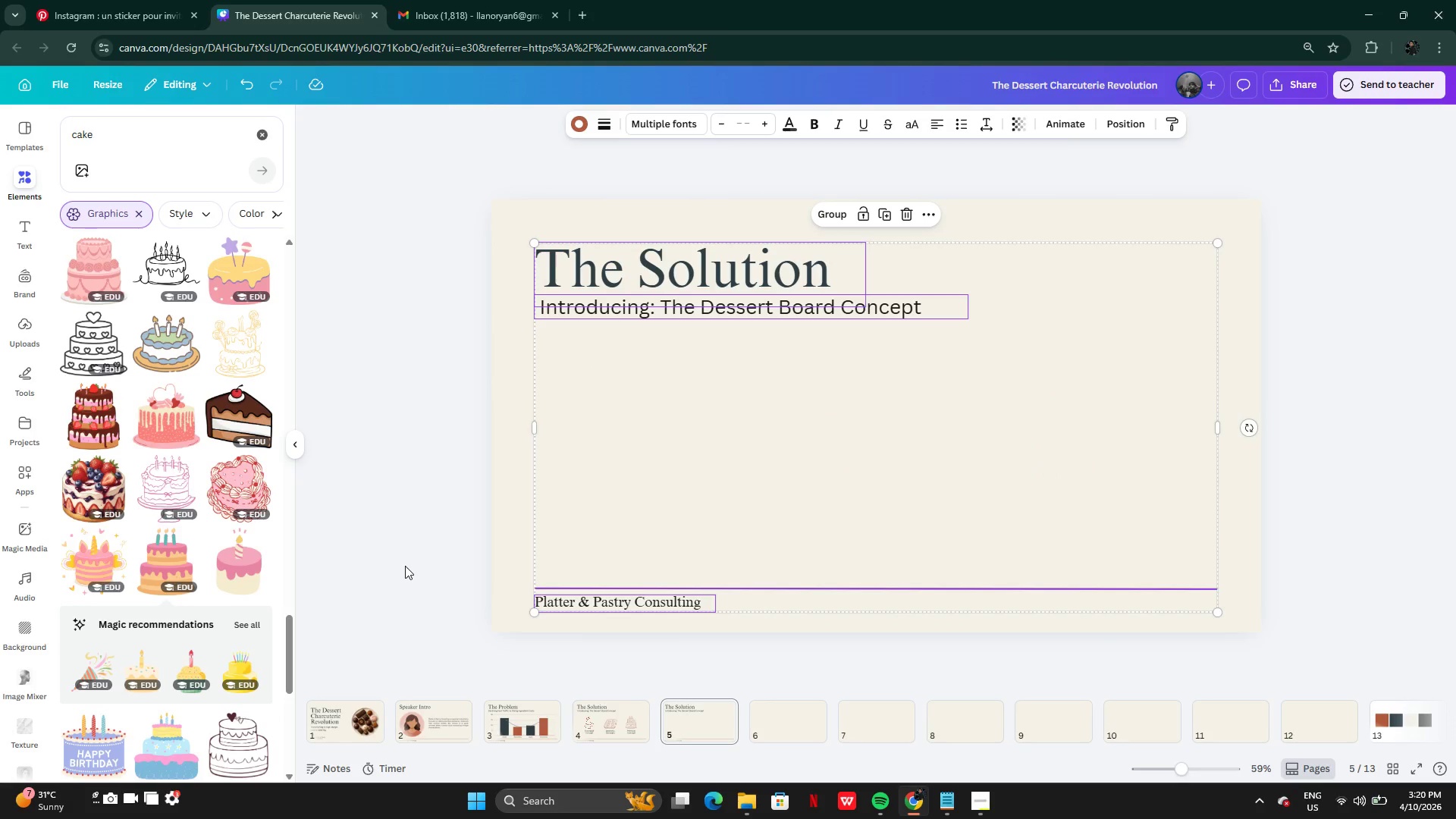 
left_click([409, 489])
 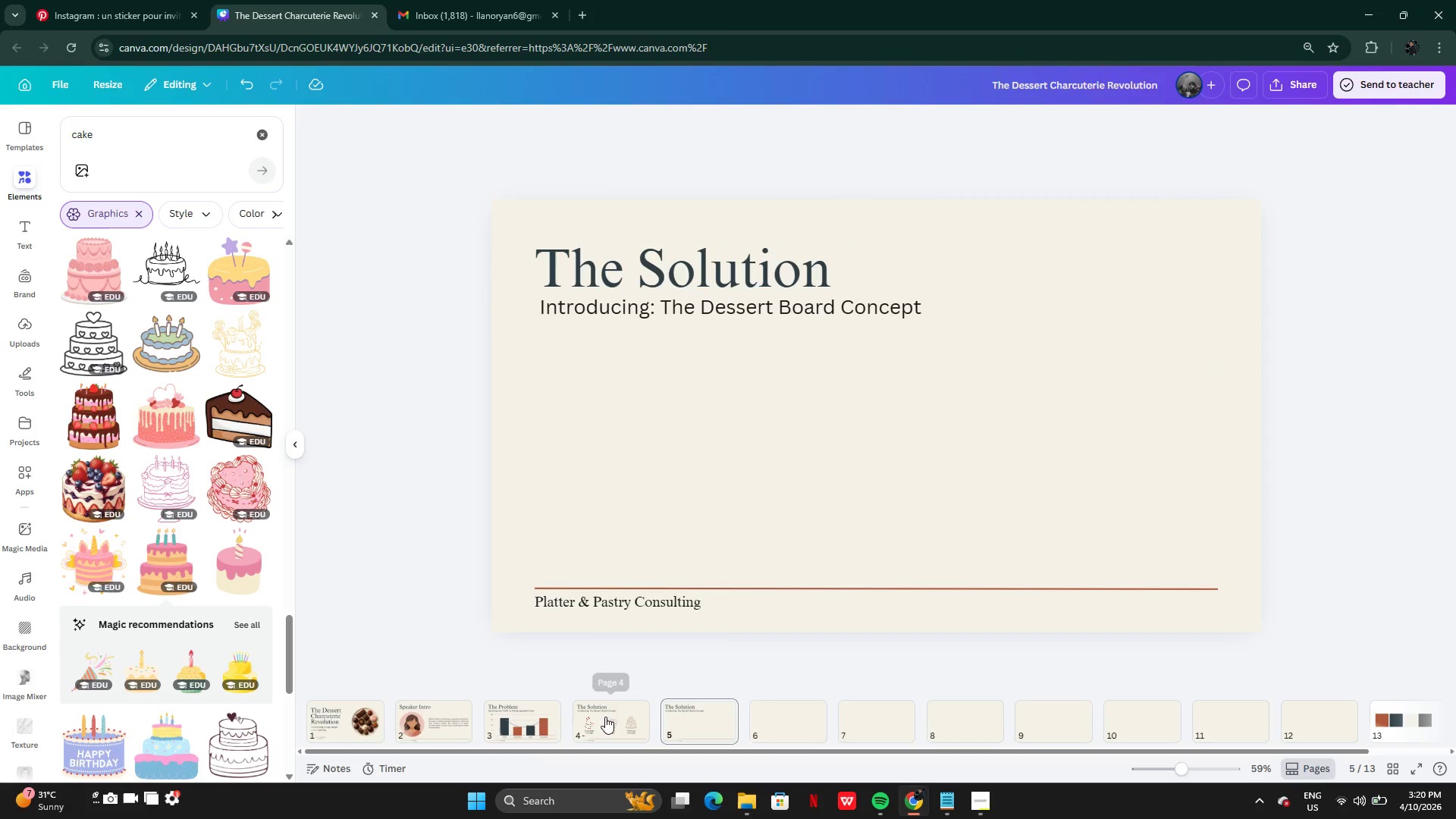 
left_click([613, 718])
 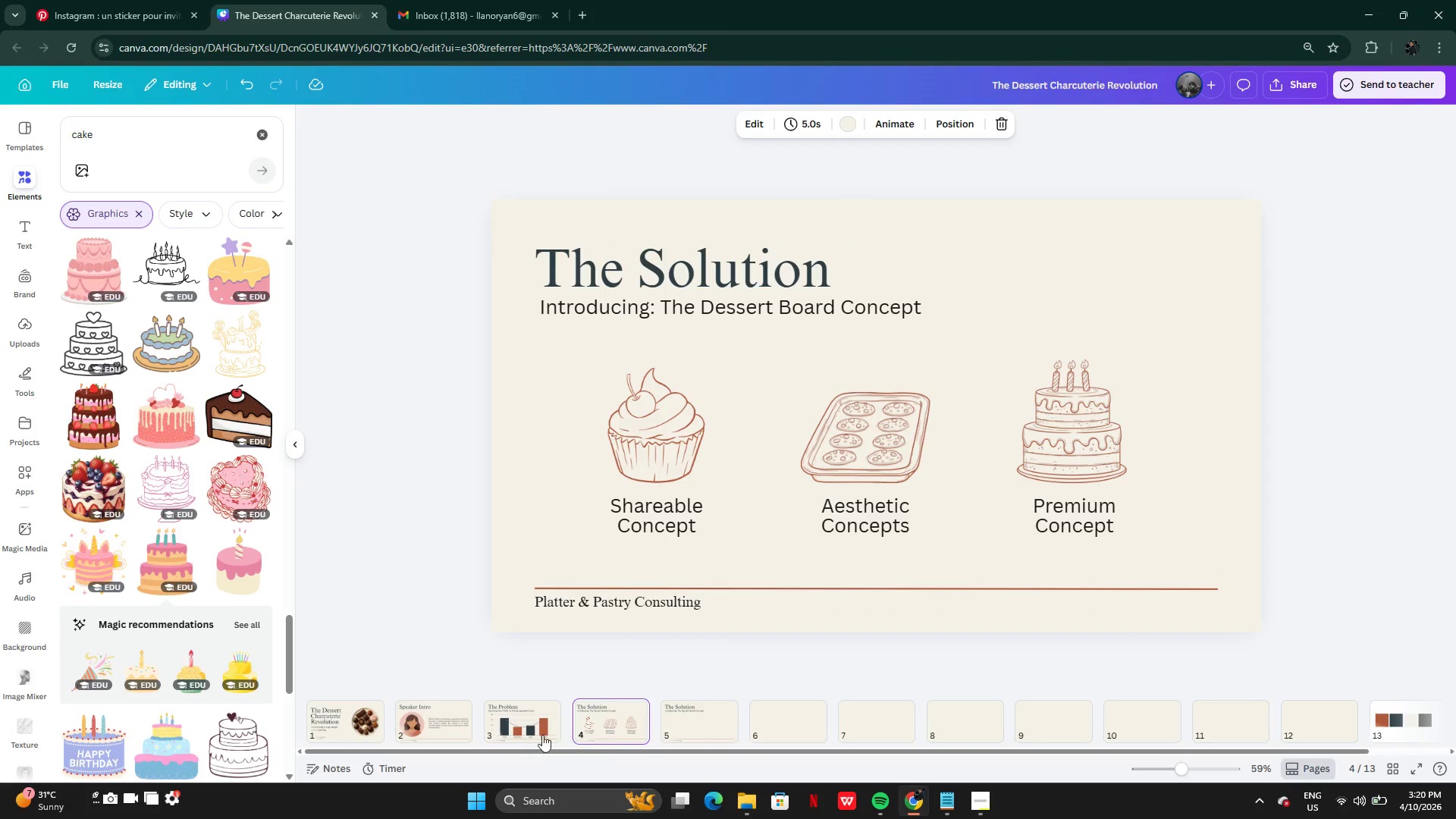 
left_click([523, 731])
 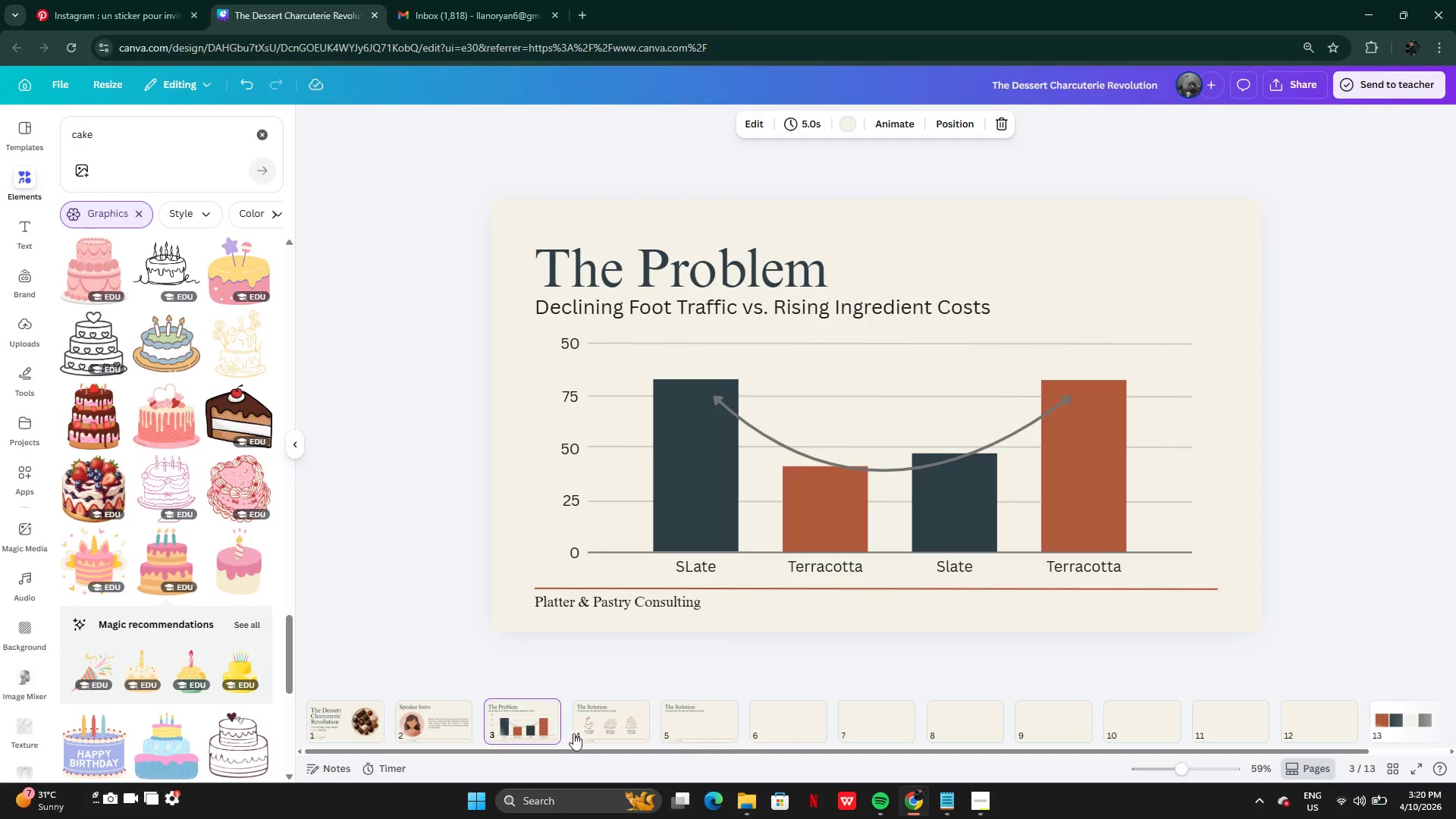 
left_click([589, 735])
 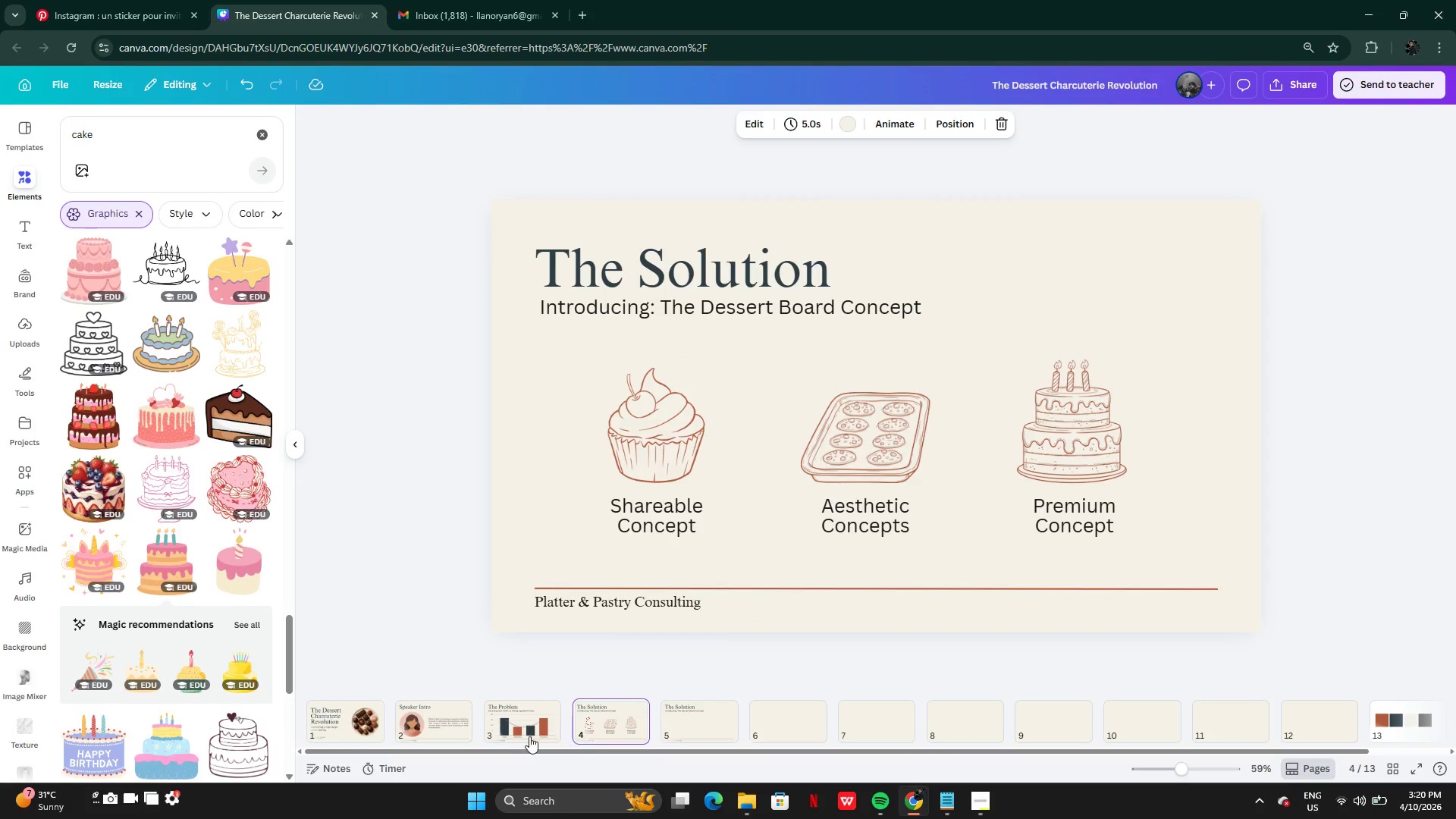 
left_click([524, 736])
 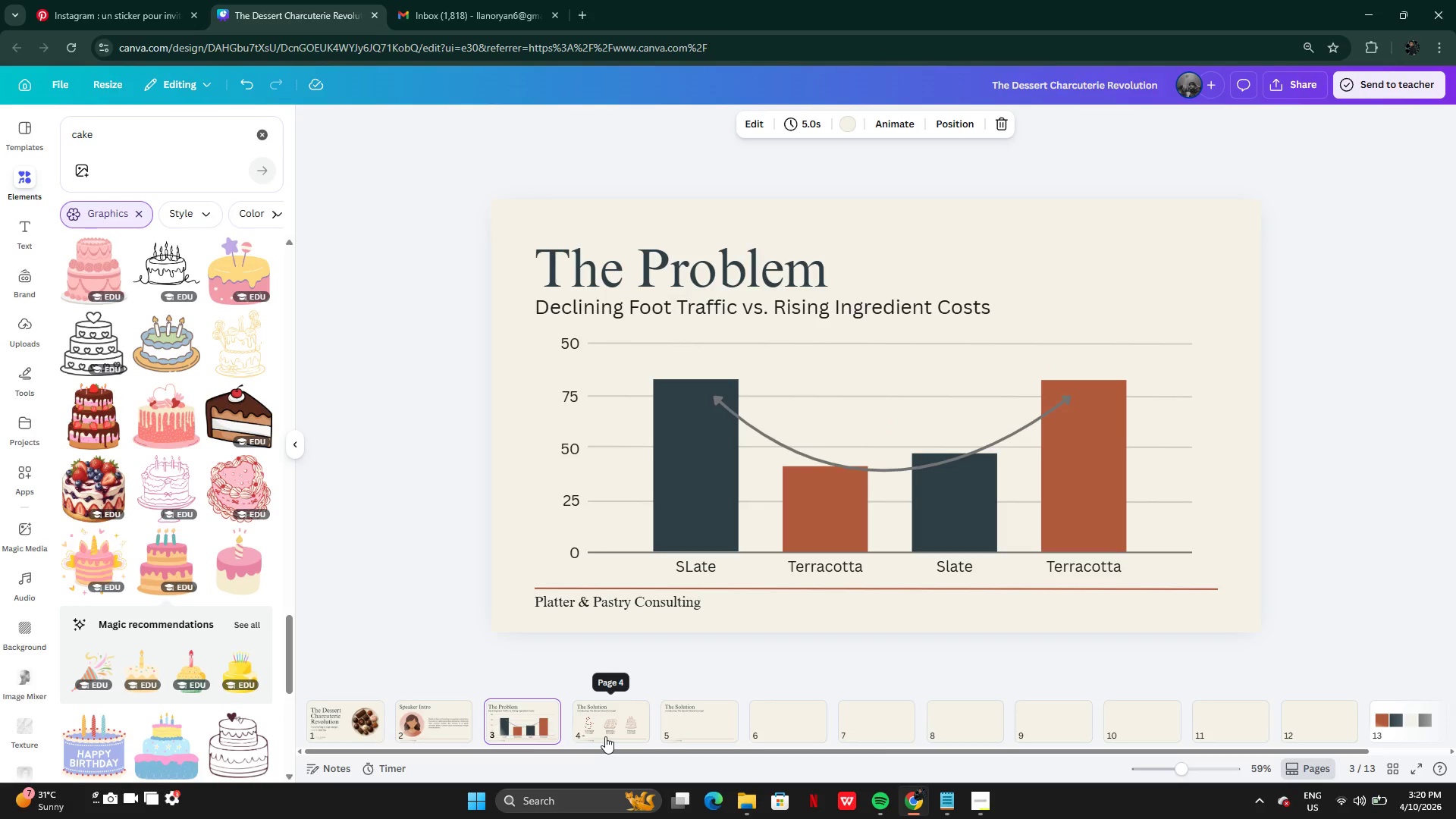 
left_click([605, 736])
 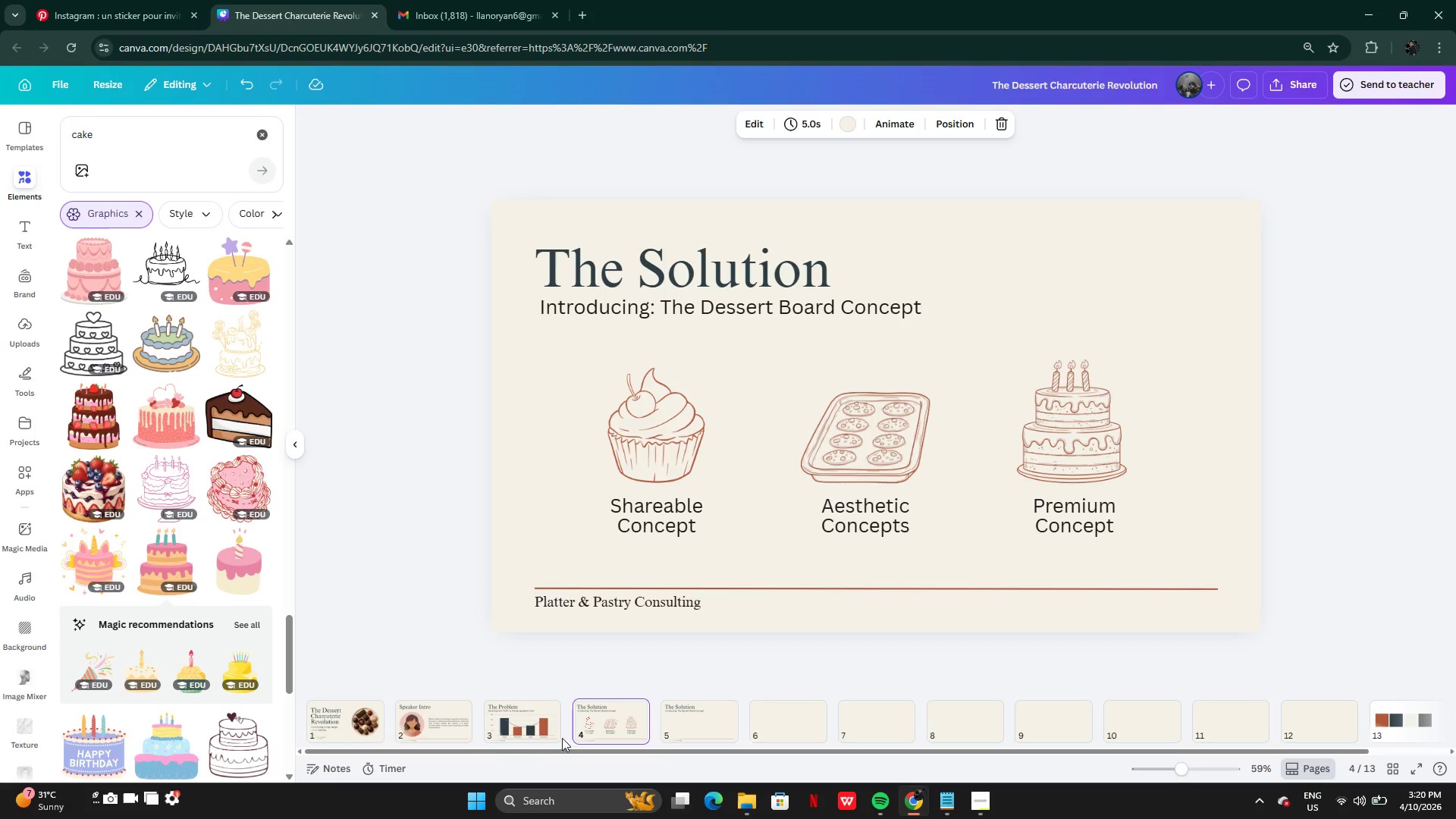 
left_click([551, 738])
 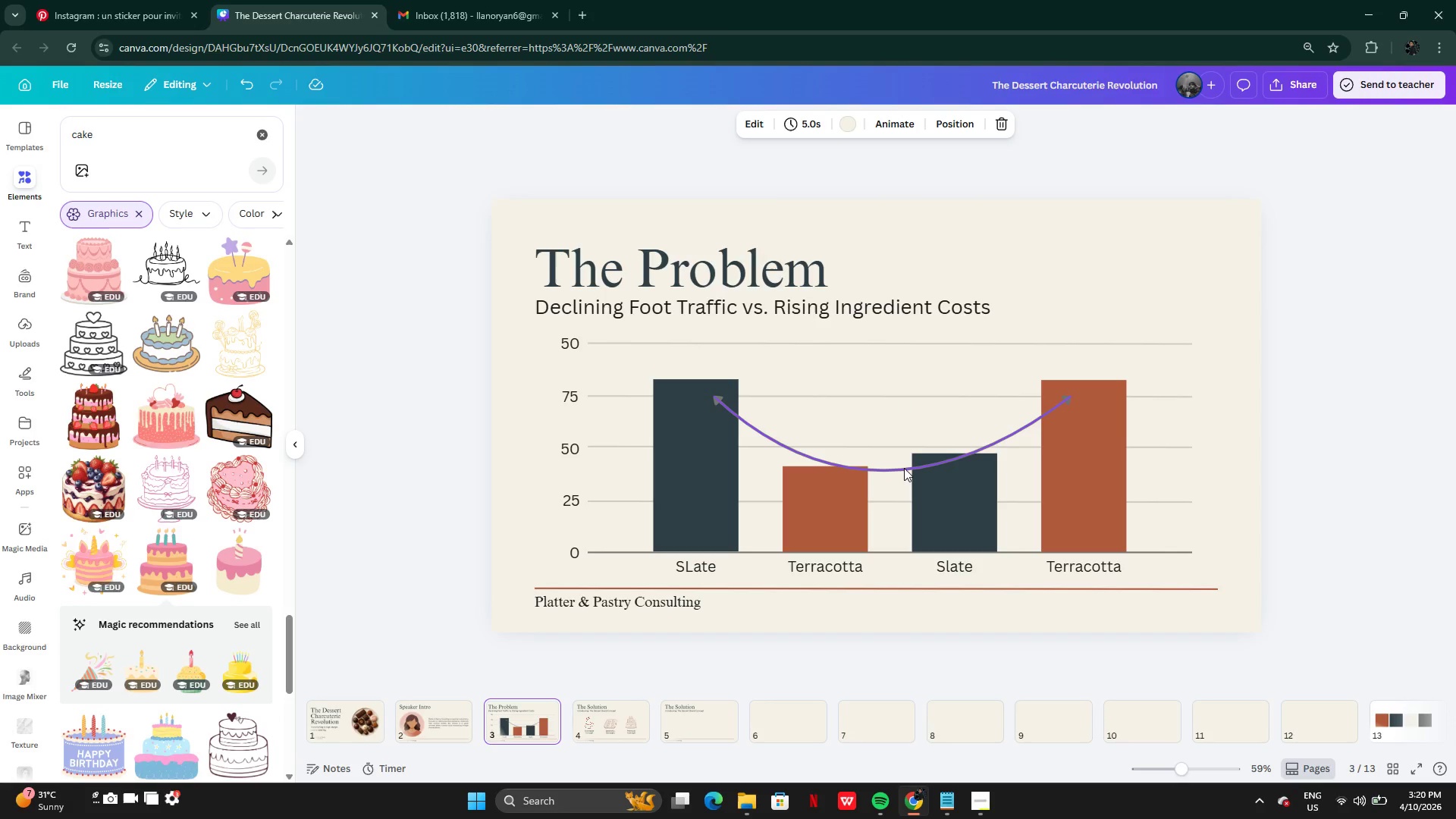 
left_click([904, 468])
 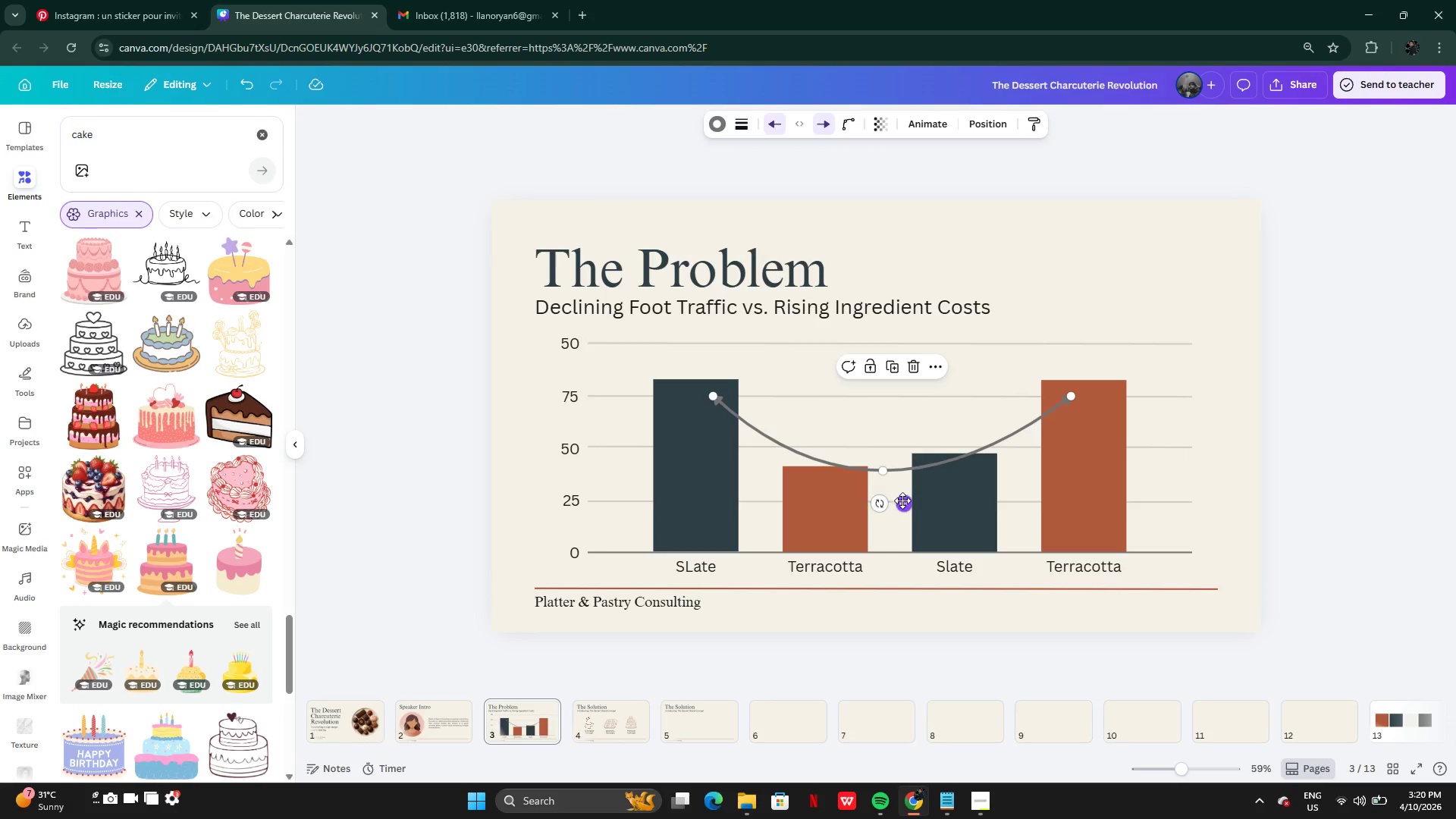 
left_click_drag(start_coordinate=[902, 500], to_coordinate=[902, 505])
 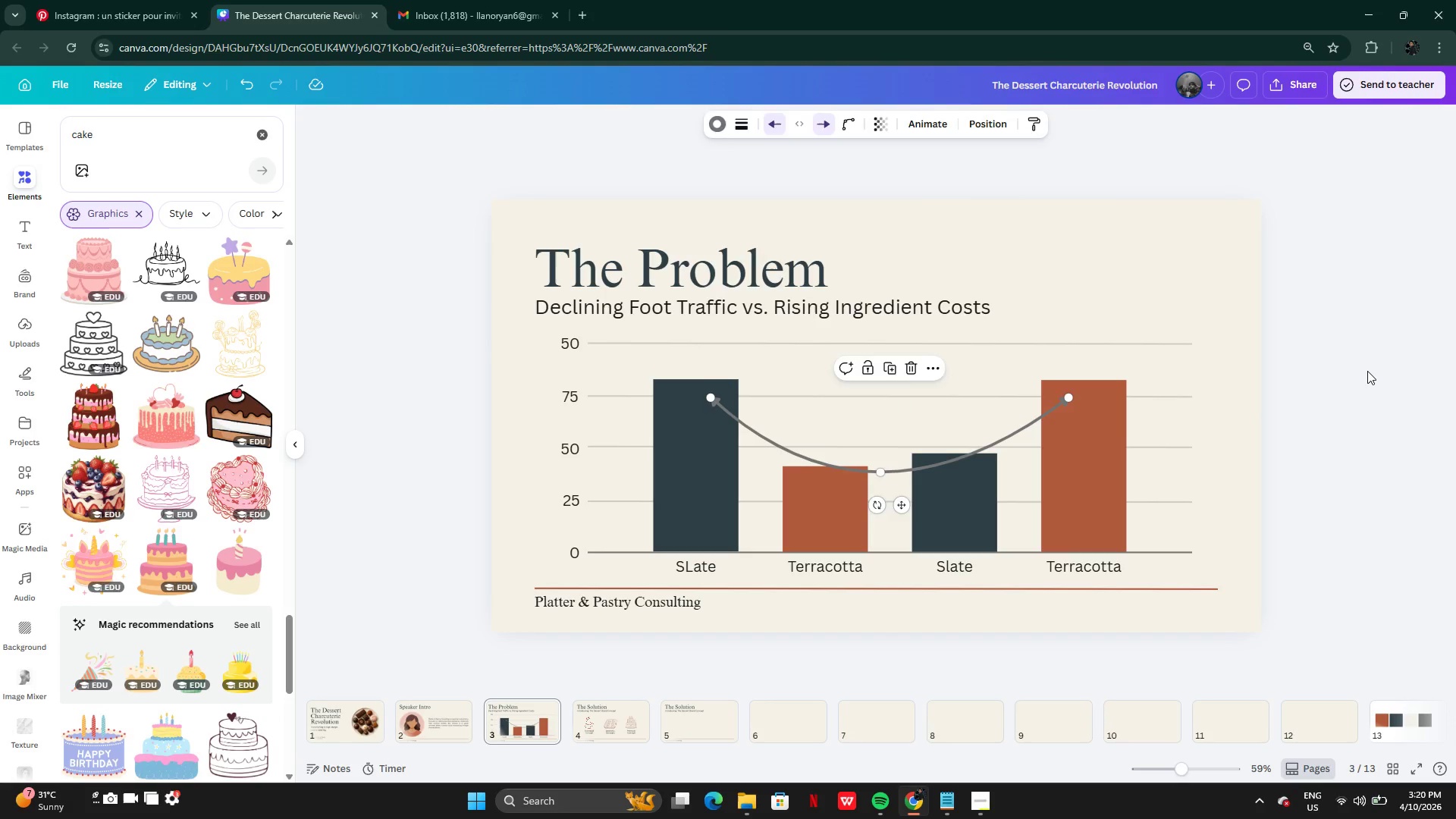 
left_click([1367, 371])
 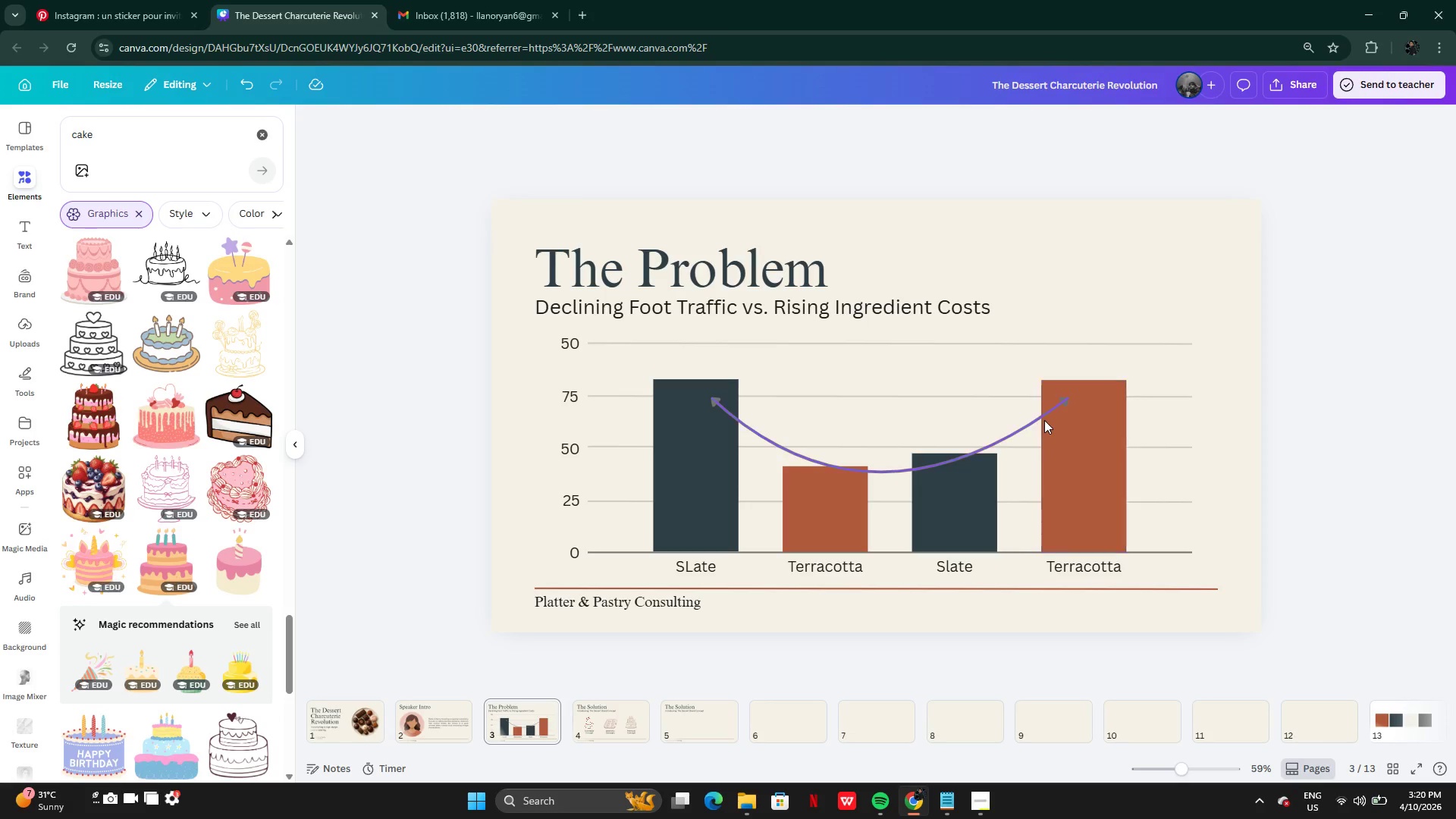 
left_click([1046, 415])
 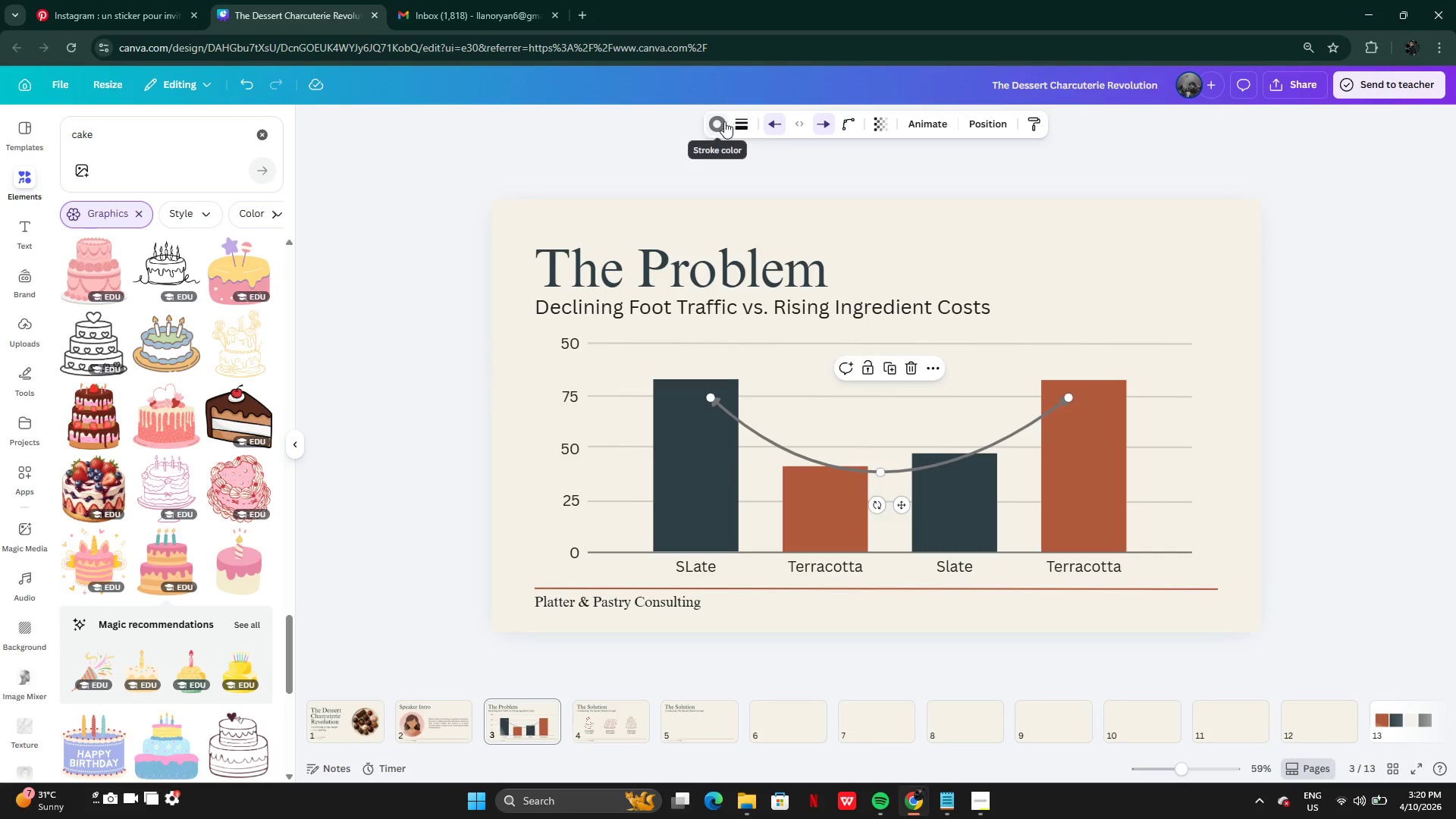 
left_click([722, 123])
 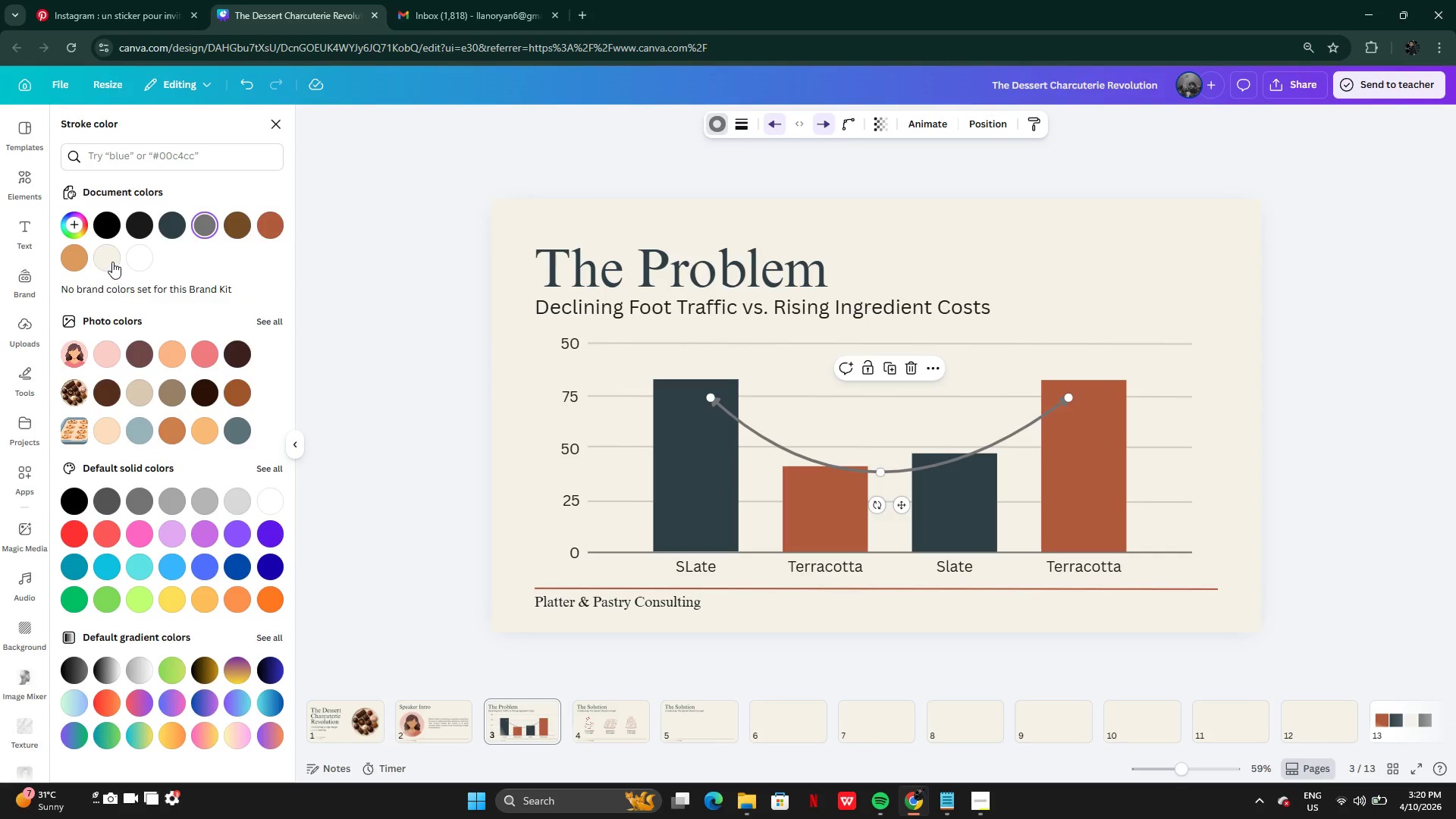 
left_click([111, 259])
 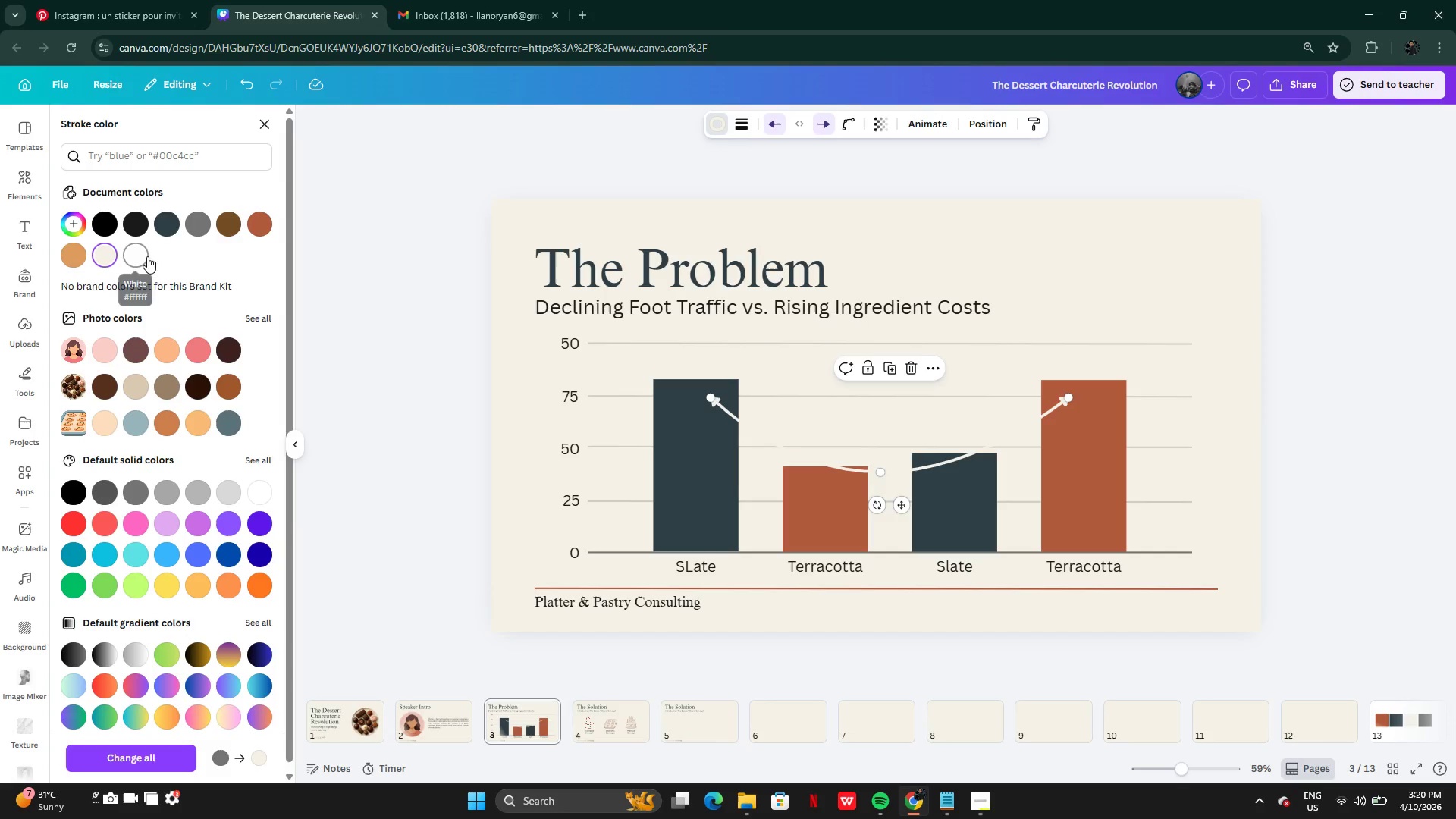 
left_click([140, 257])
 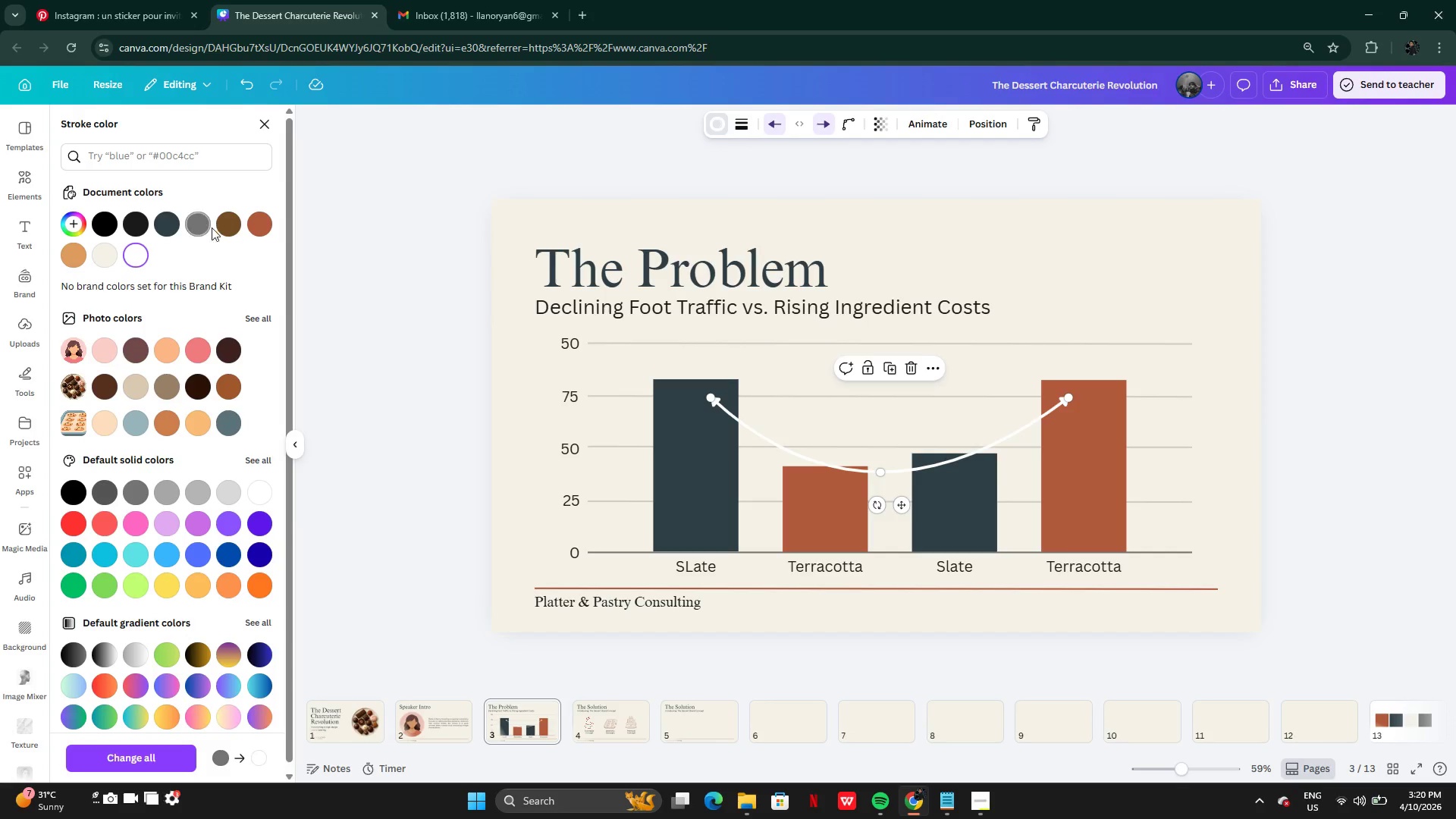 
left_click([228, 222])
 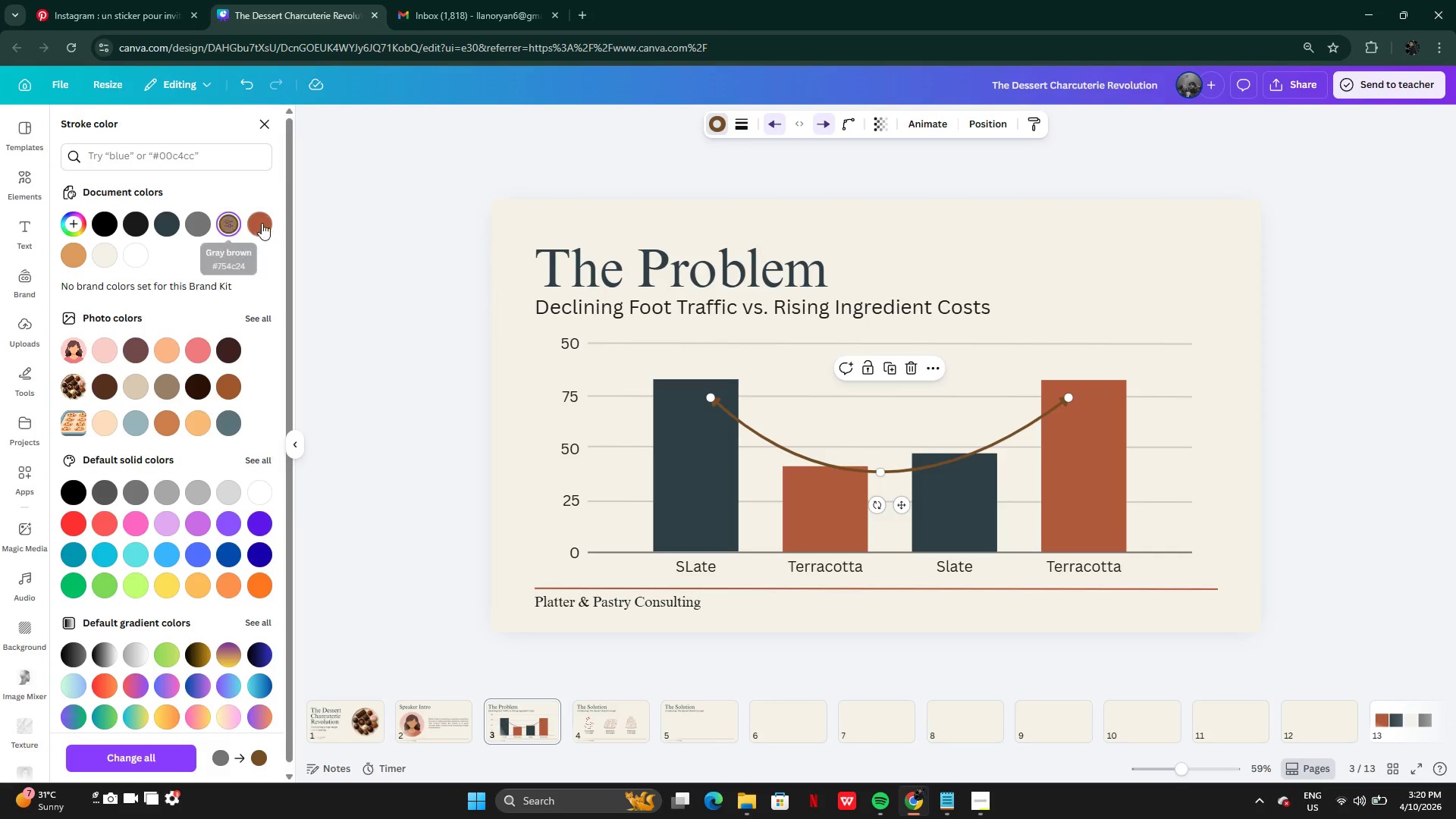 
left_click([262, 223])
 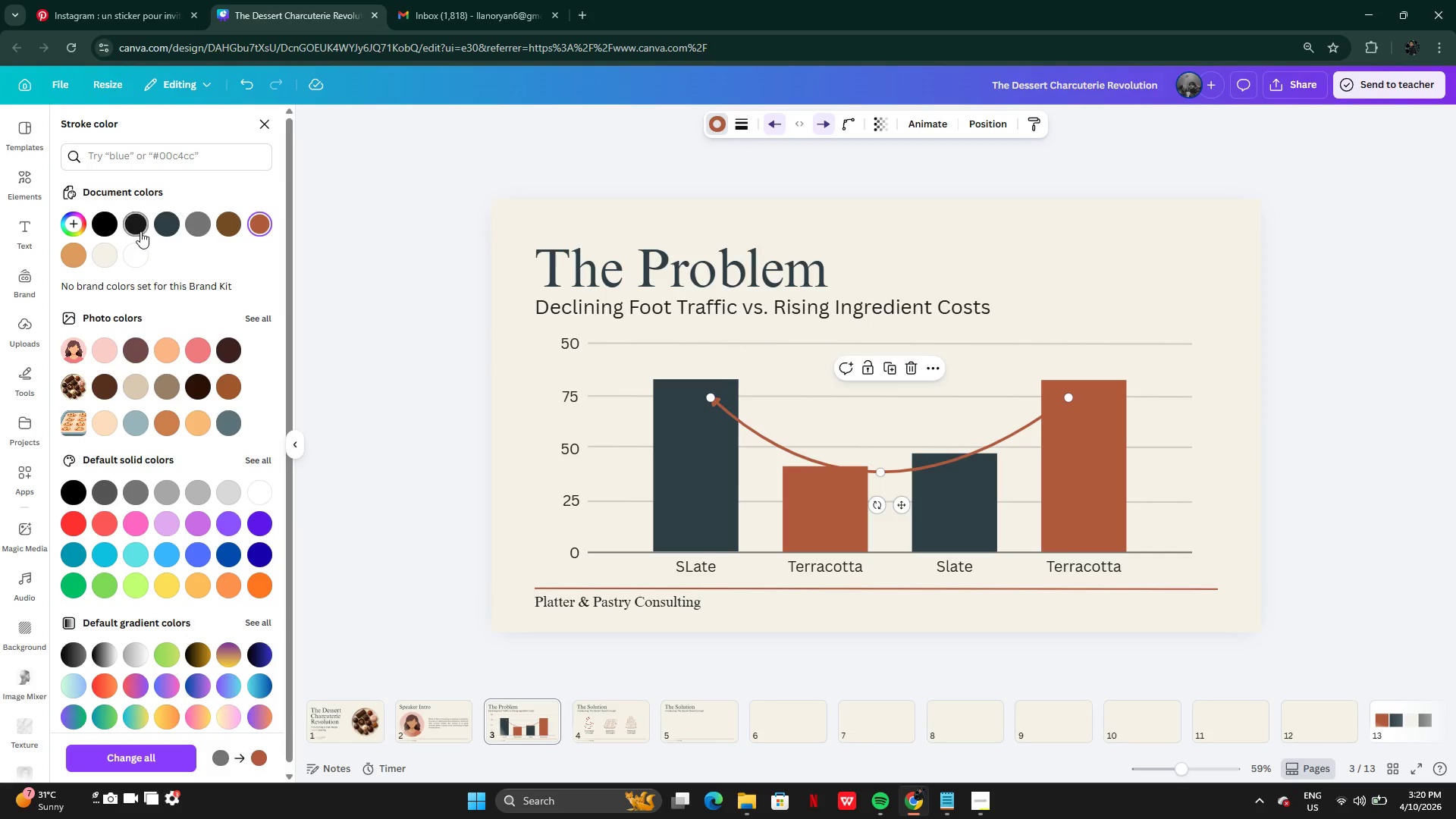 
left_click([136, 228])
 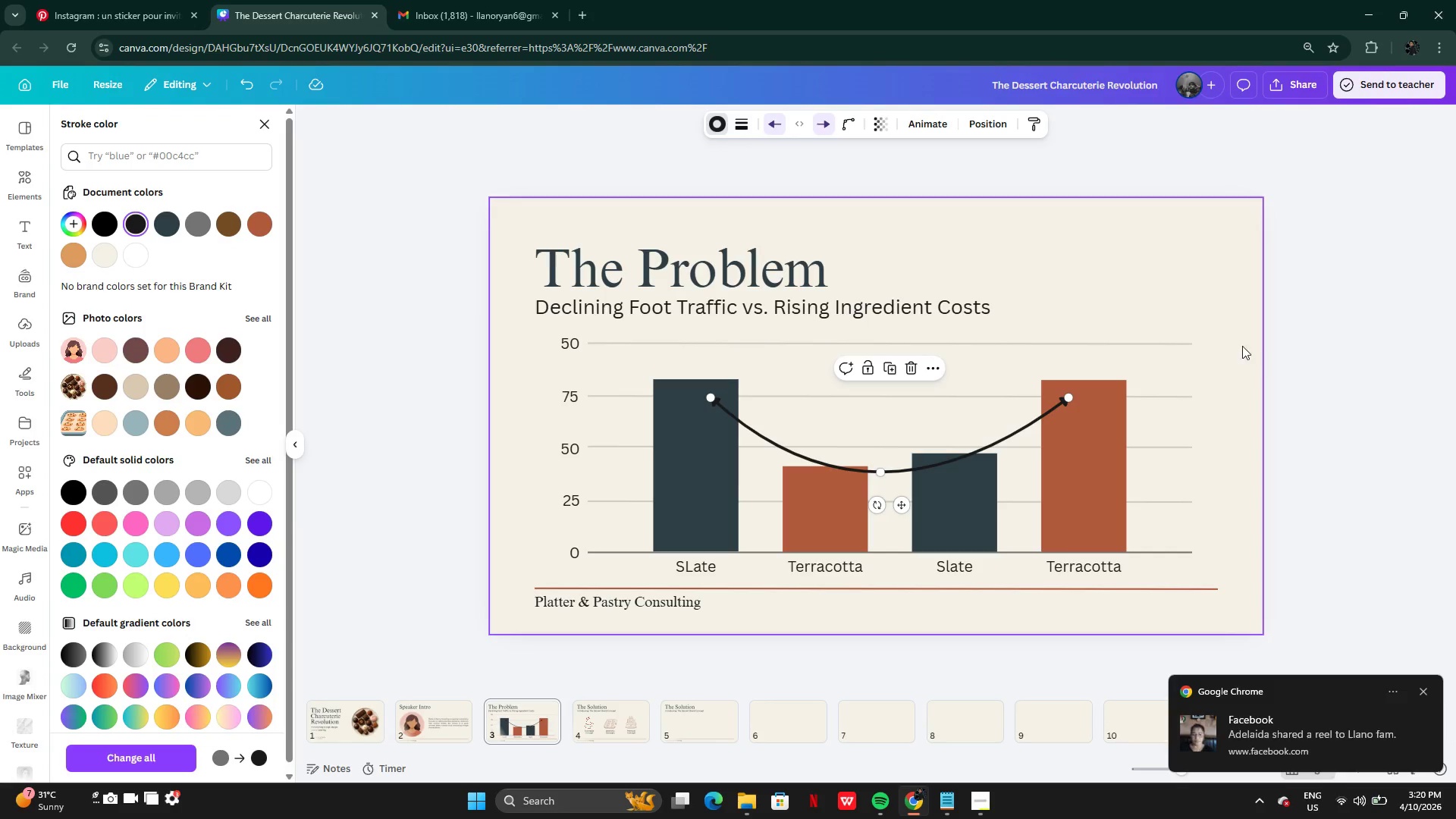 
double_click([1334, 337])
 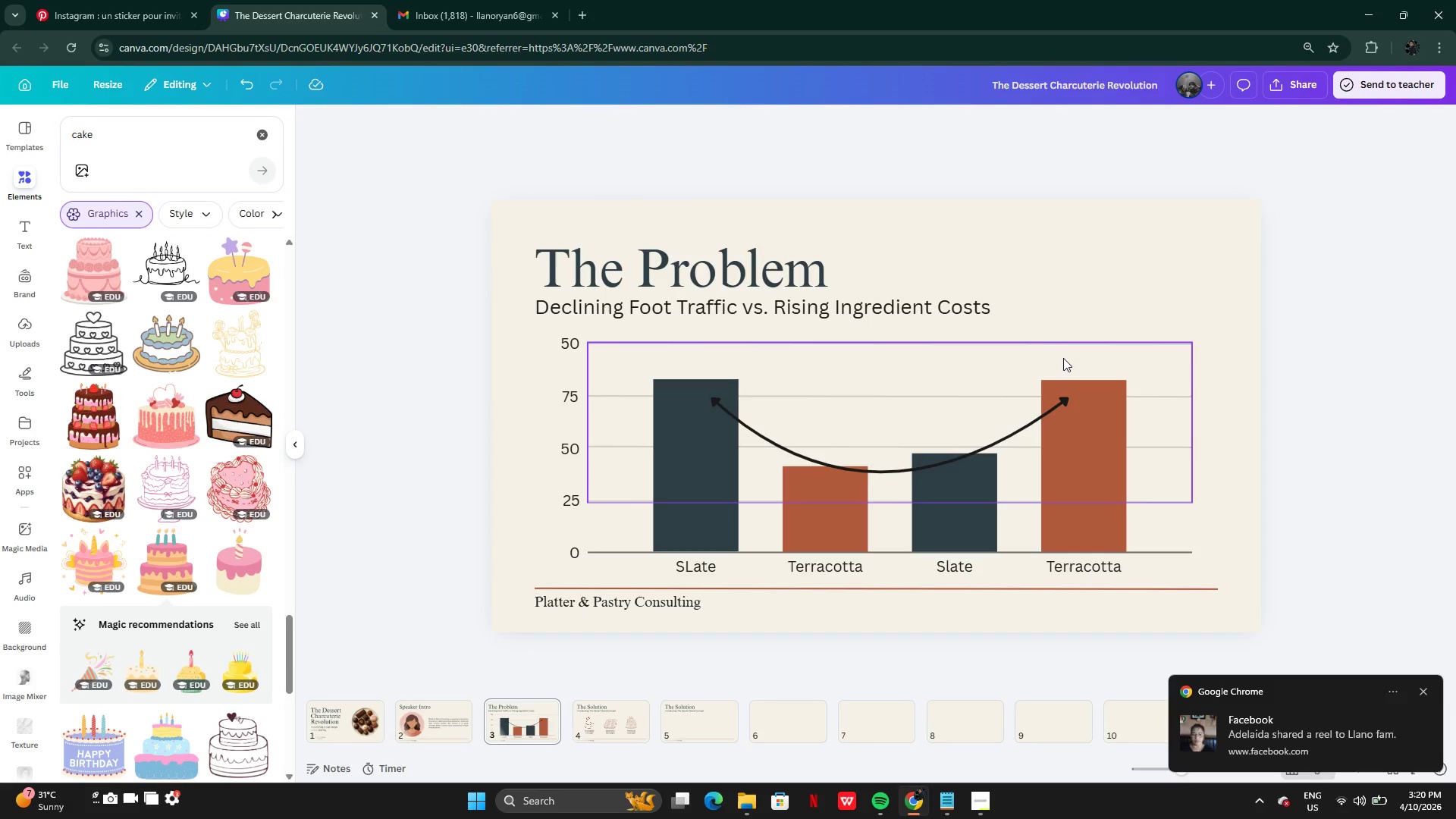 
key(Control+Z)
 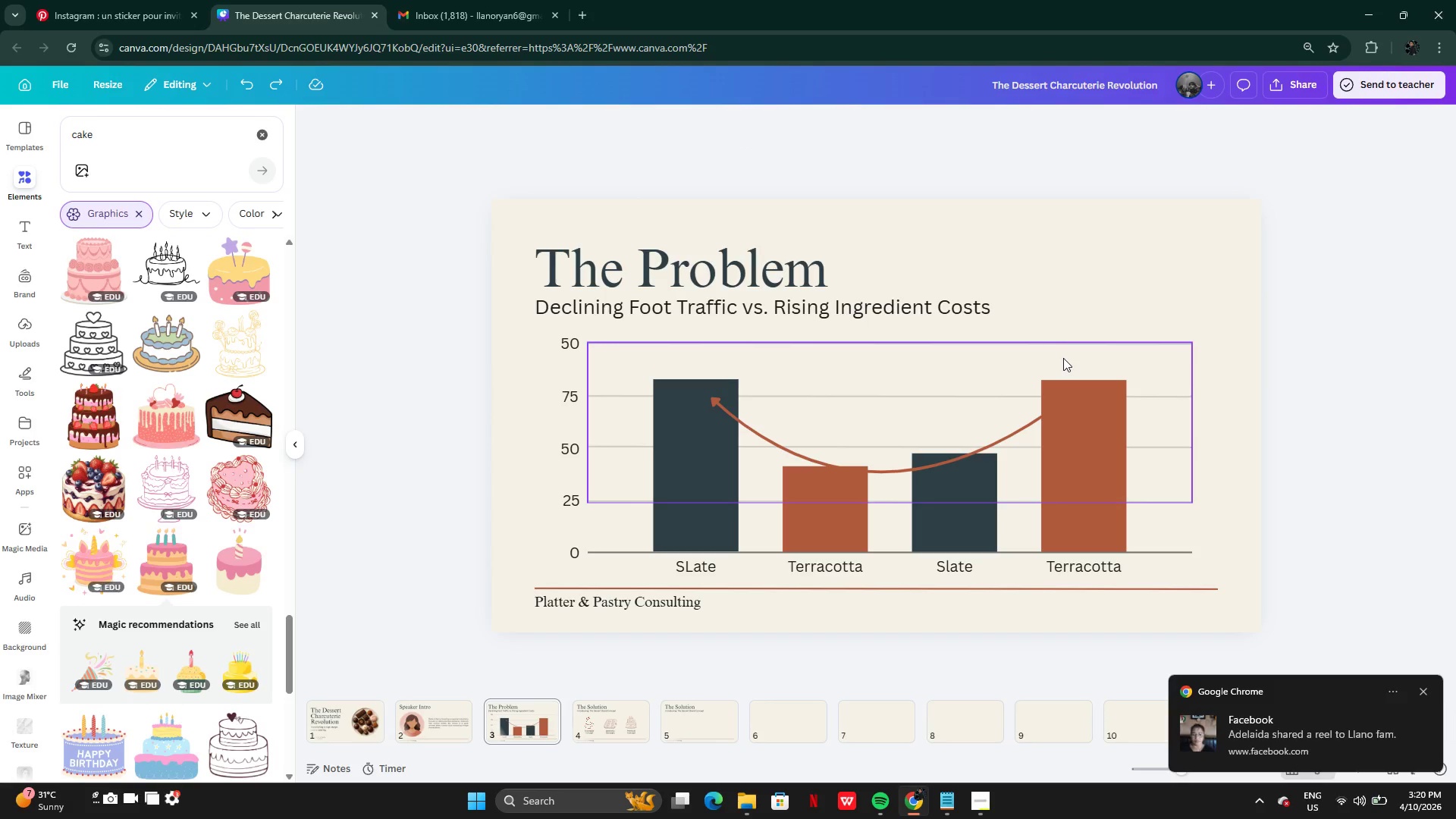 
key(Control+Z)
 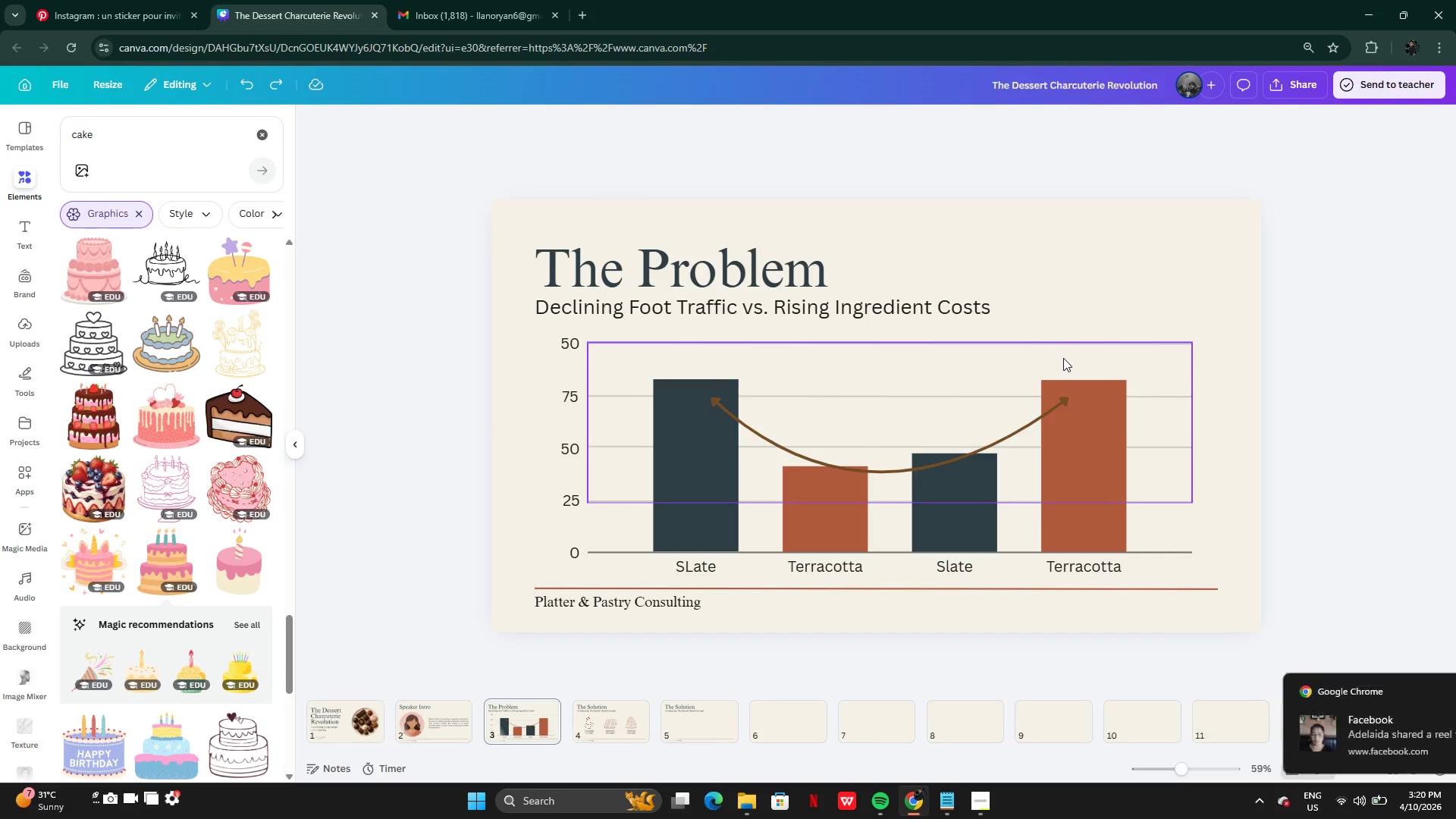 
key(Control+Z)
 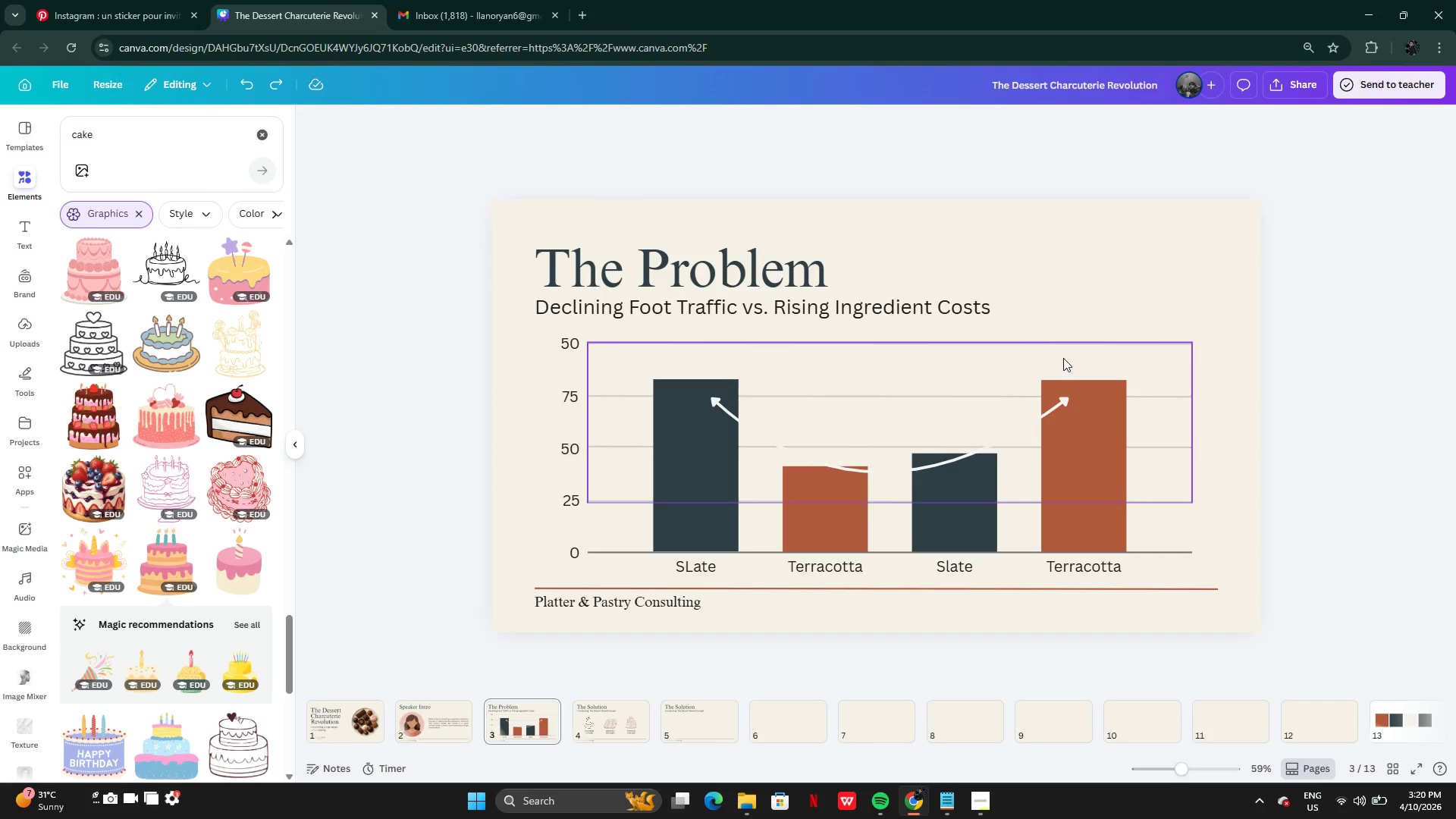 
key(Control+Z)
 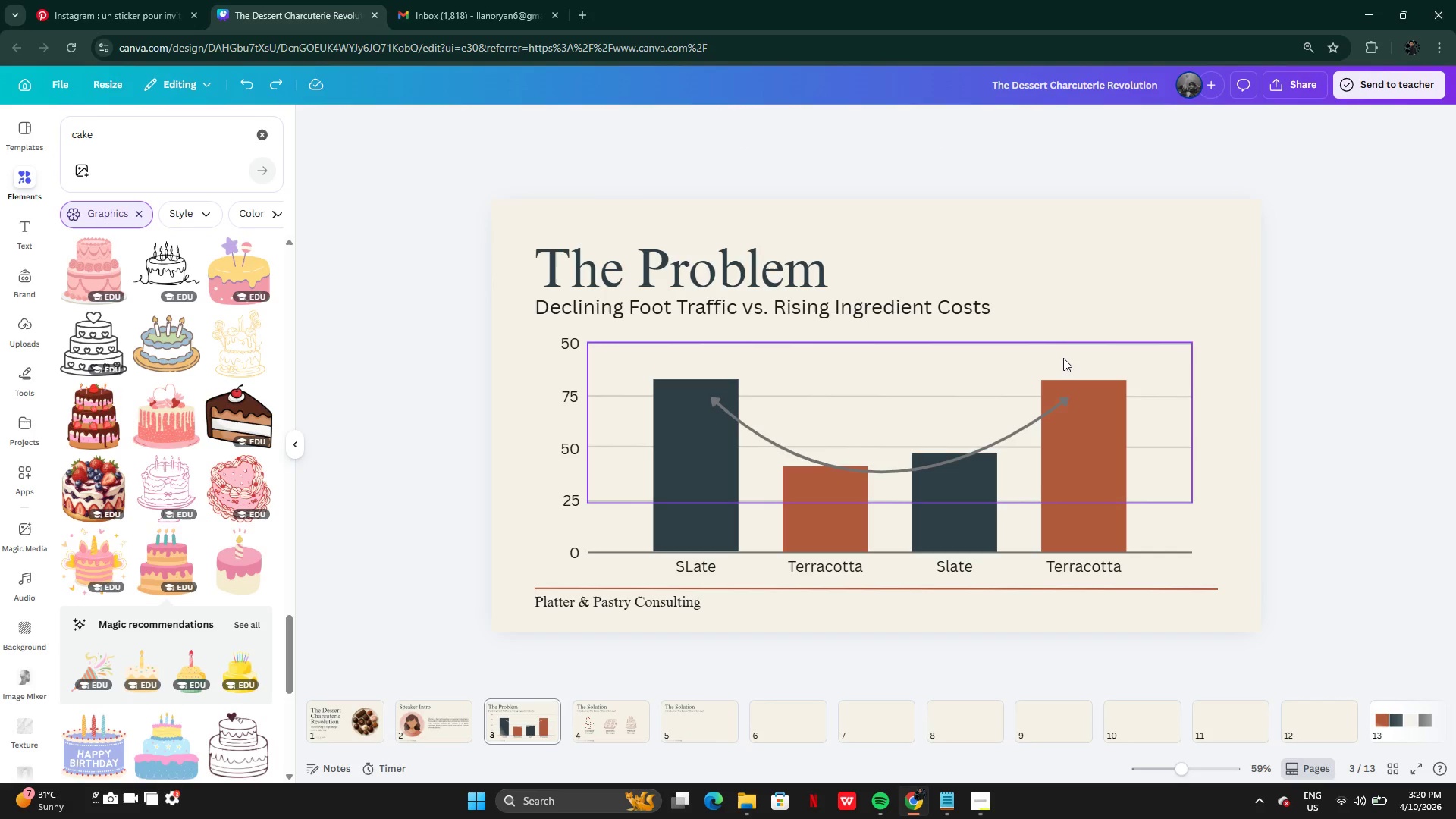 
key(Control+Z)
 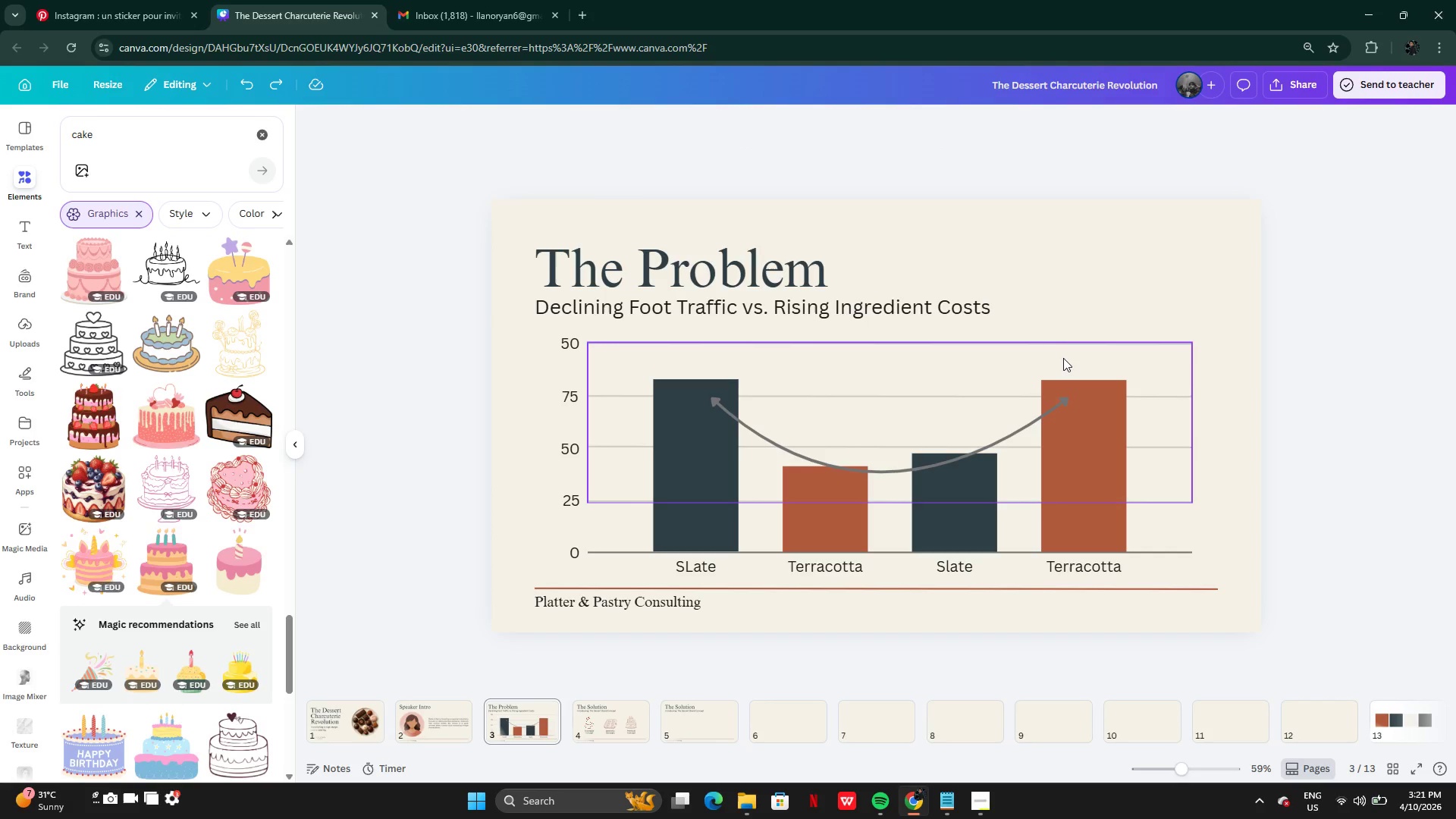 
scroll: coordinate [1046, 408], scroll_direction: none, amount: 0.0
 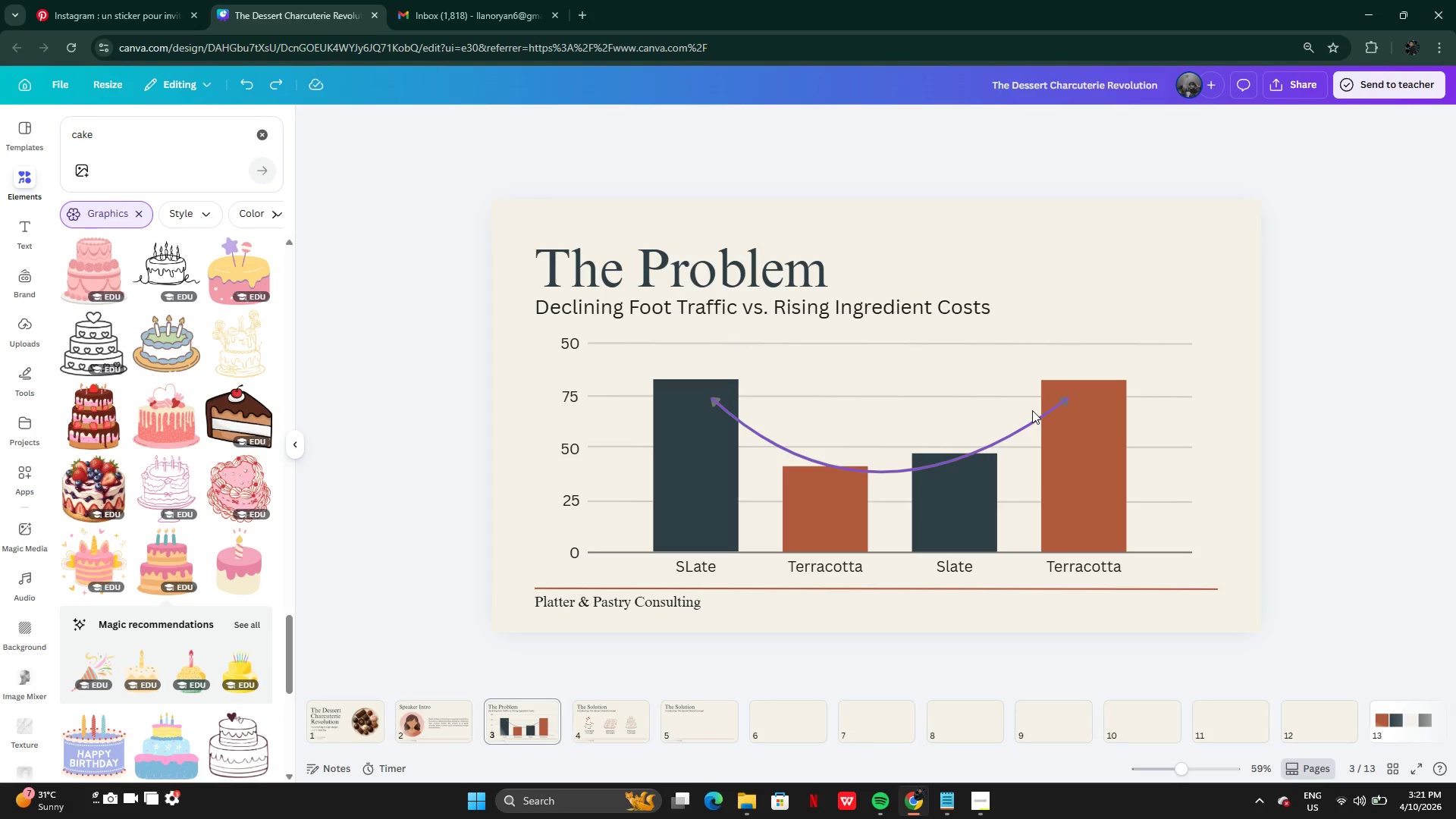 
left_click([507, 2])
 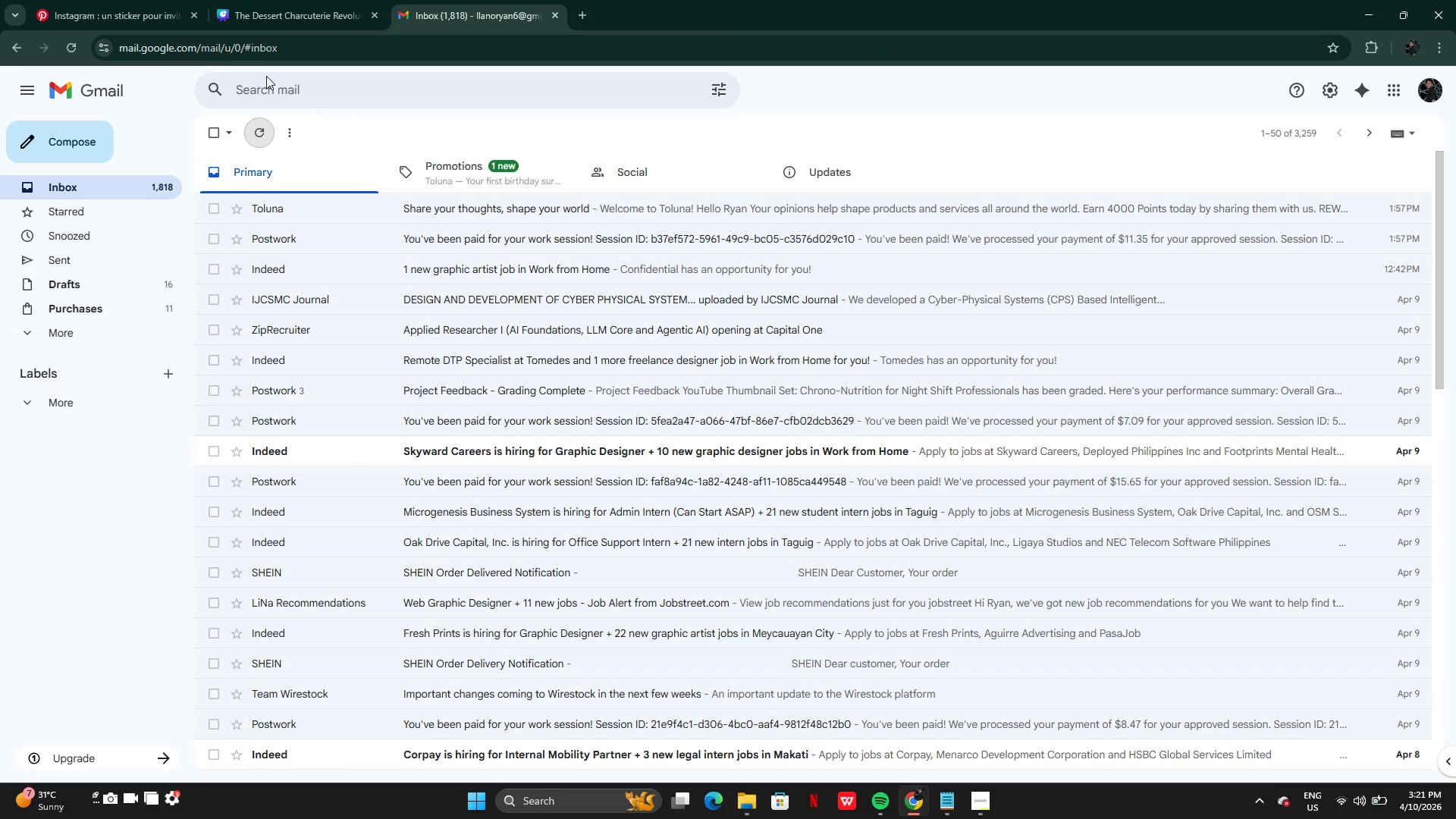 
left_click([475, 184])
 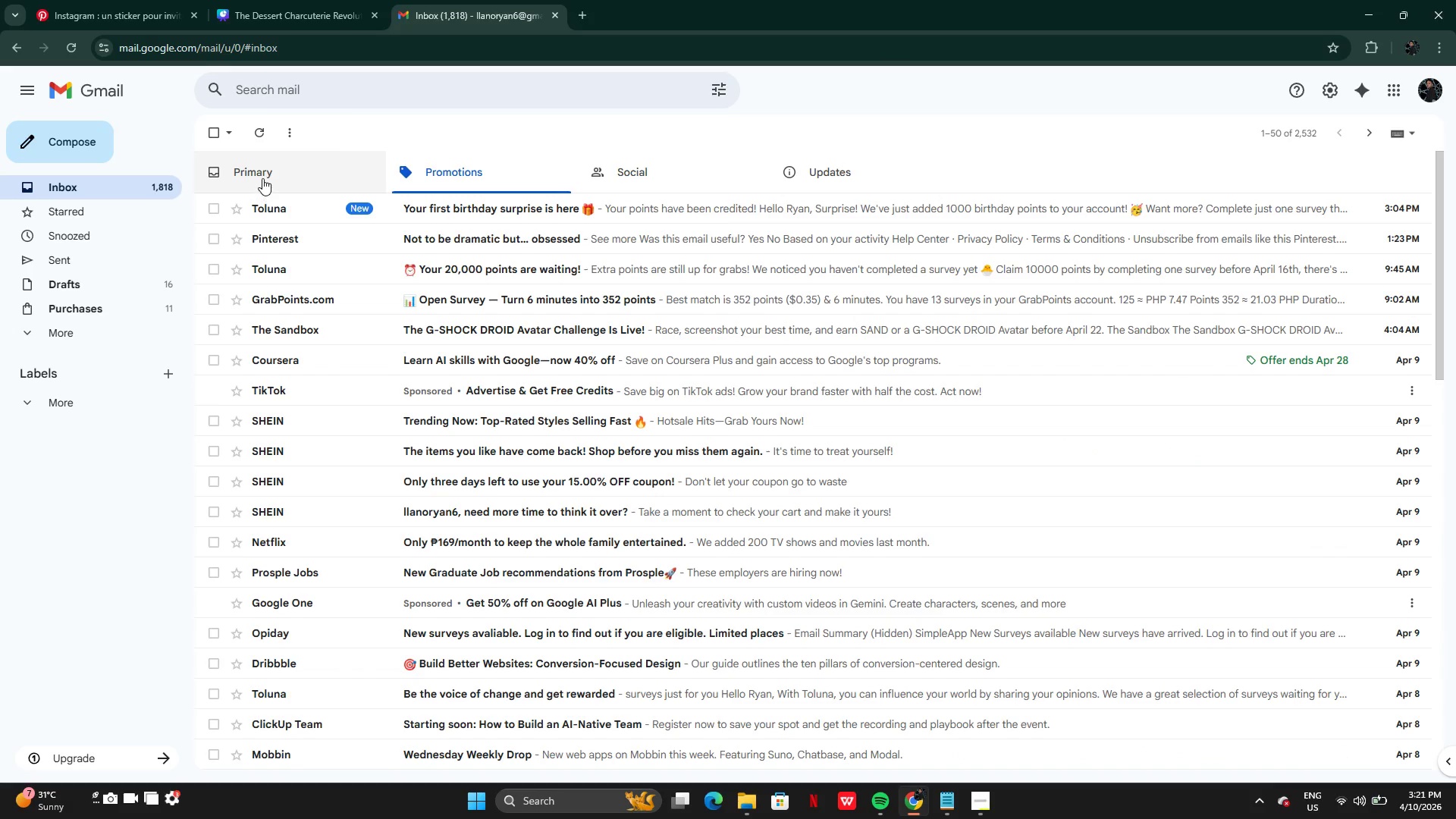 
left_click([262, 178])
 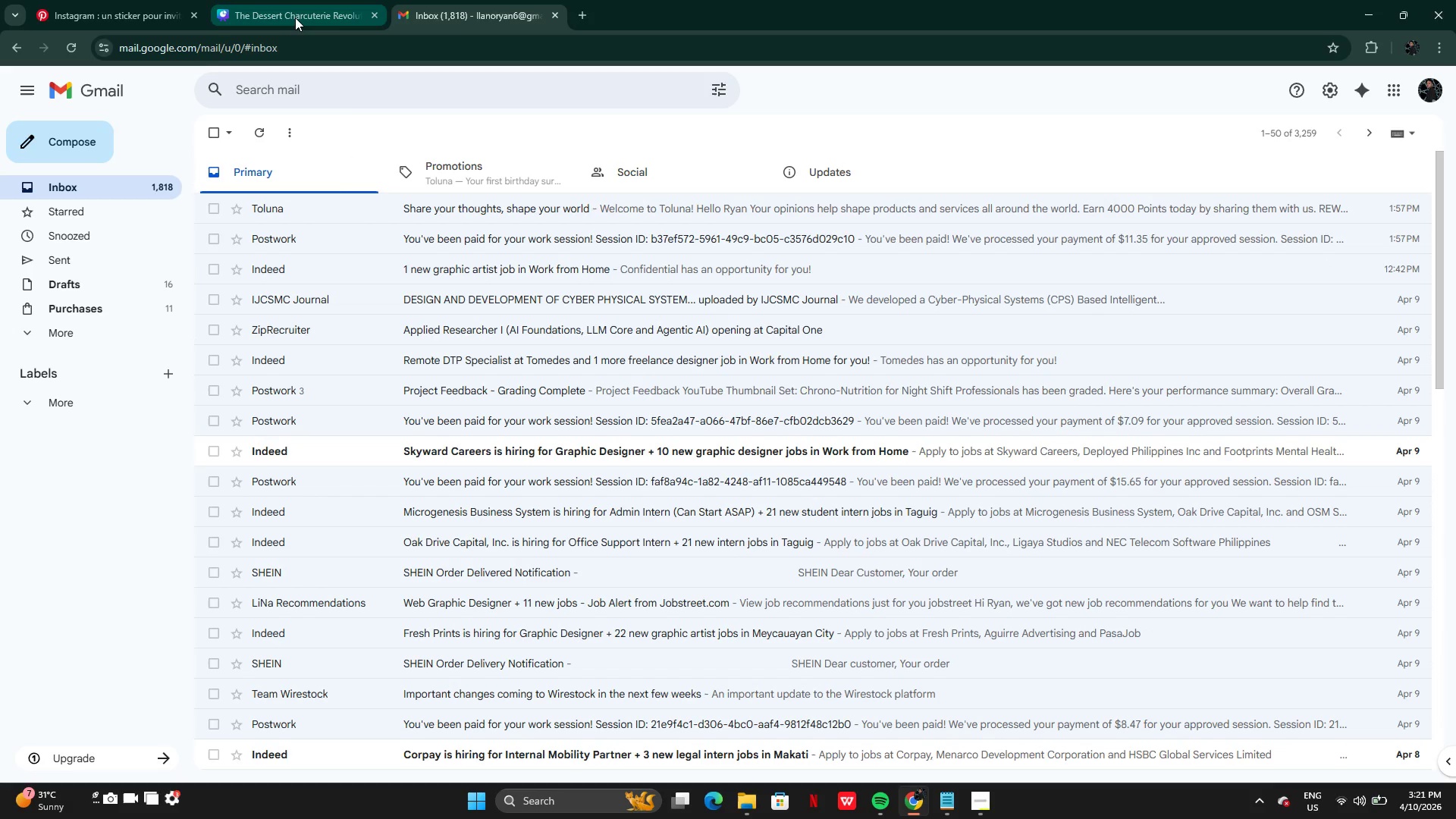 
left_click([295, 17])
 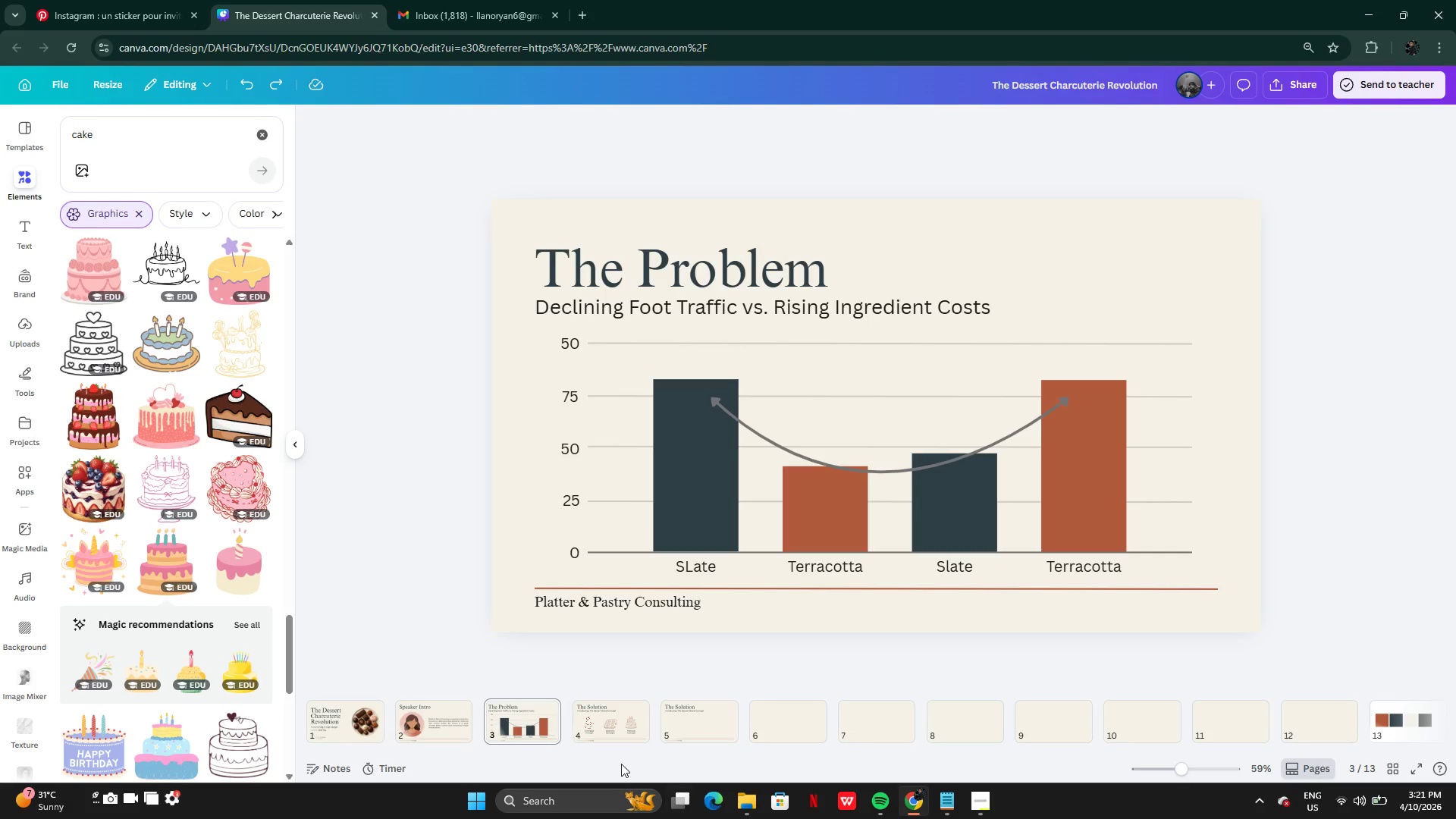 
left_click([622, 723])
 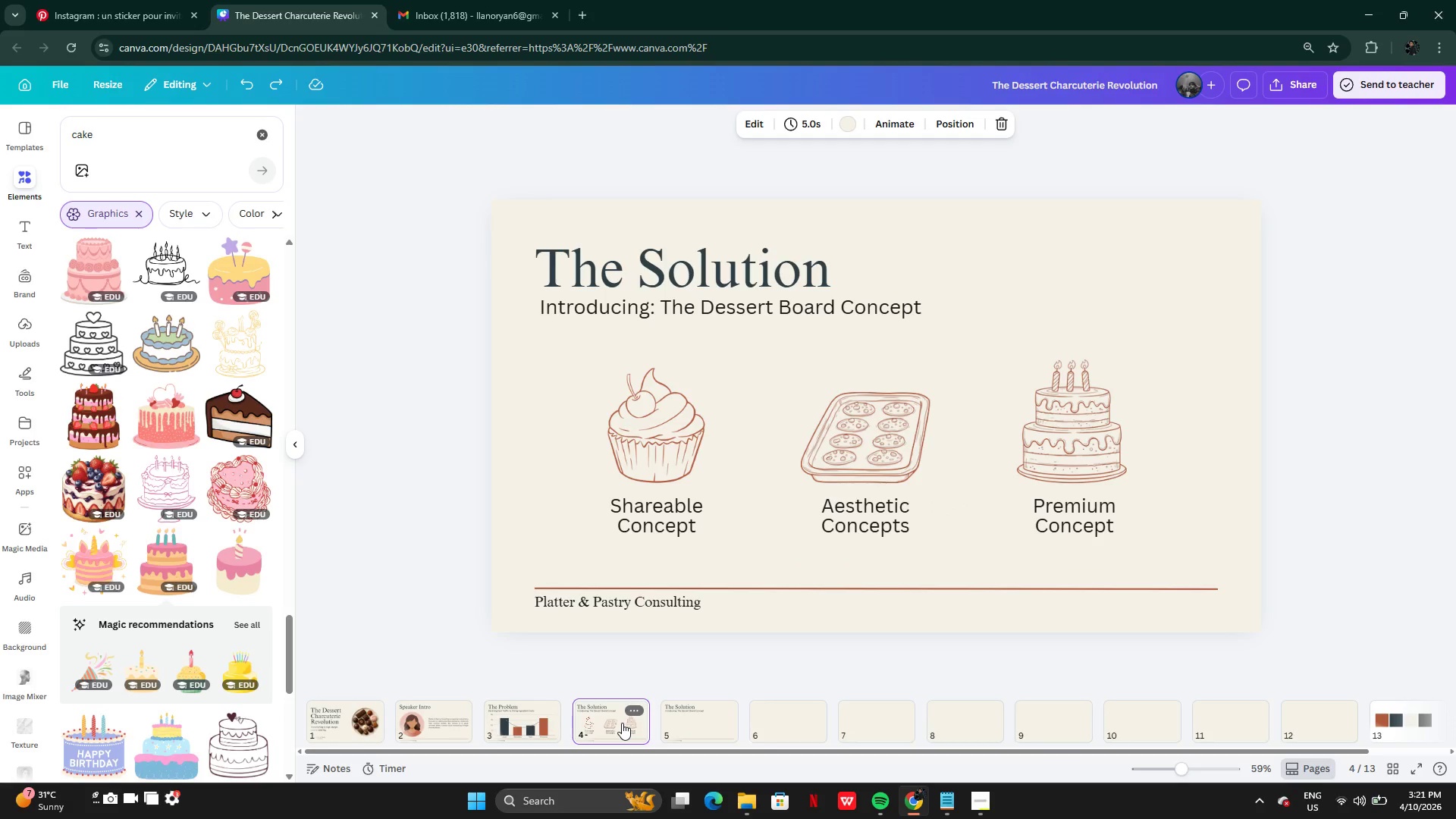 
wait(6.67)
 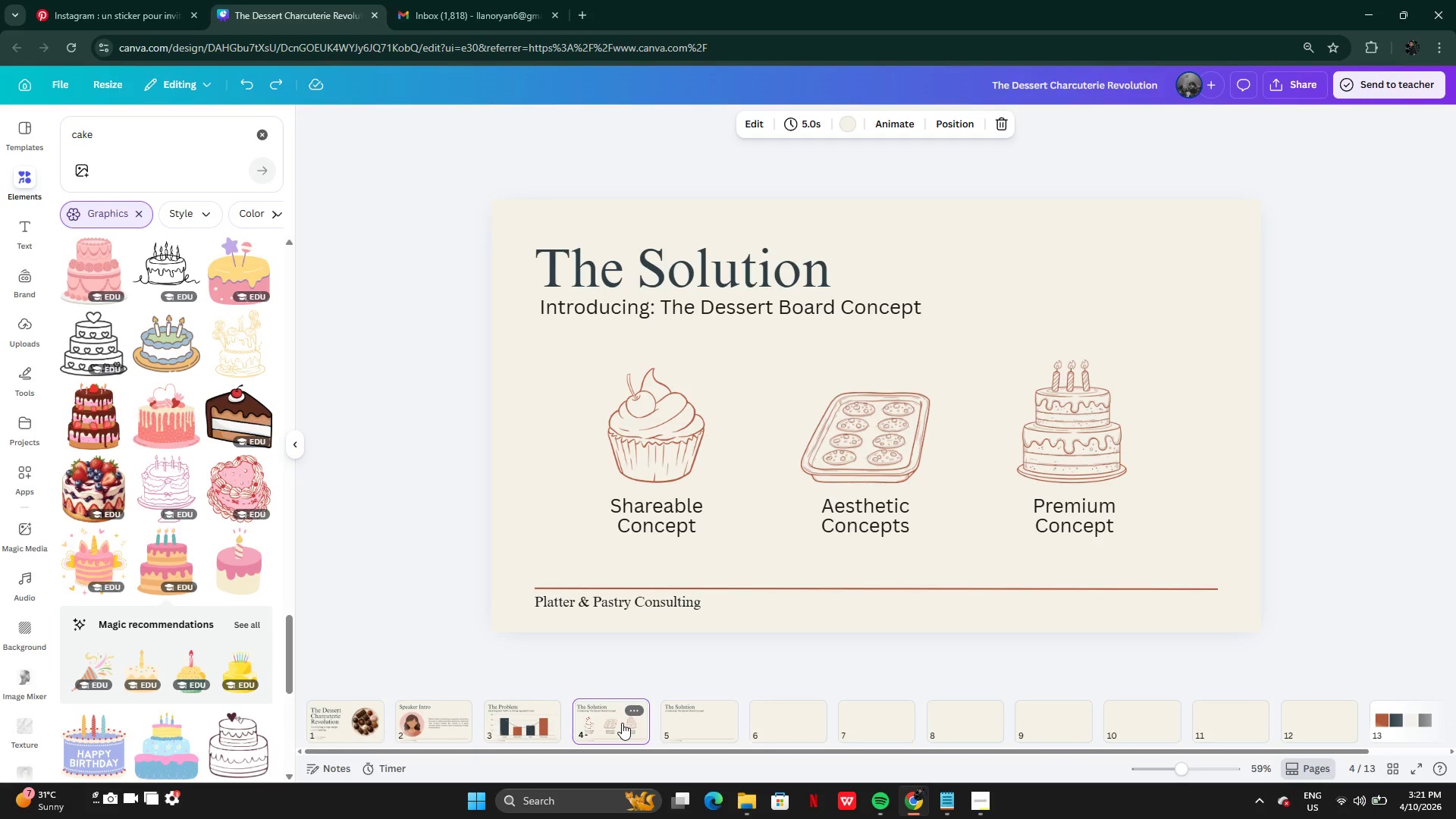 
left_click([687, 717])
 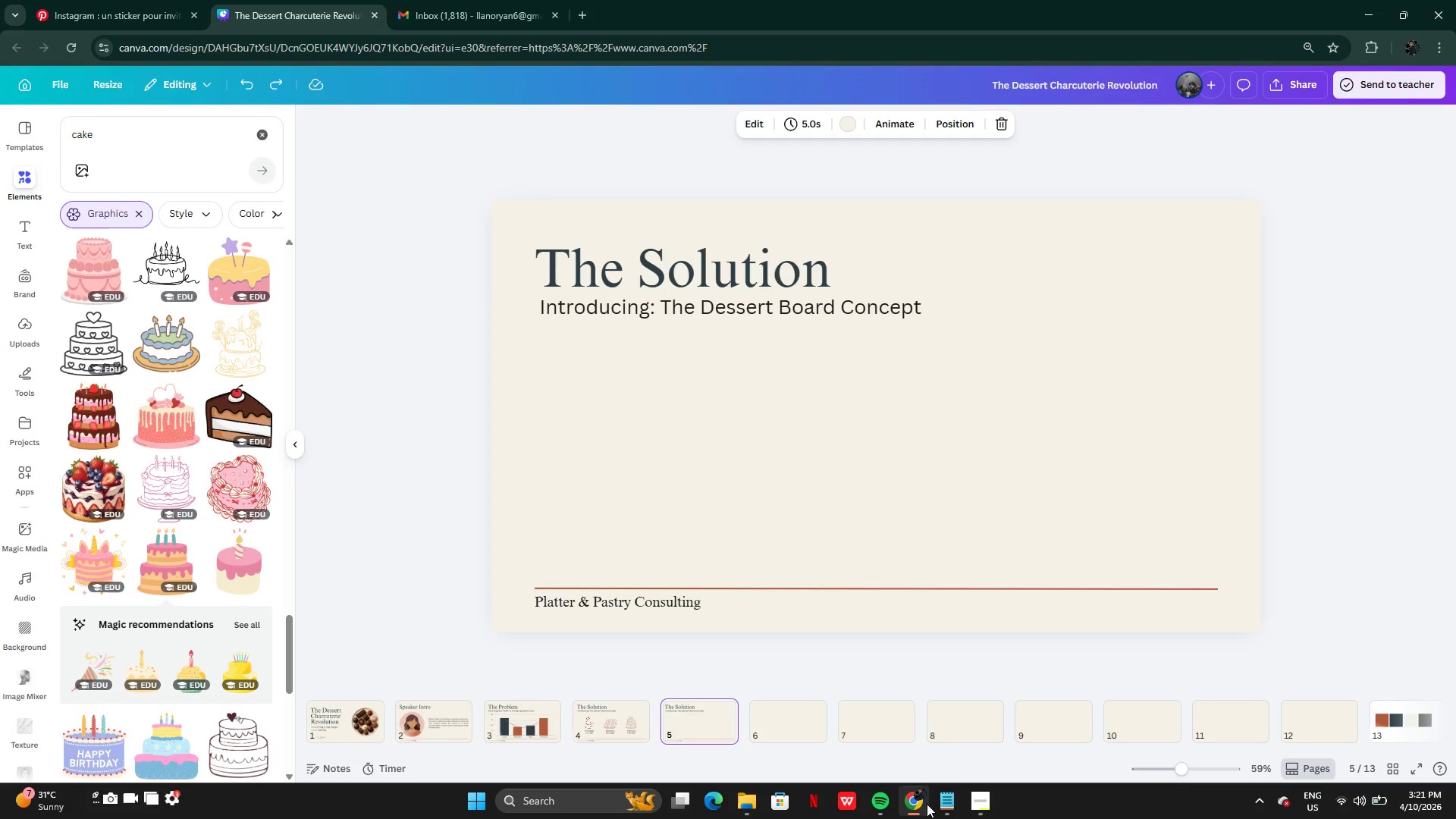 
left_click([947, 810])
 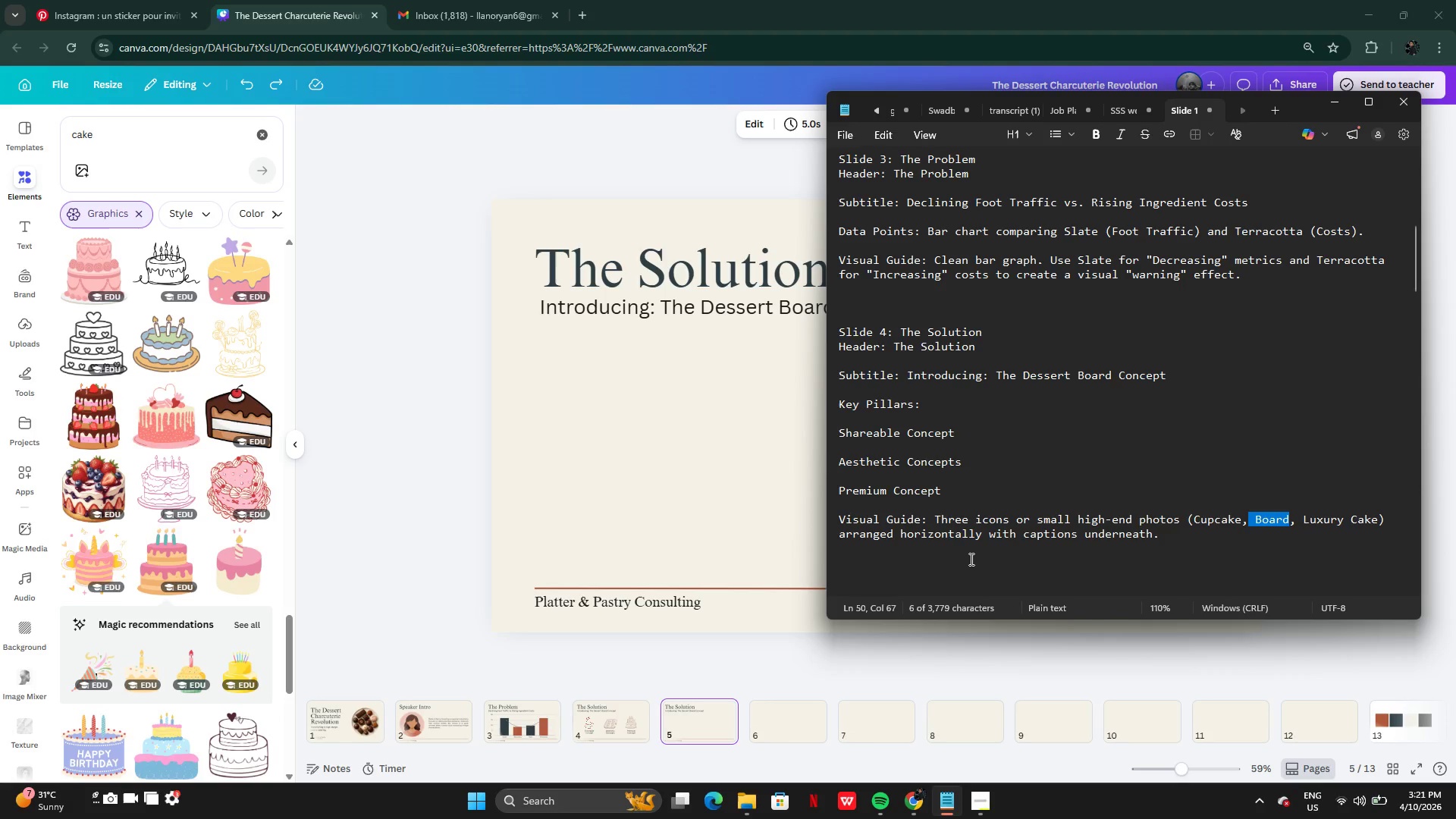 
scroll: coordinate [970, 559], scroll_direction: none, amount: 0.0
 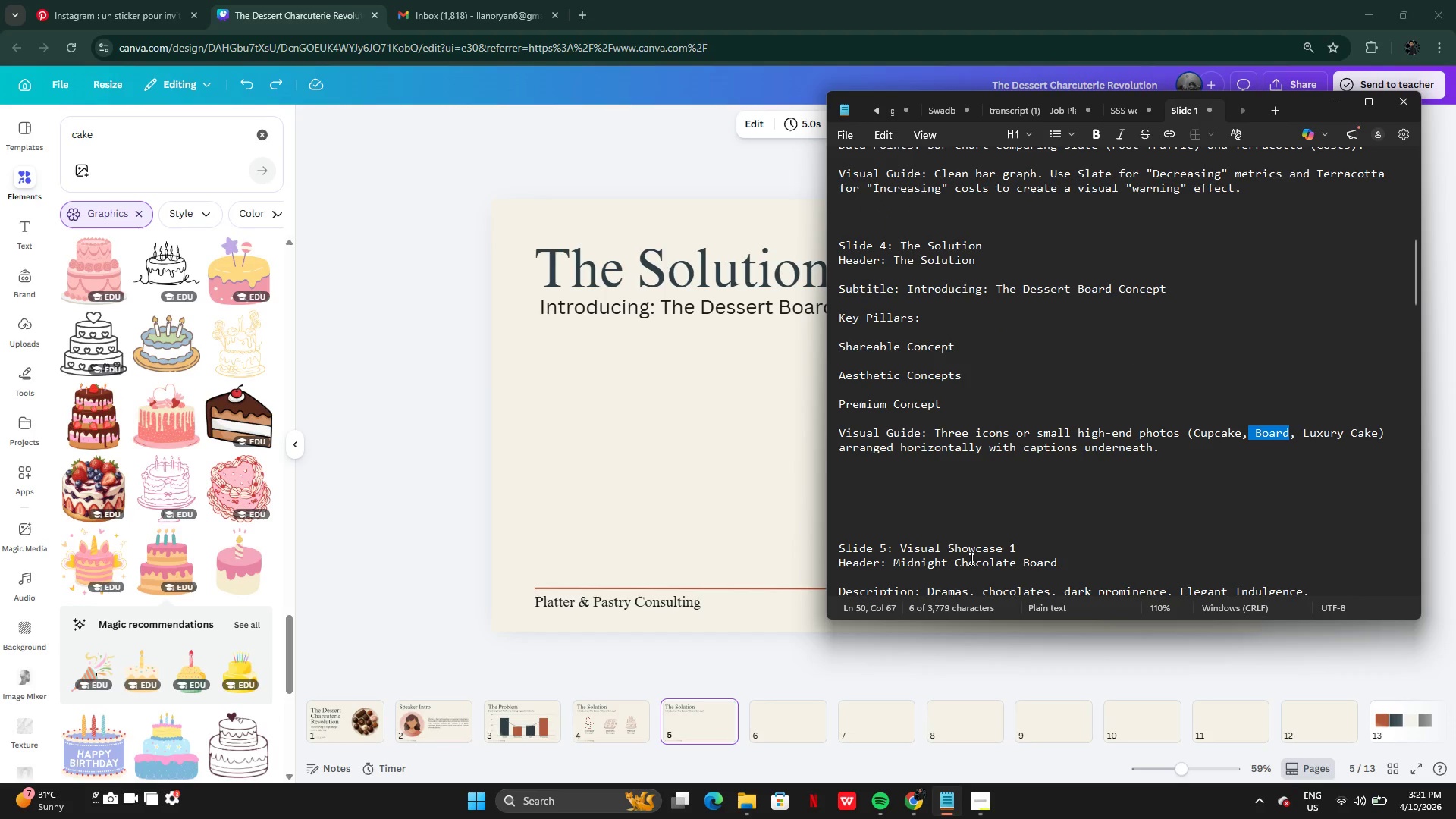 
scroll: coordinate [970, 559], scroll_direction: down, amount: 5.0
 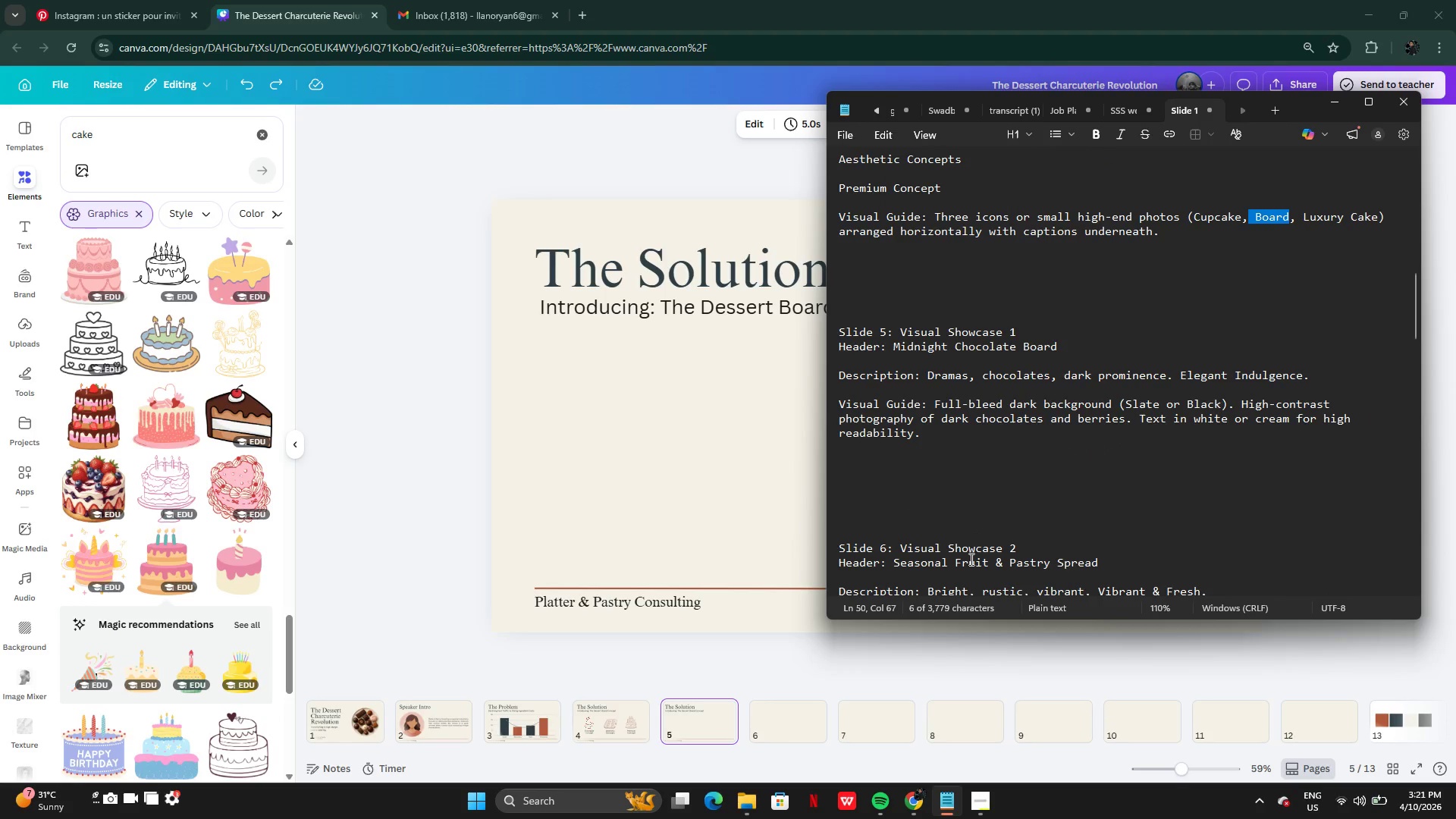 
wait(8.25)
 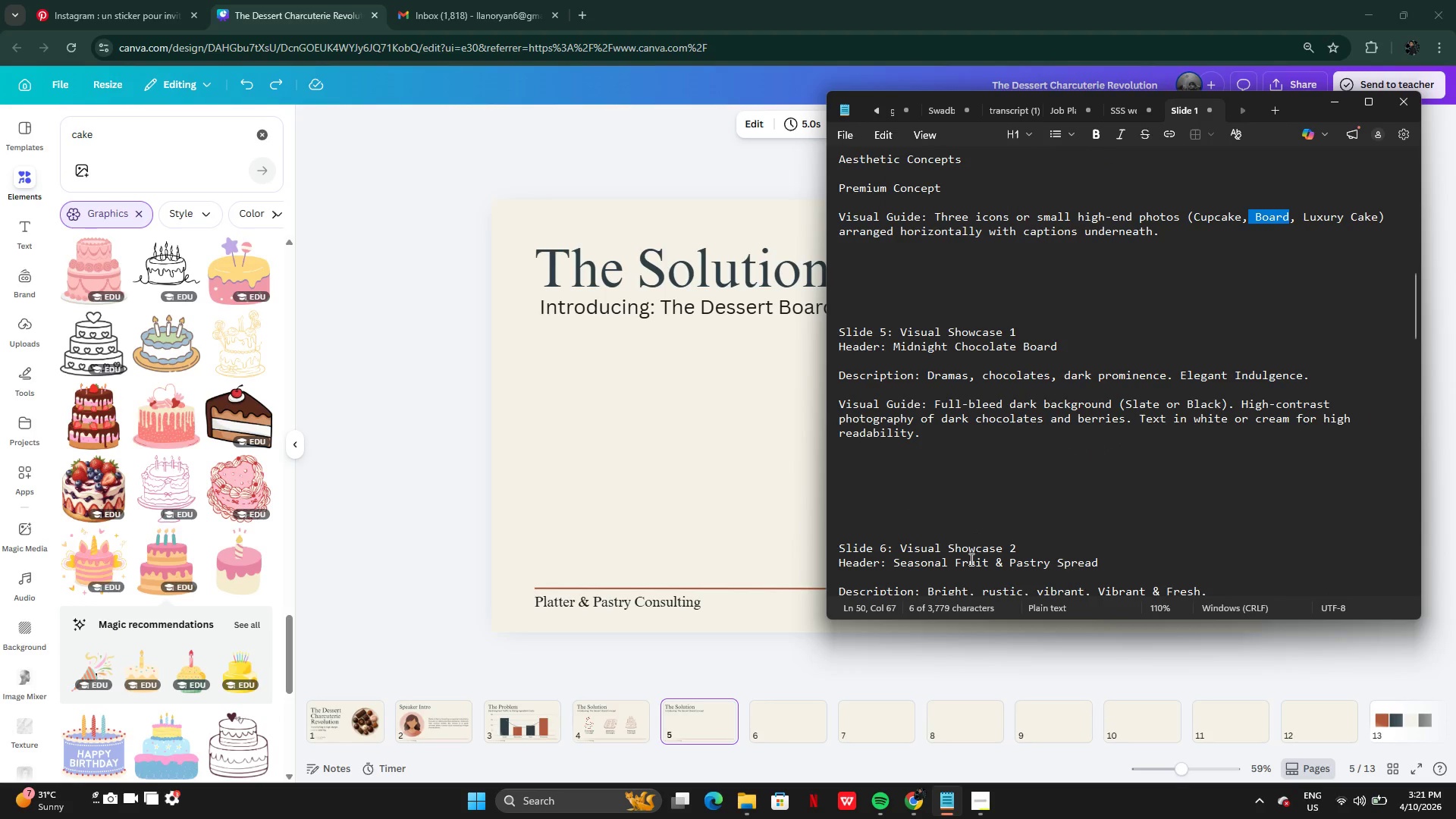 
left_click([921, 428])
 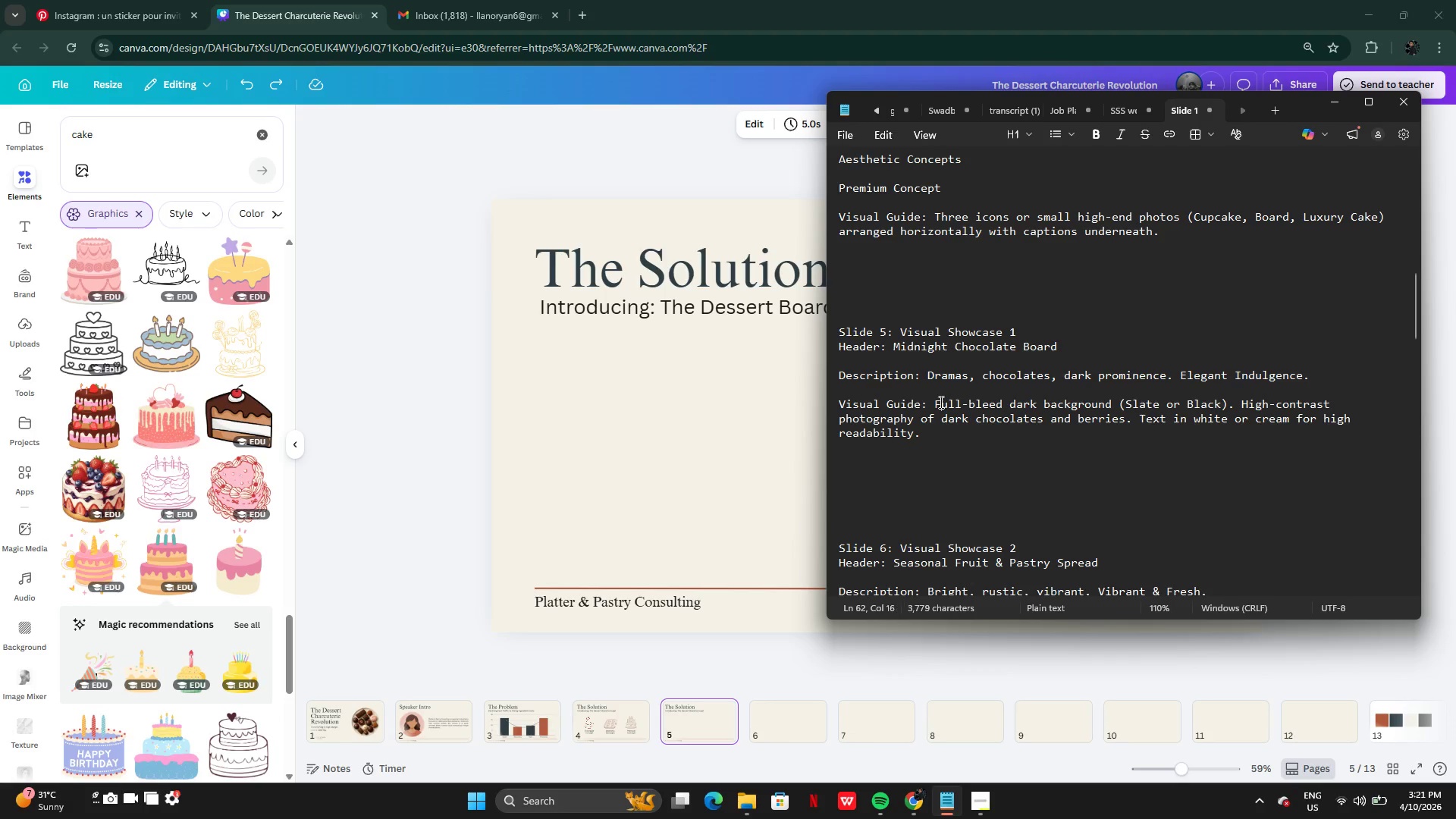 
left_click_drag(start_coordinate=[940, 402], to_coordinate=[1046, 437])
 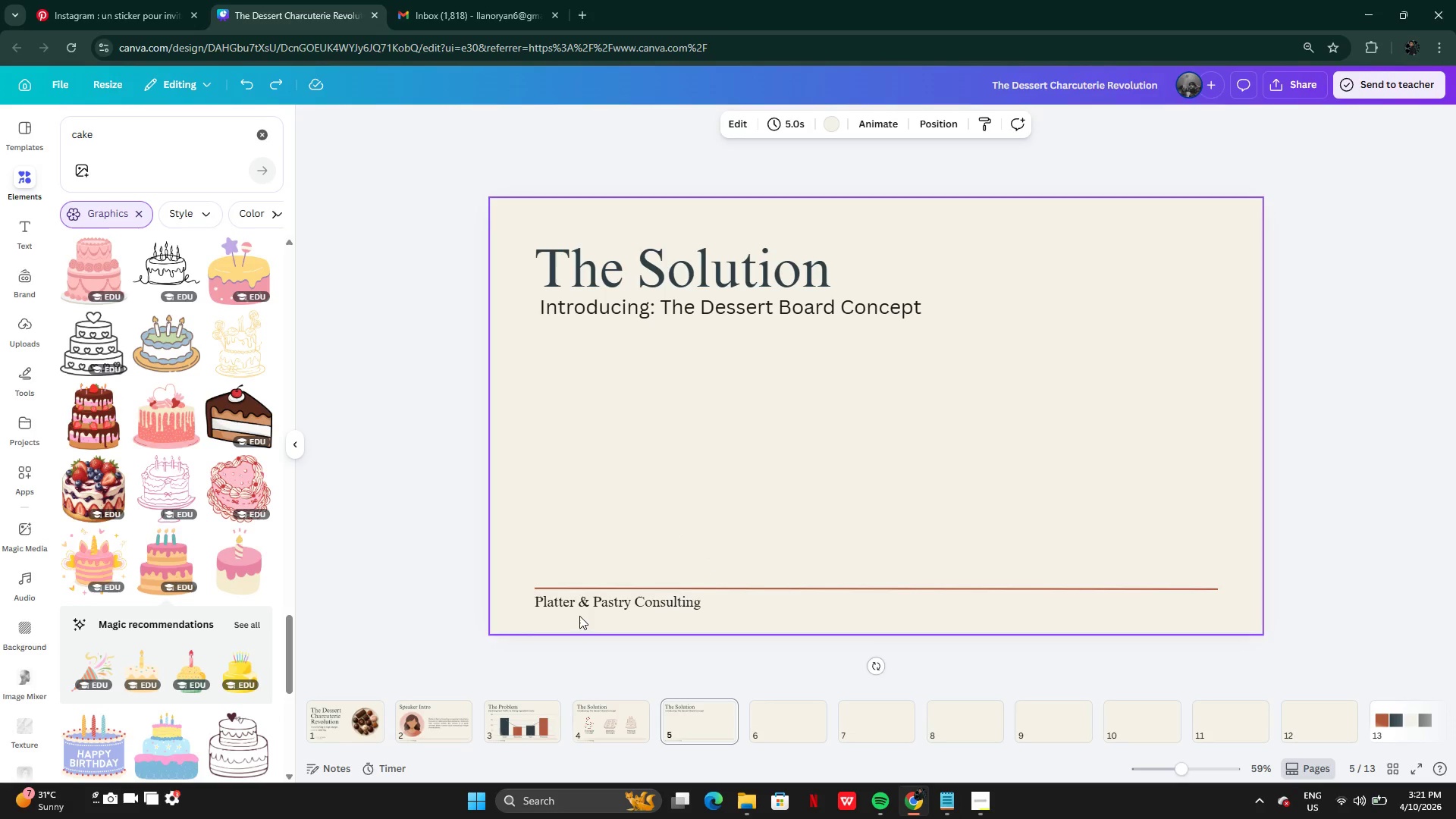 
left_click_drag(start_coordinate=[516, 562], to_coordinate=[706, 625])
 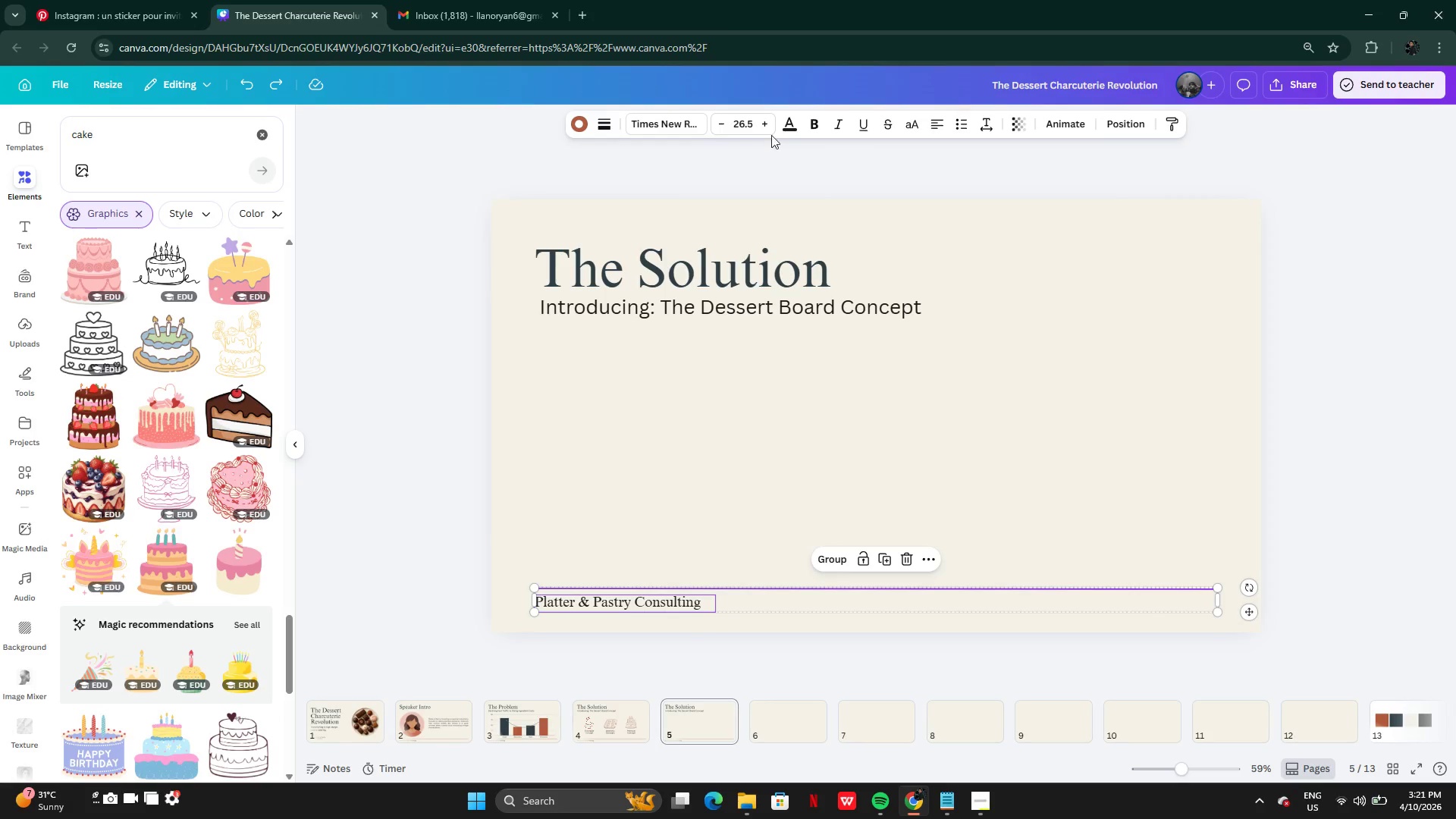 
left_click([784, 124])
 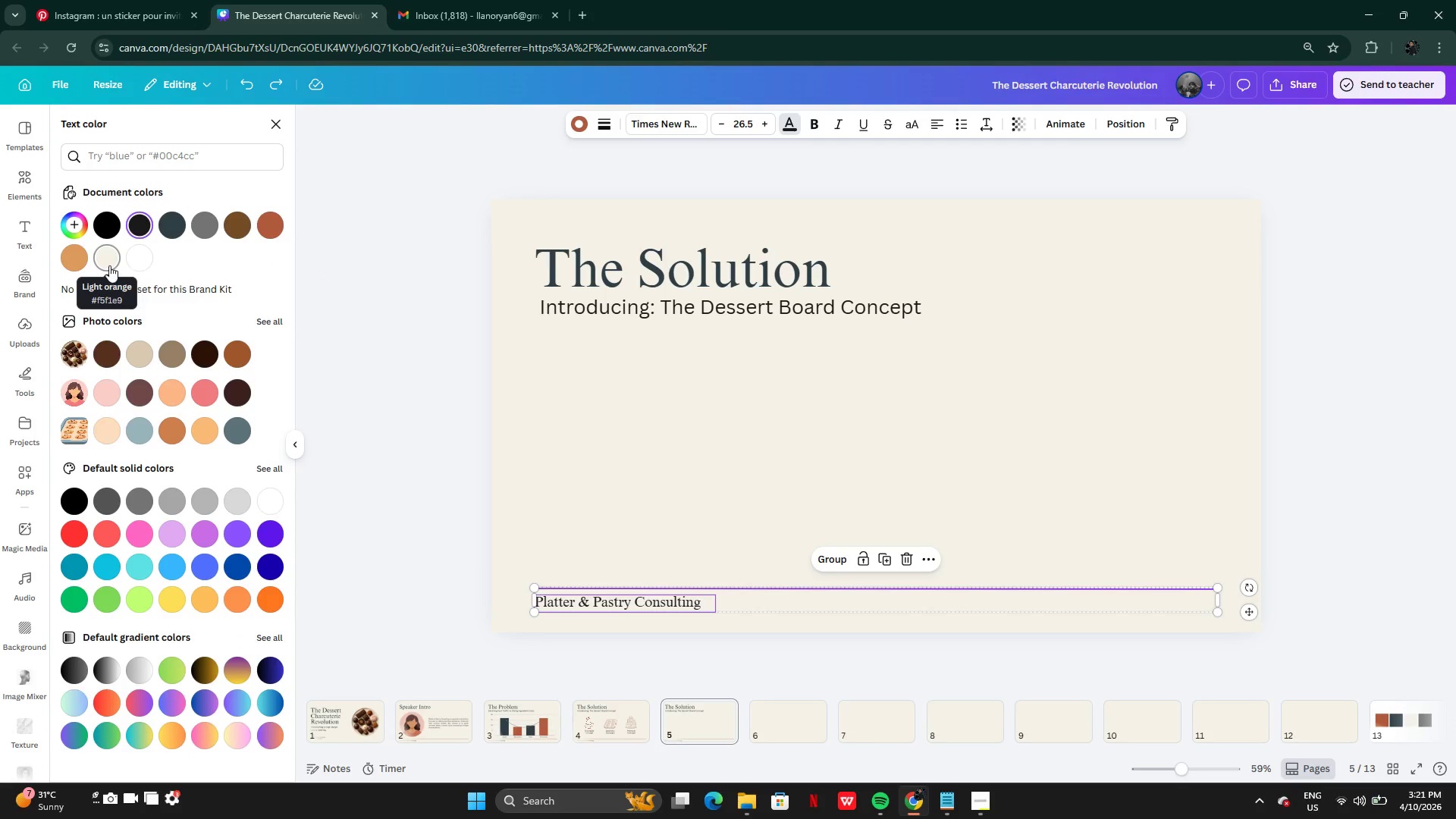 
left_click([109, 265])
 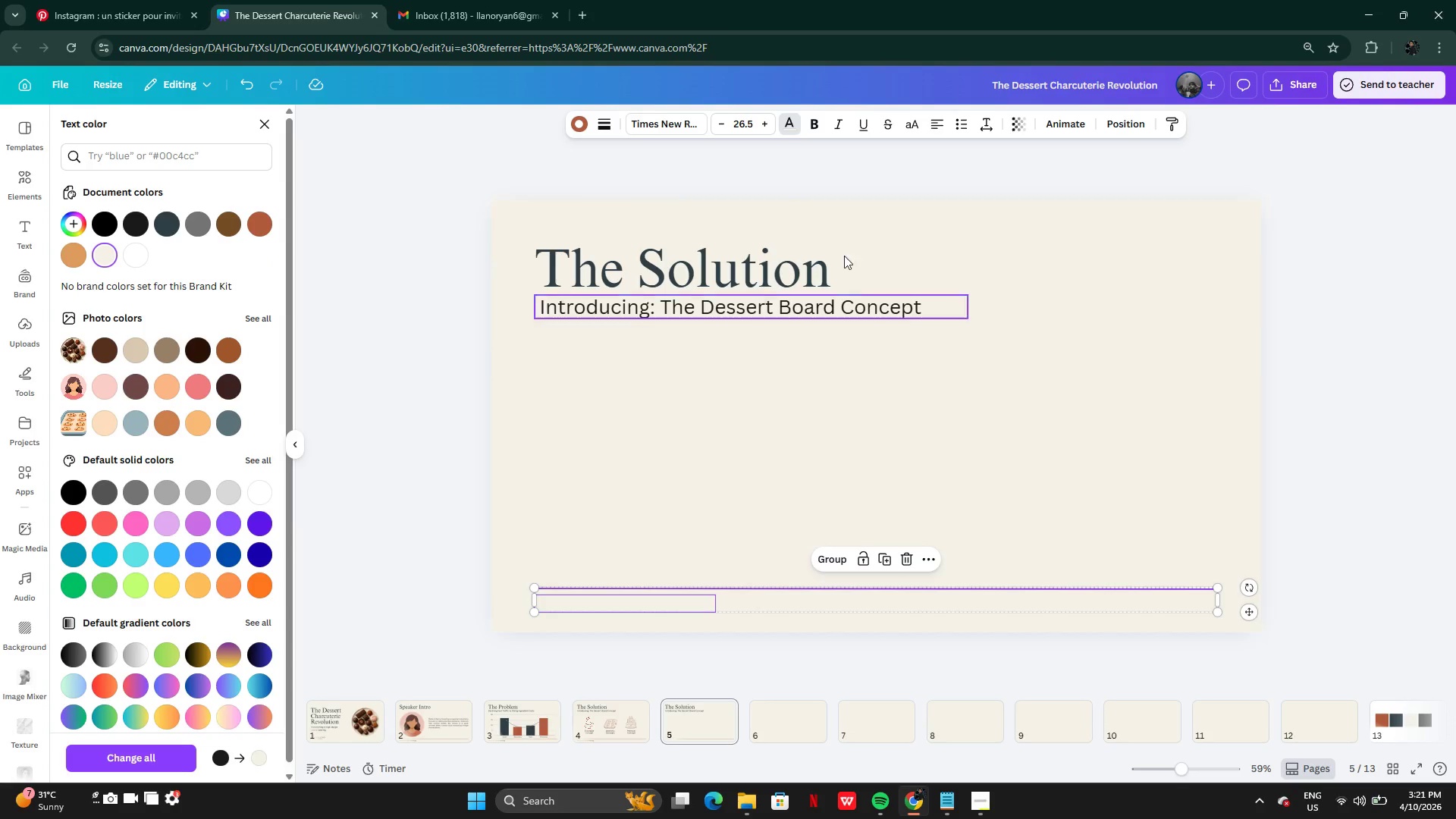 
left_click([573, 127])
 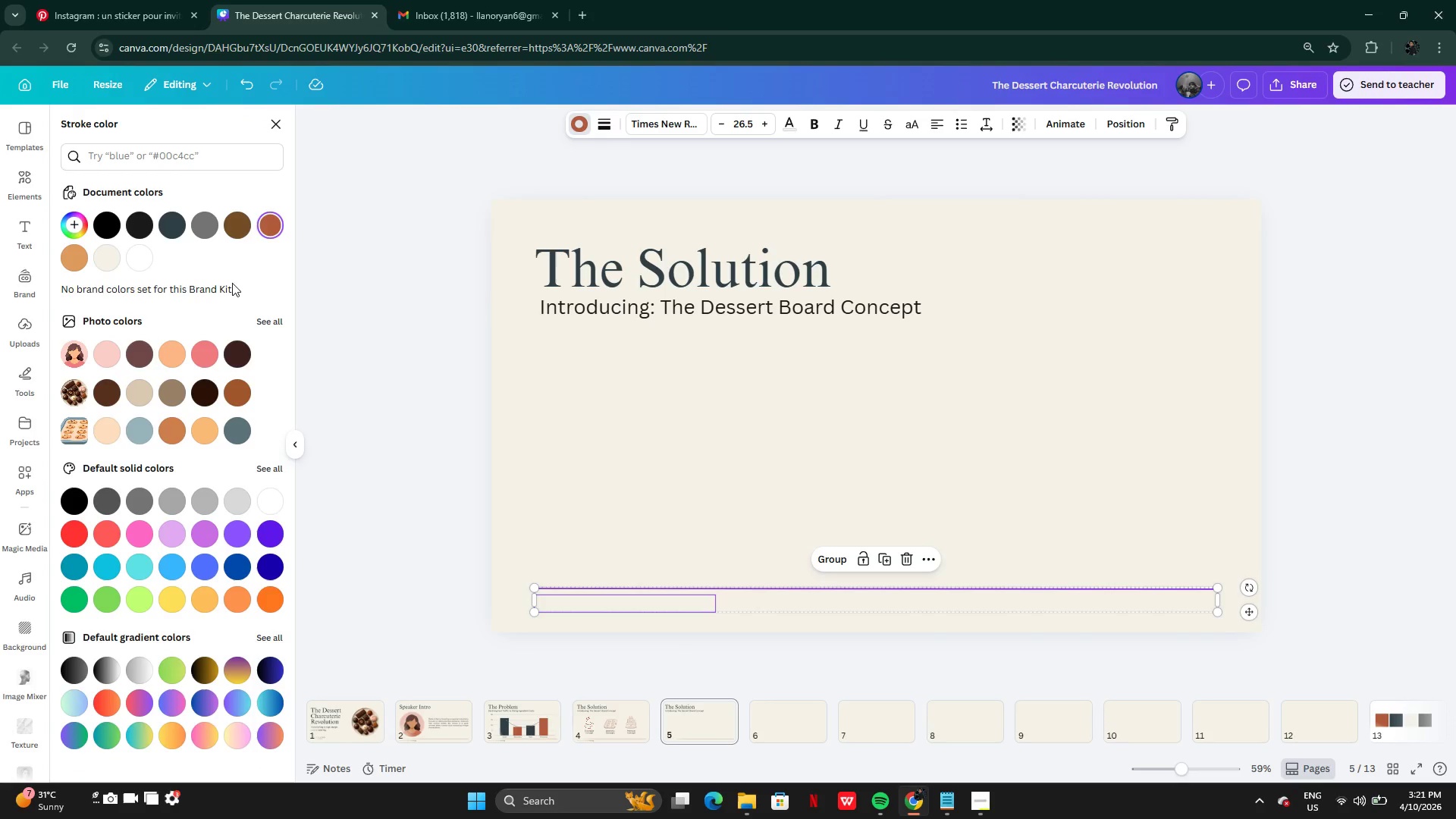 
scroll: coordinate [111, 259], scroll_direction: none, amount: 0.0
 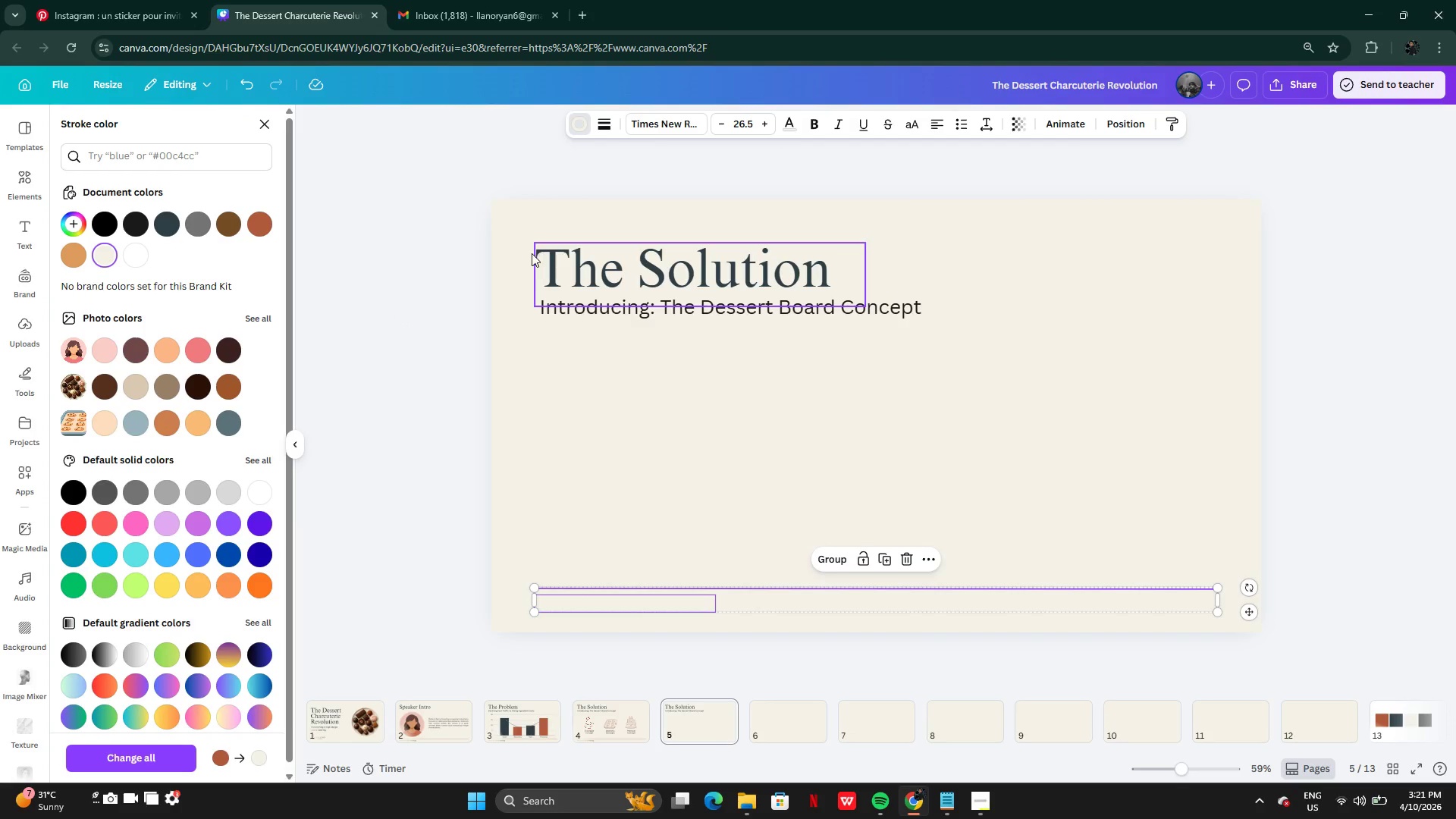 
left_click([509, 249])
 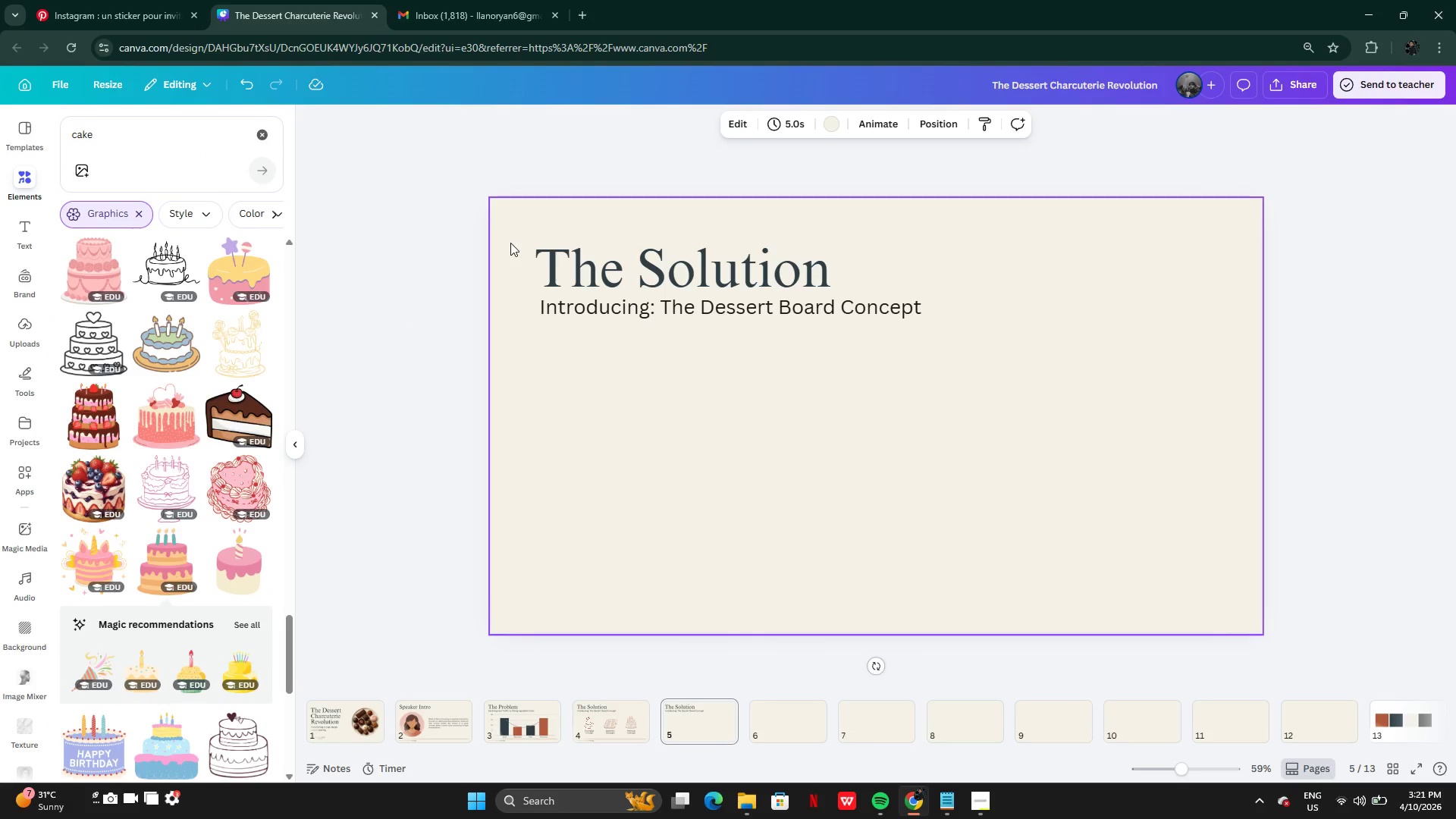 
left_click_drag(start_coordinate=[510, 243], to_coordinate=[702, 329])
 